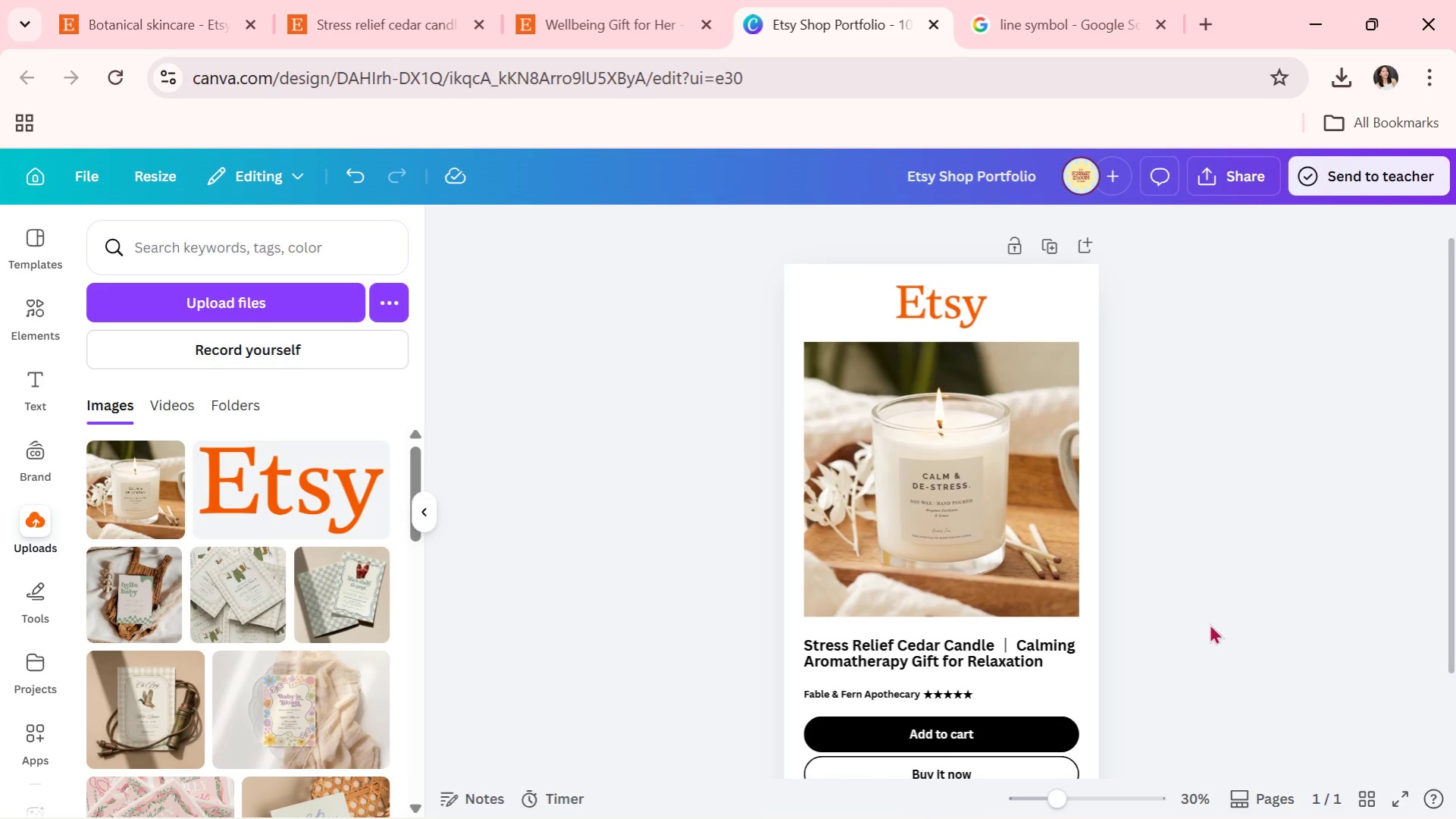 
scroll: coordinate [1209, 623], scroll_direction: down, amount: 4.0
 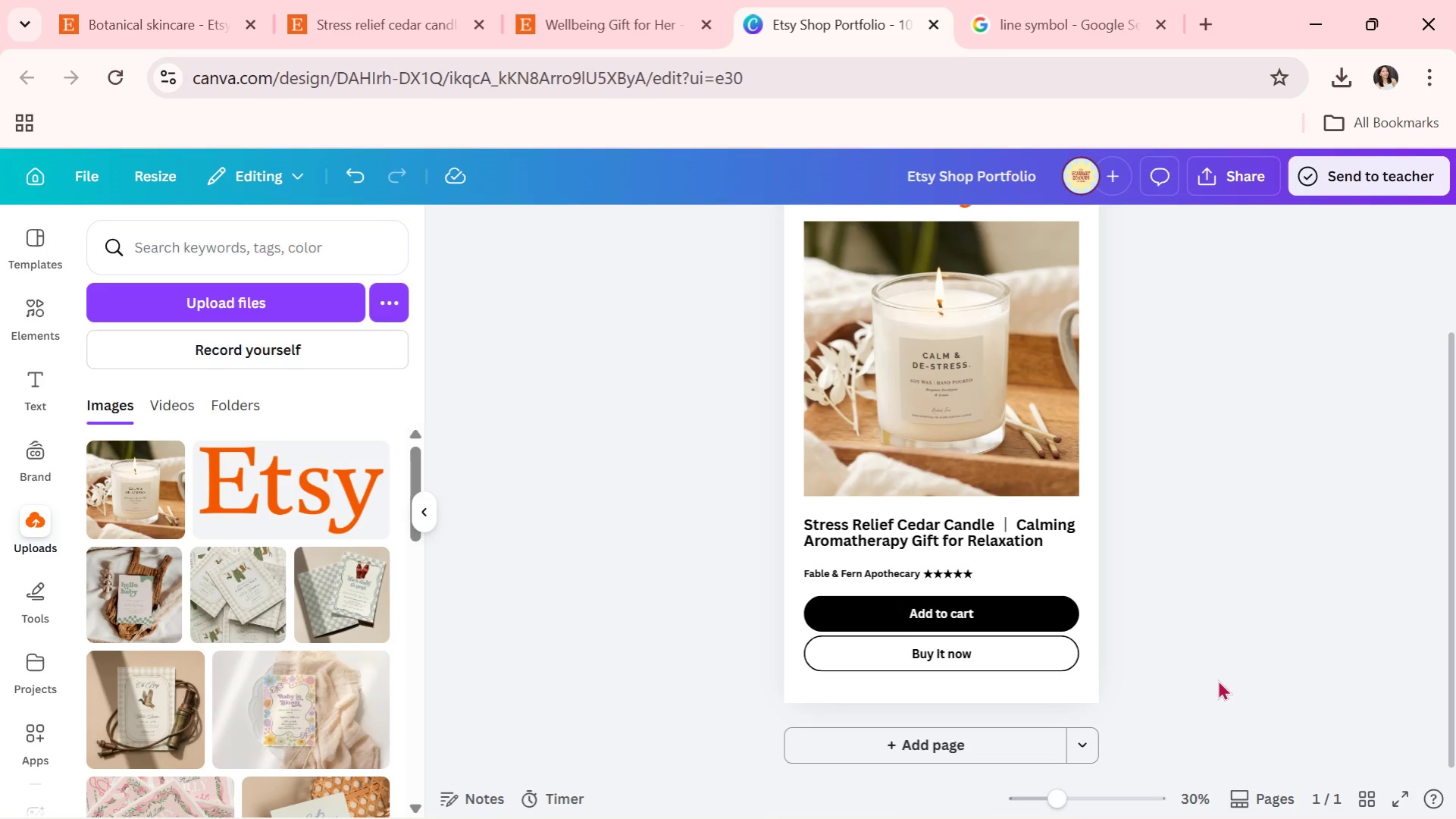 
scroll: coordinate [1217, 681], scroll_direction: up, amount: 1.0
 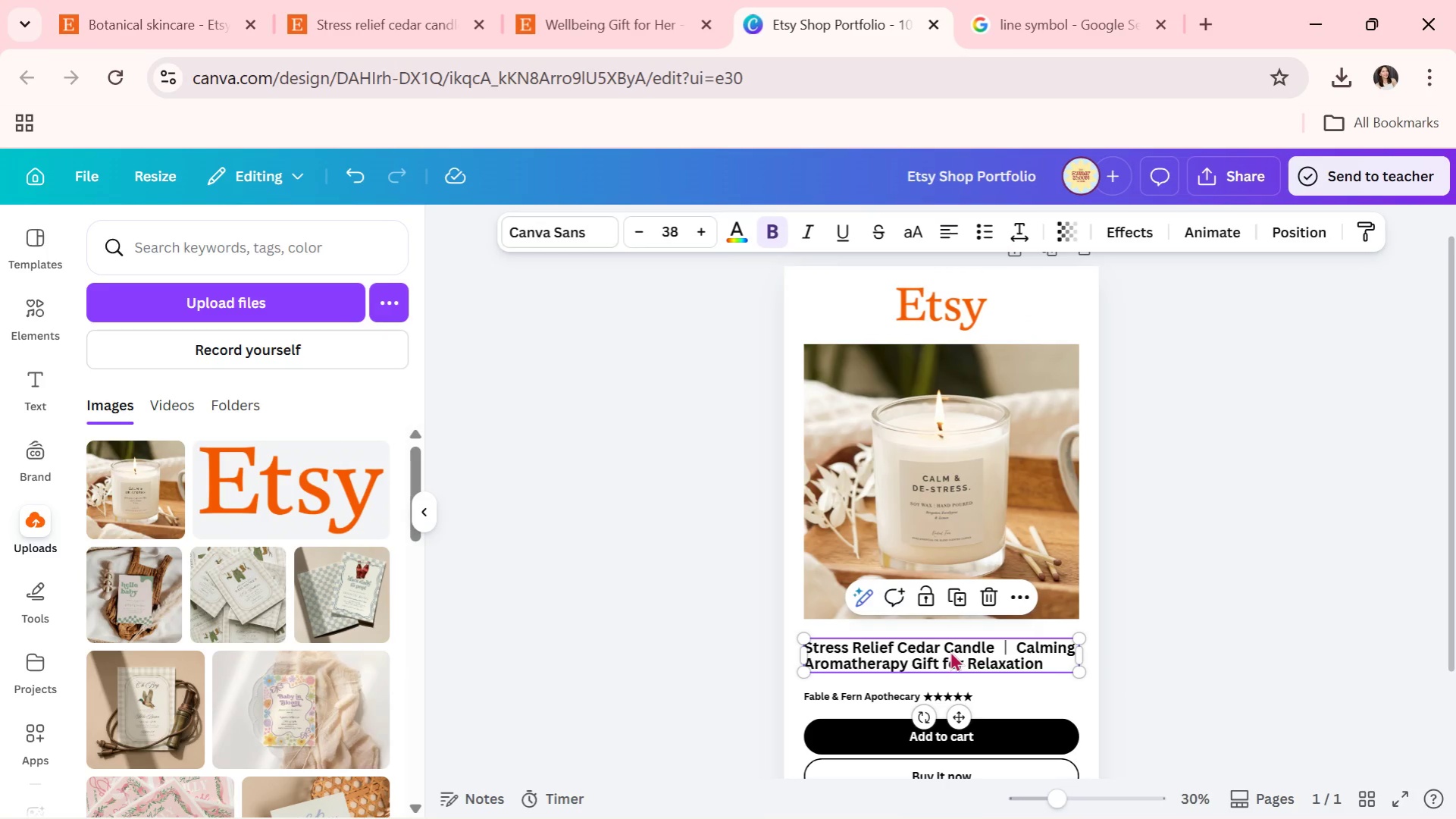 
left_click([950, 592])
 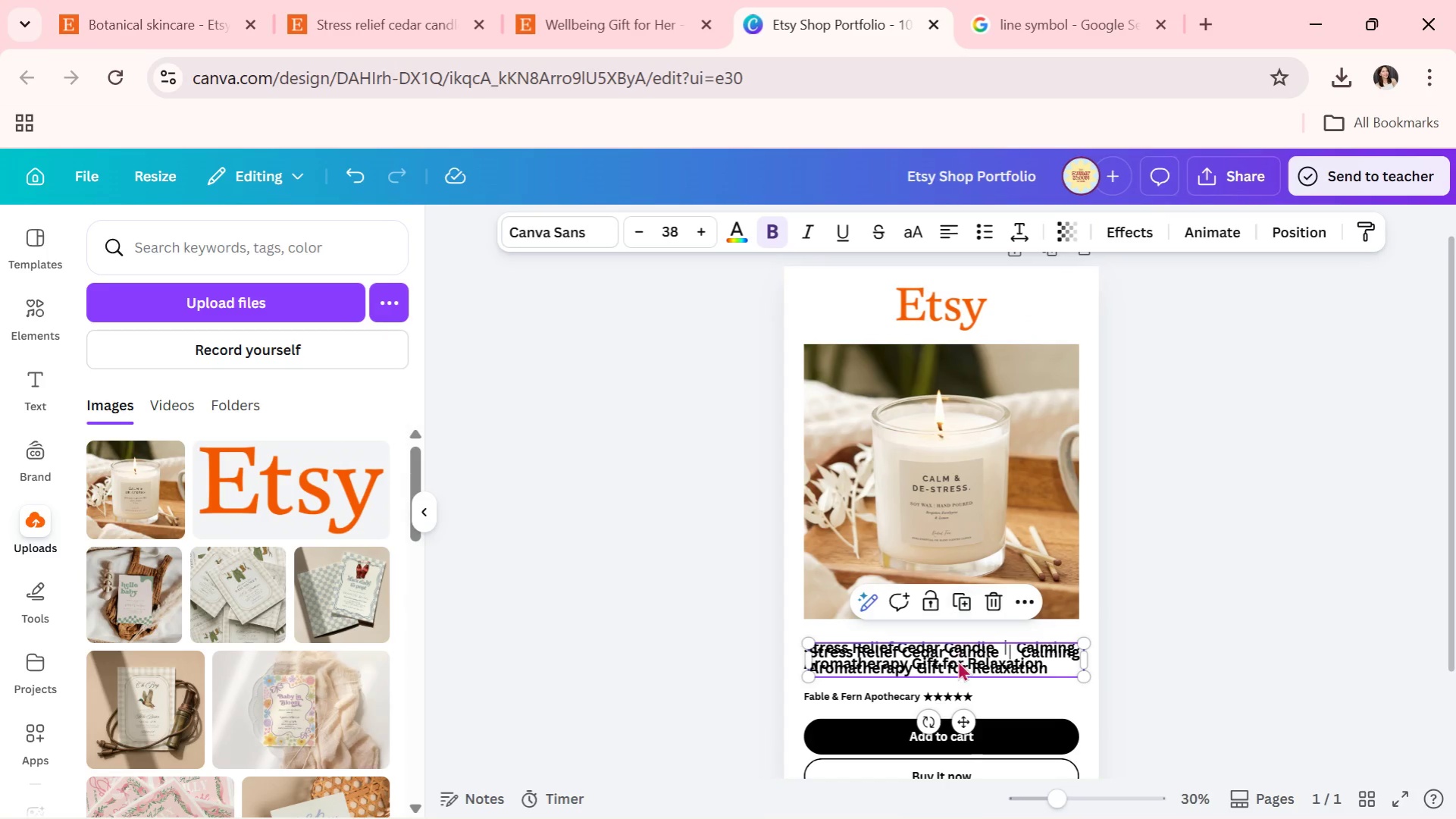 
left_click_drag(start_coordinate=[957, 661], to_coordinate=[934, 517])
 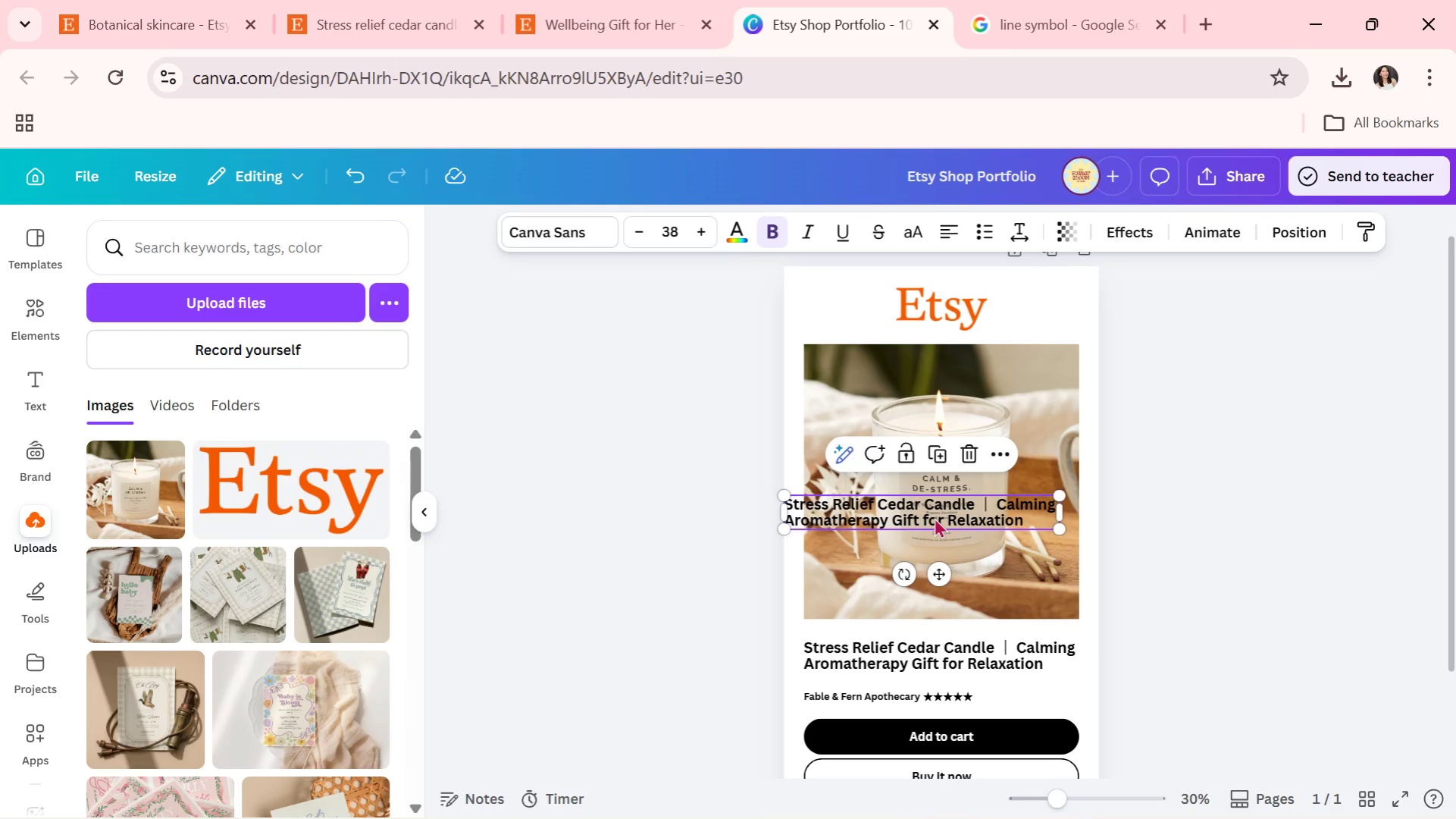 
double_click([934, 517])
 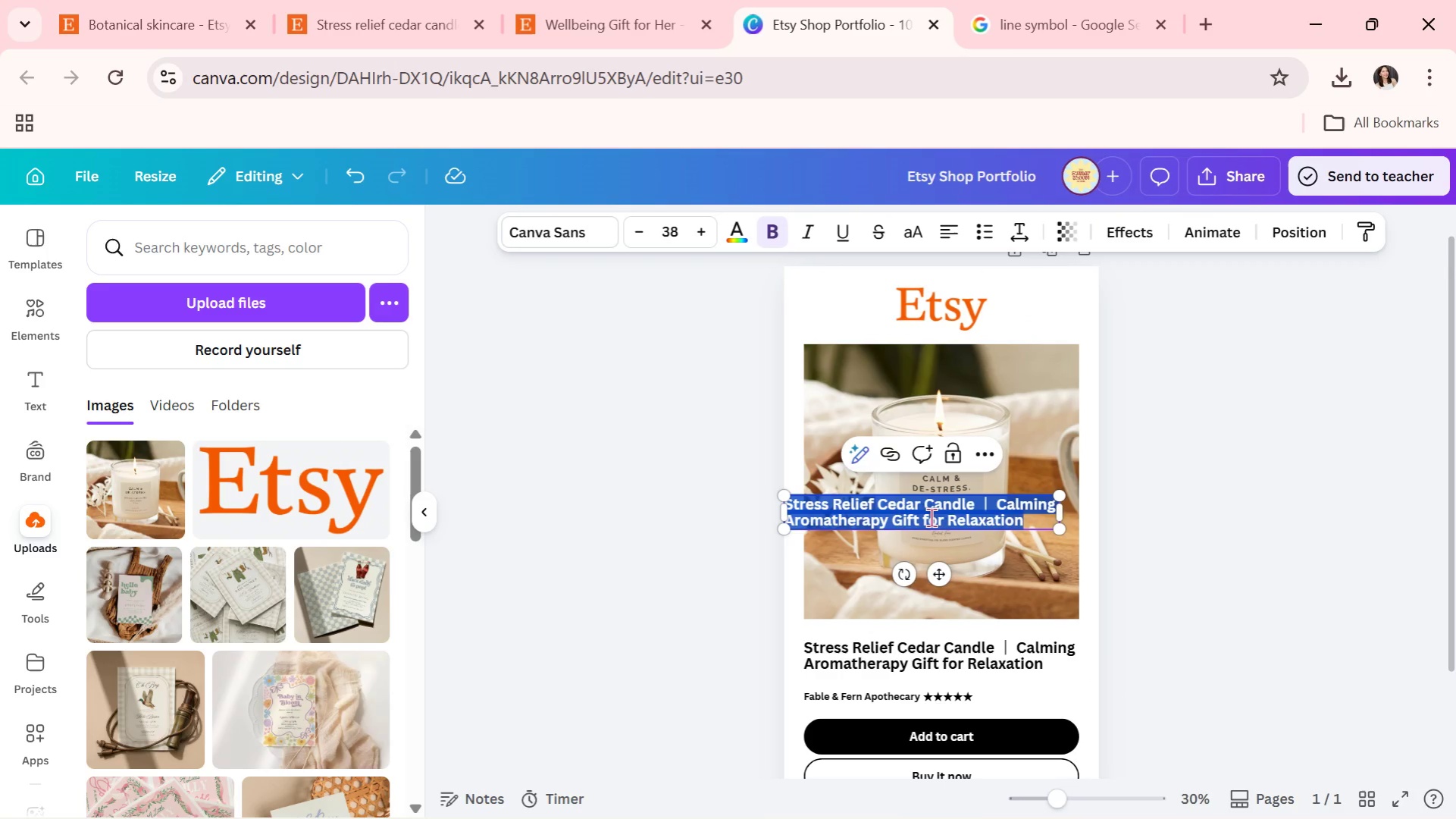 
type(STRESS RELIEF)
 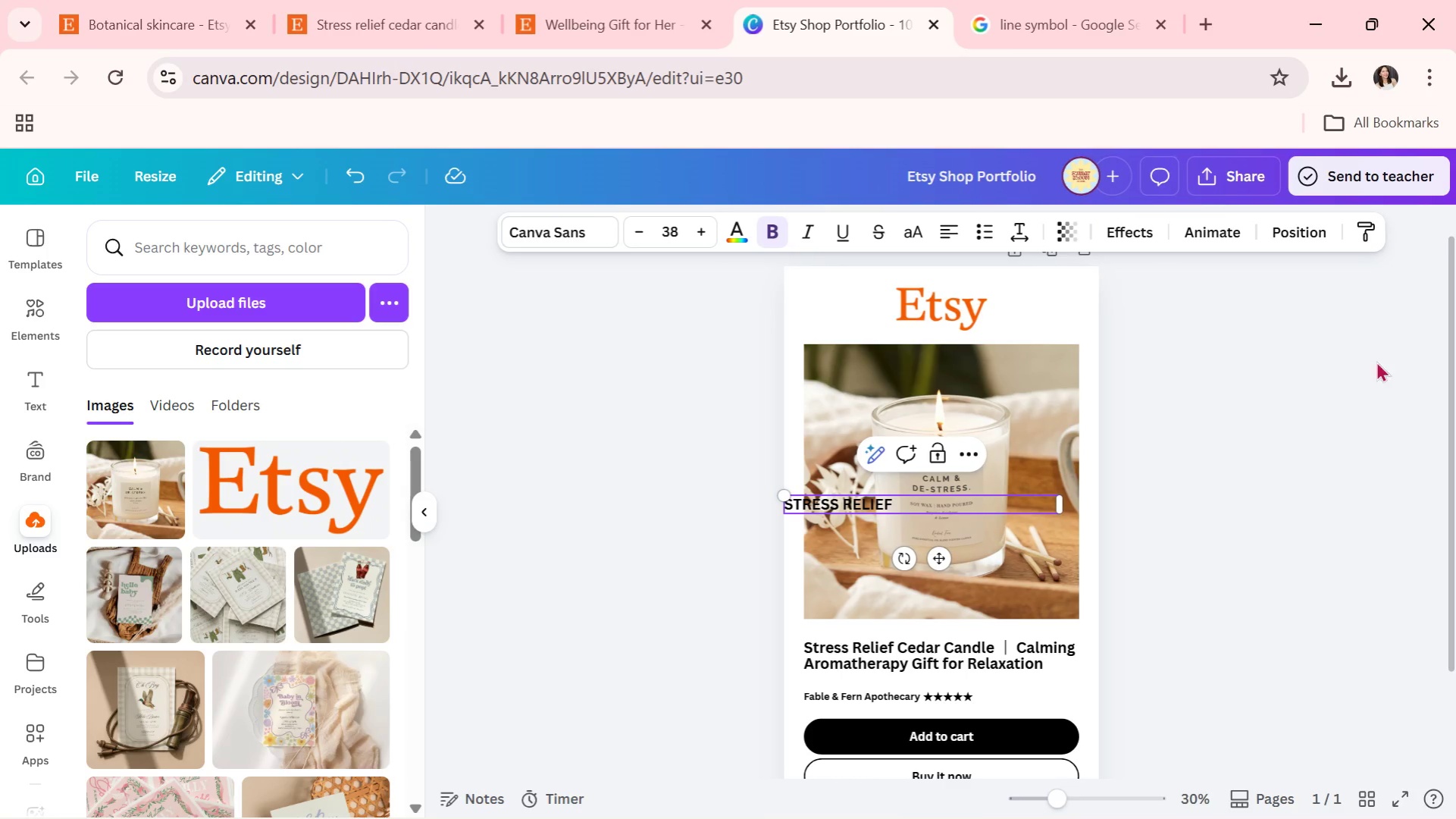 
left_click([836, 500])
 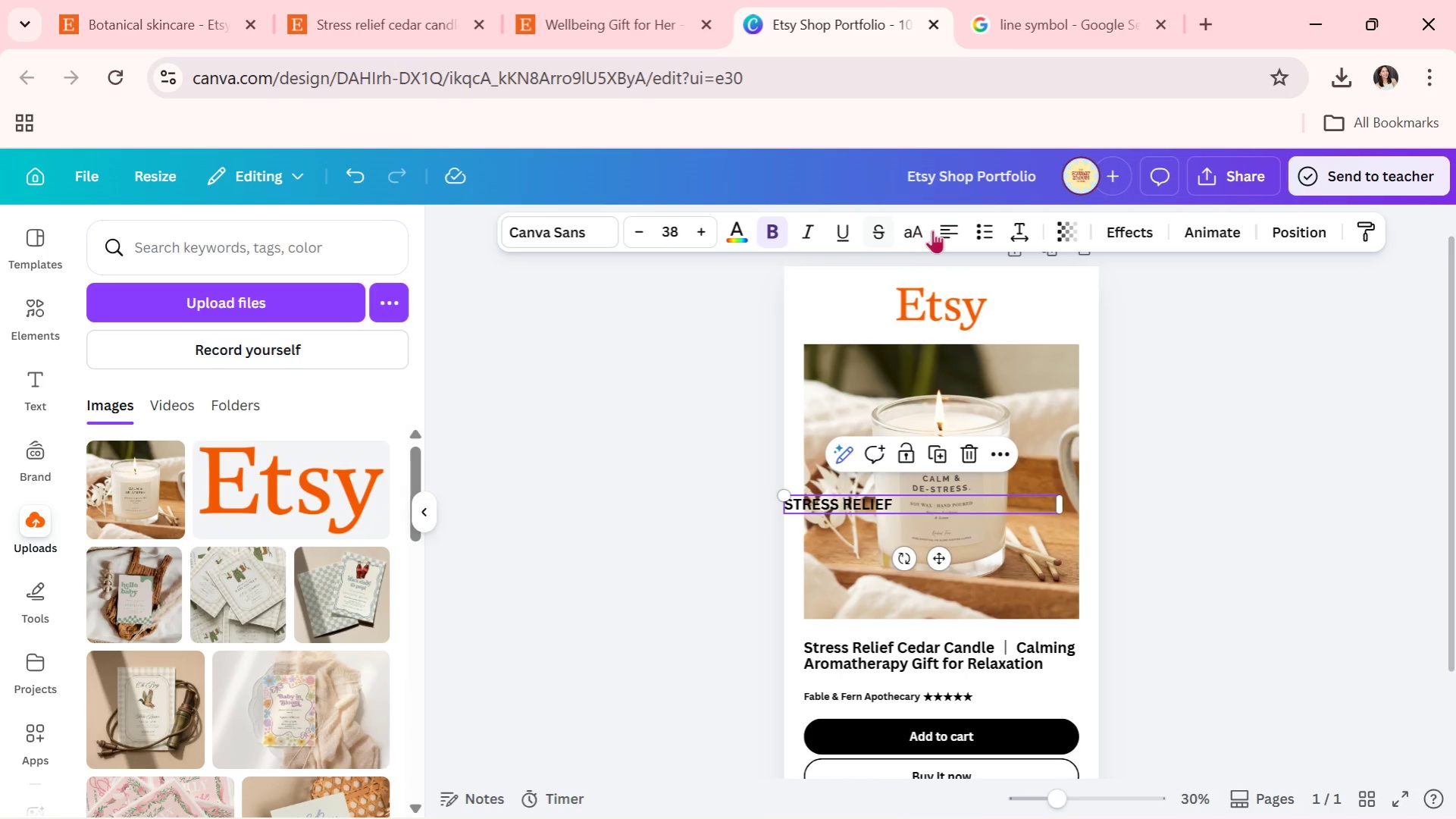 
left_click([957, 230])
 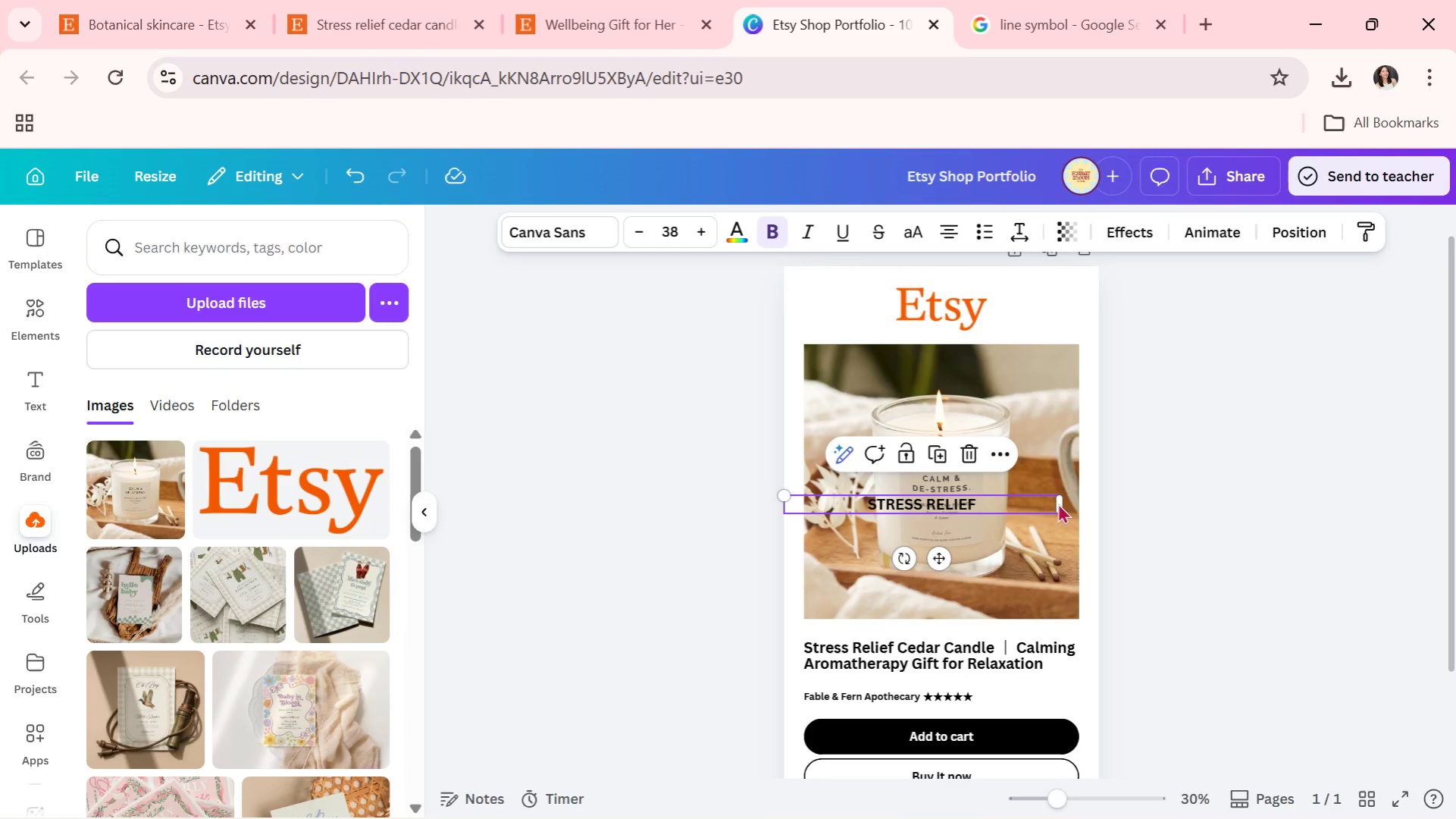 
left_click_drag(start_coordinate=[1063, 501], to_coordinate=[903, 496])
 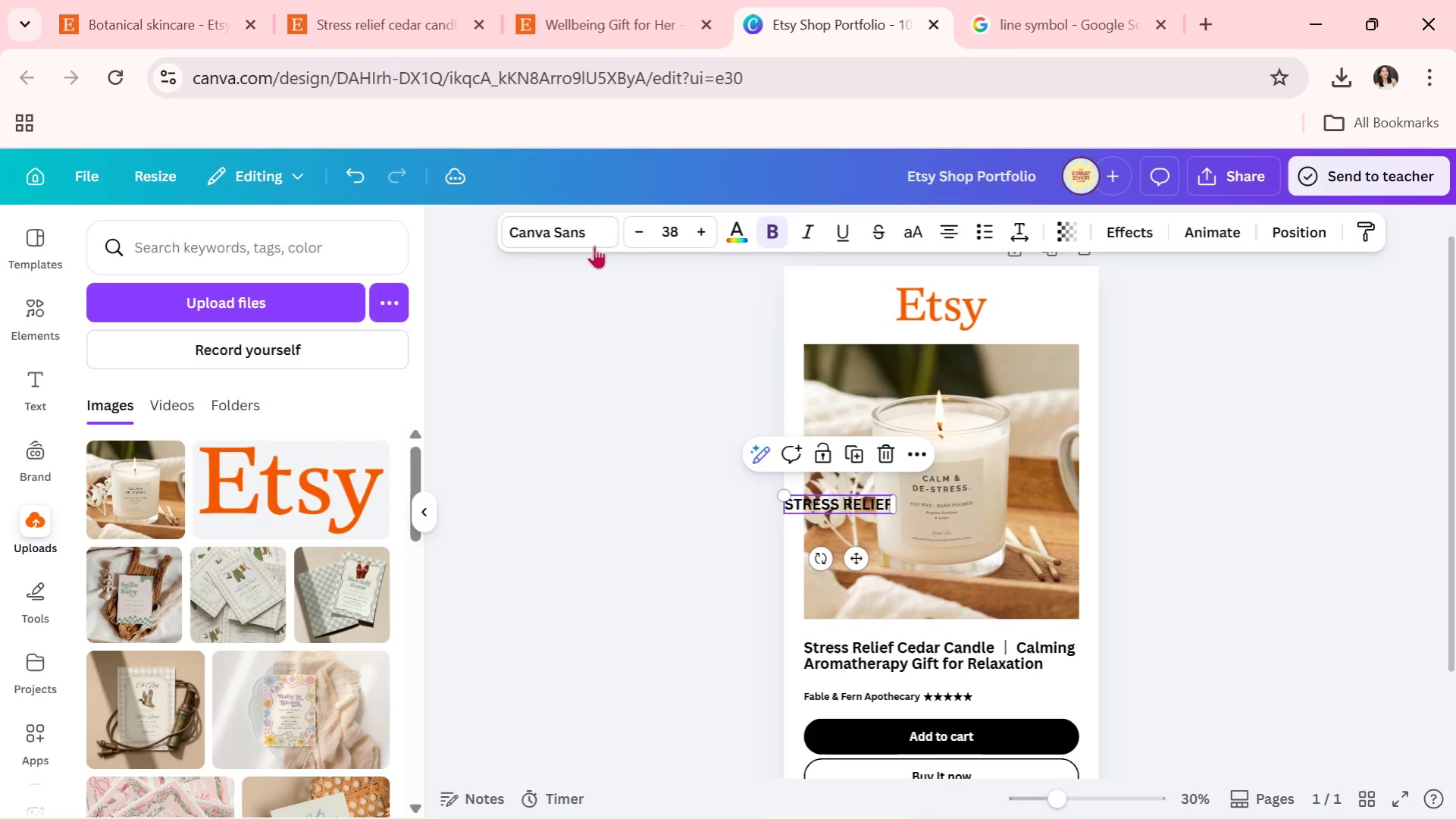 
left_click([593, 243])
 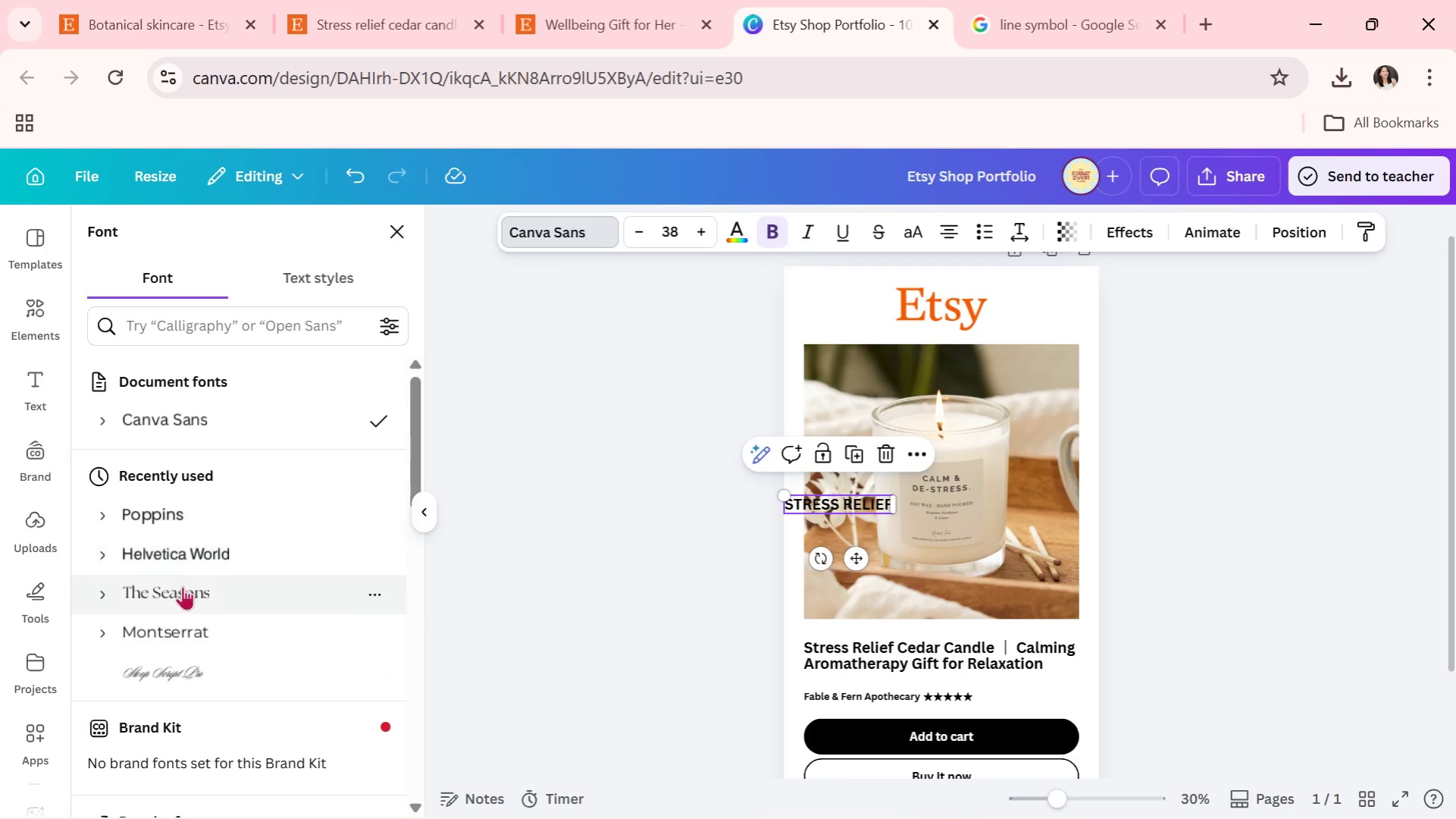 
left_click([183, 586])
 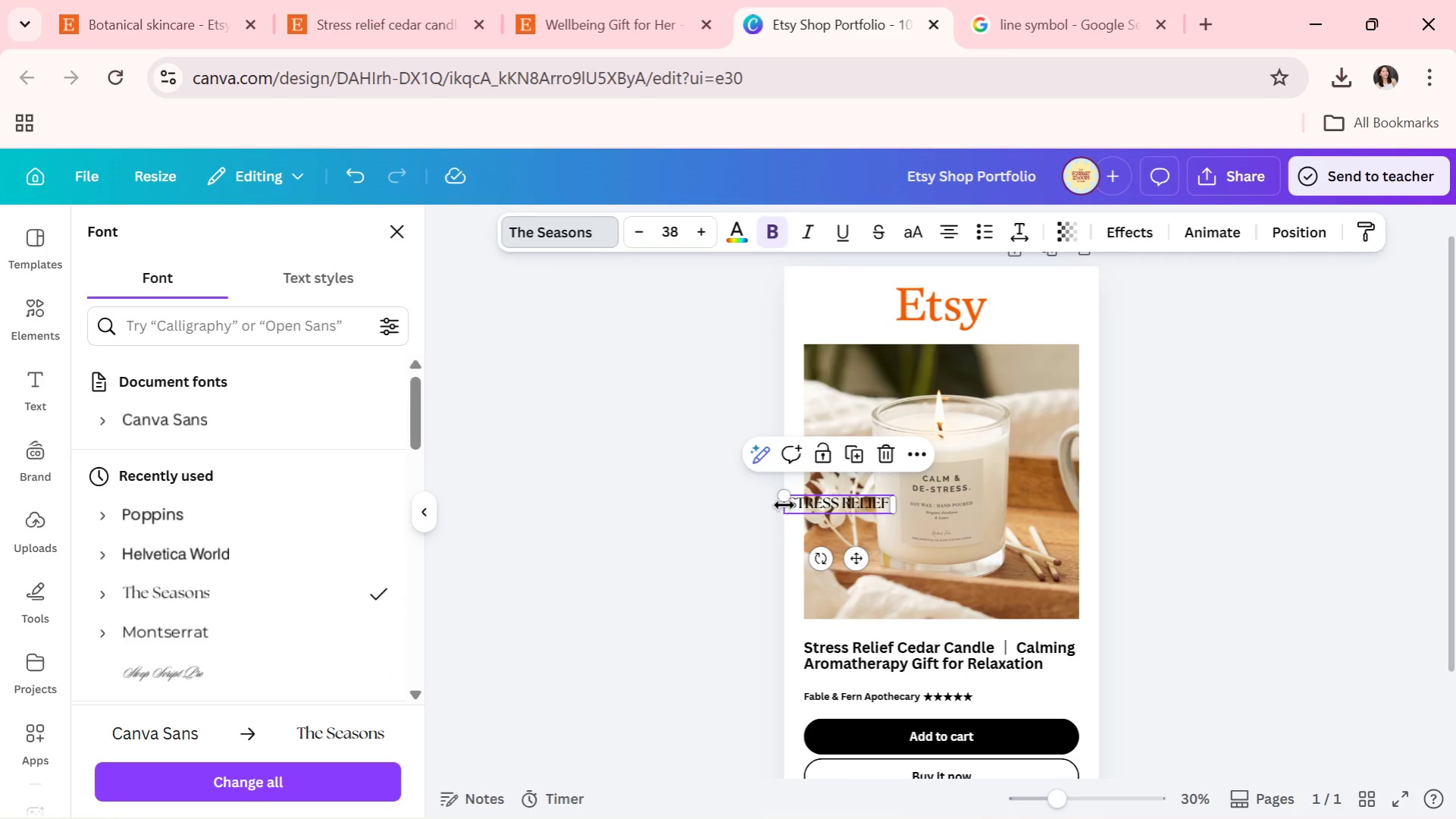 
left_click_drag(start_coordinate=[784, 494], to_coordinate=[640, 492])
 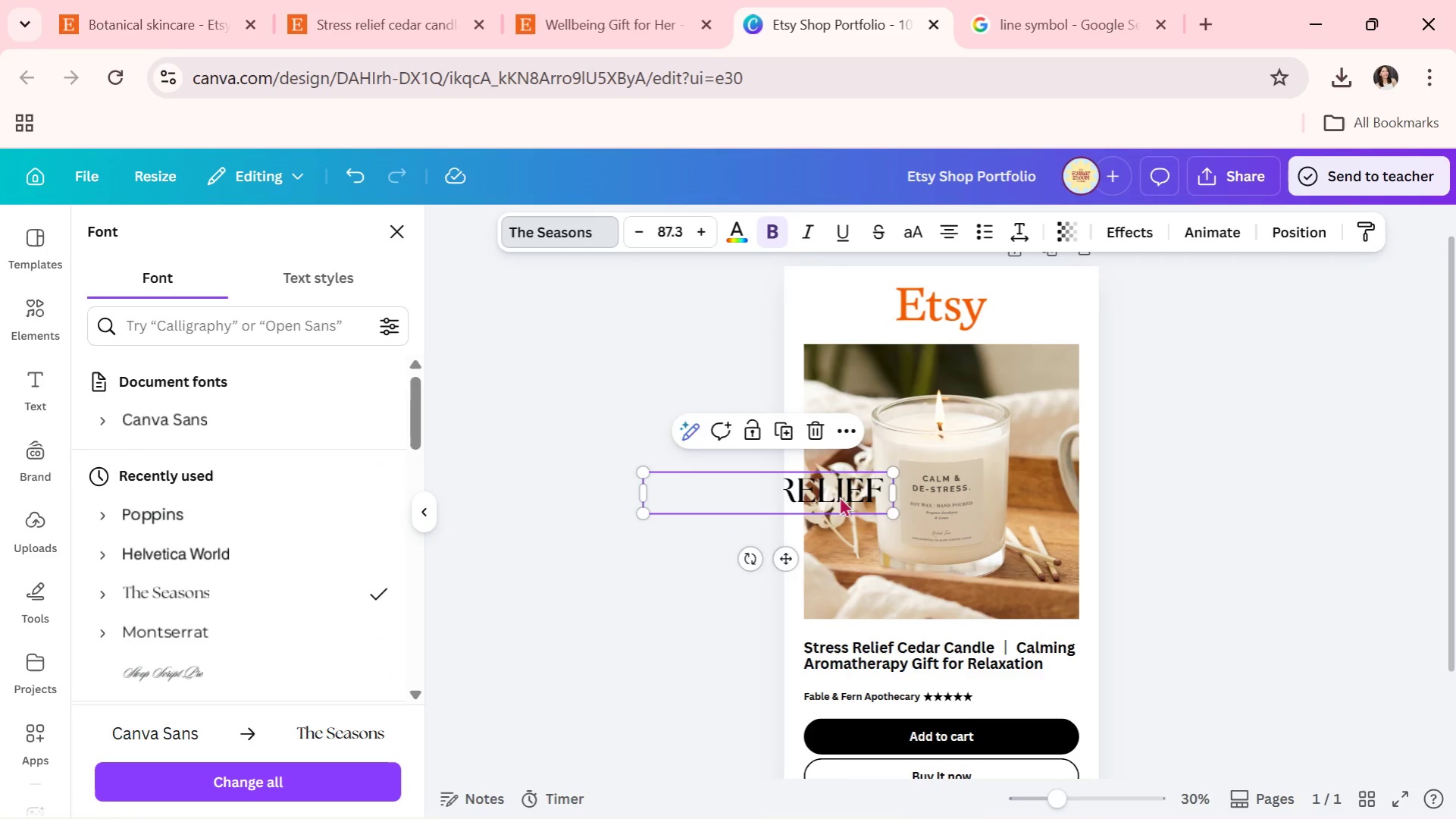 
left_click_drag(start_coordinate=[839, 496], to_coordinate=[1013, 381])
 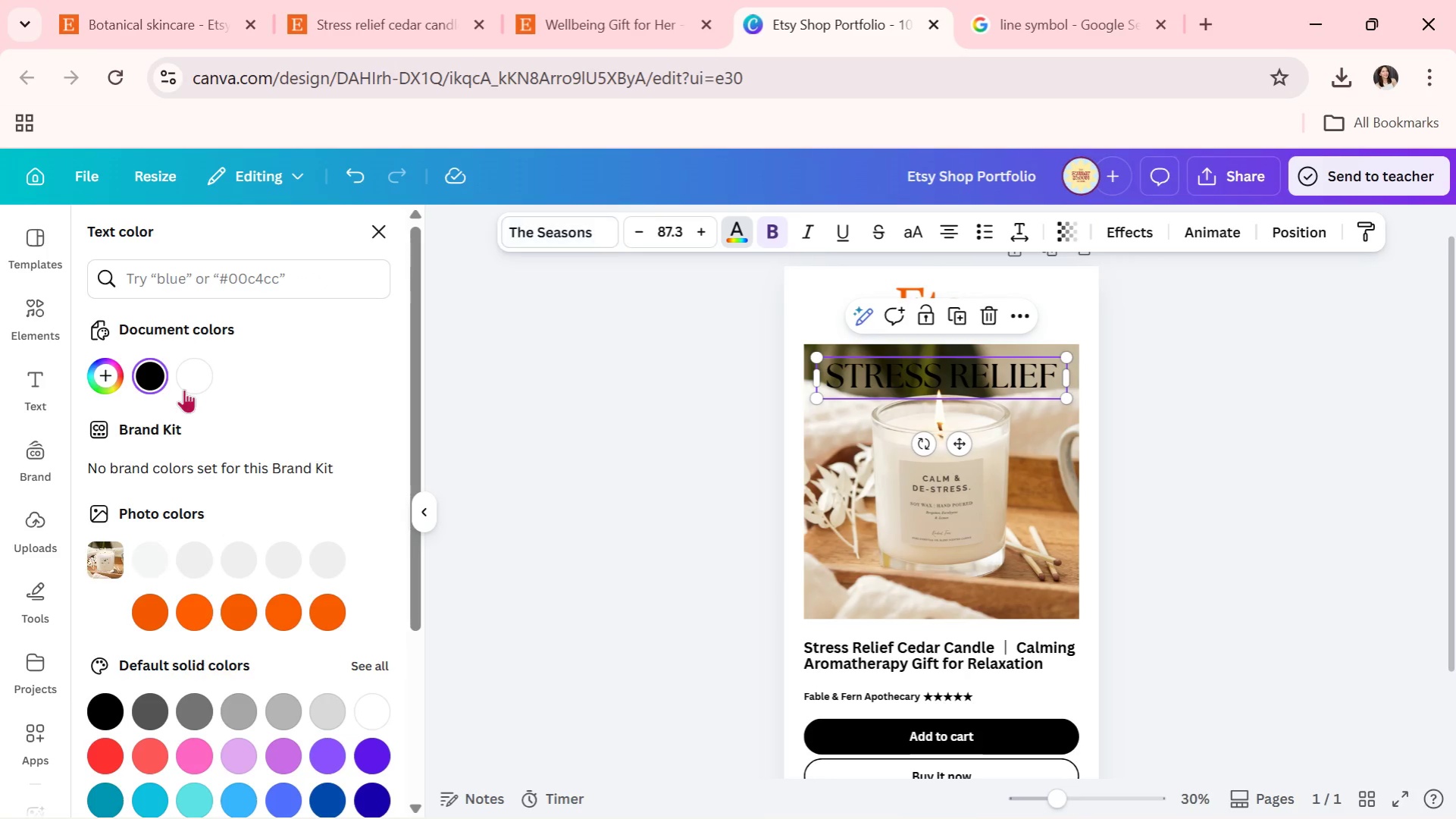 
left_click([196, 380])
 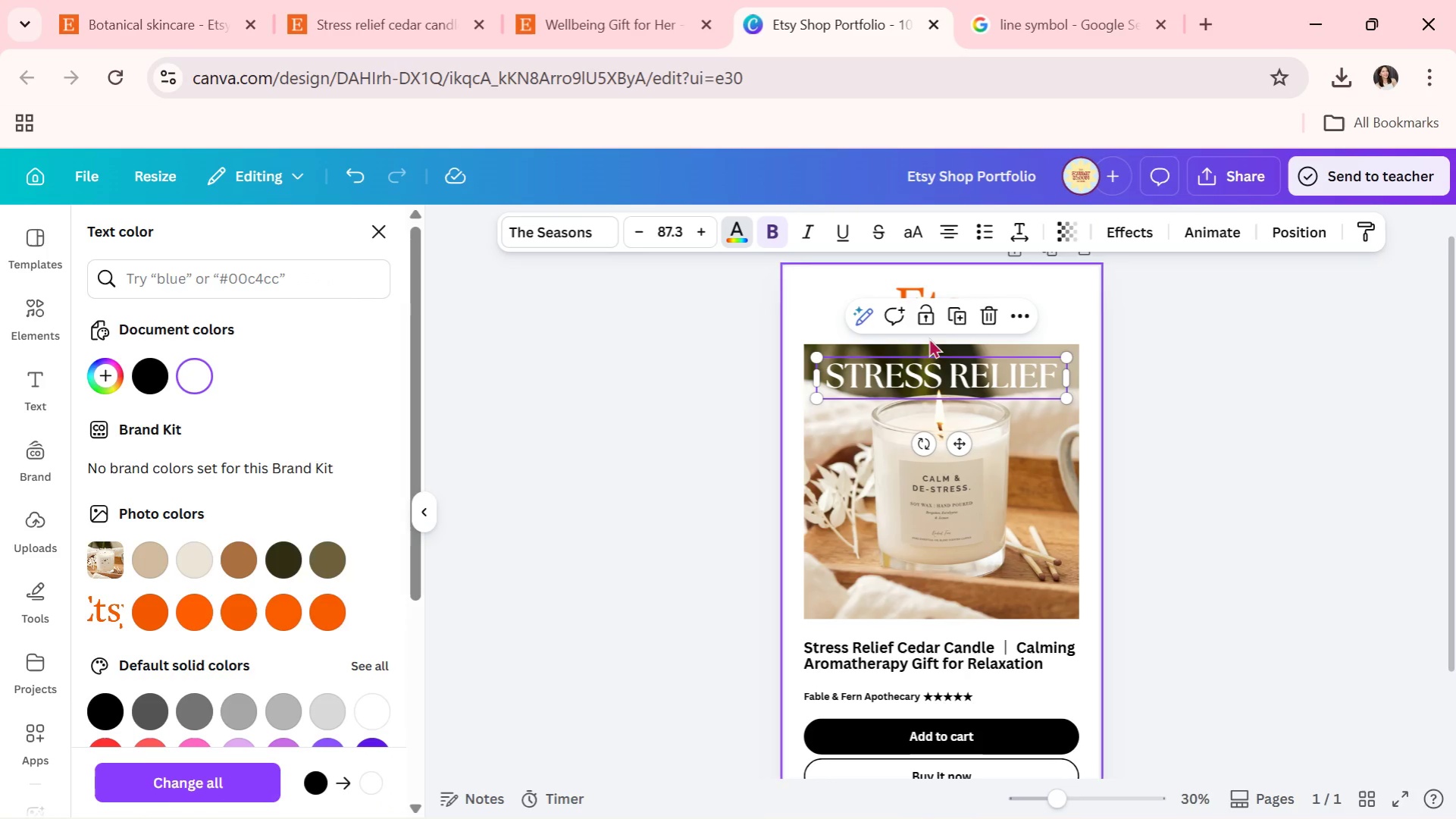 
left_click([952, 309])
 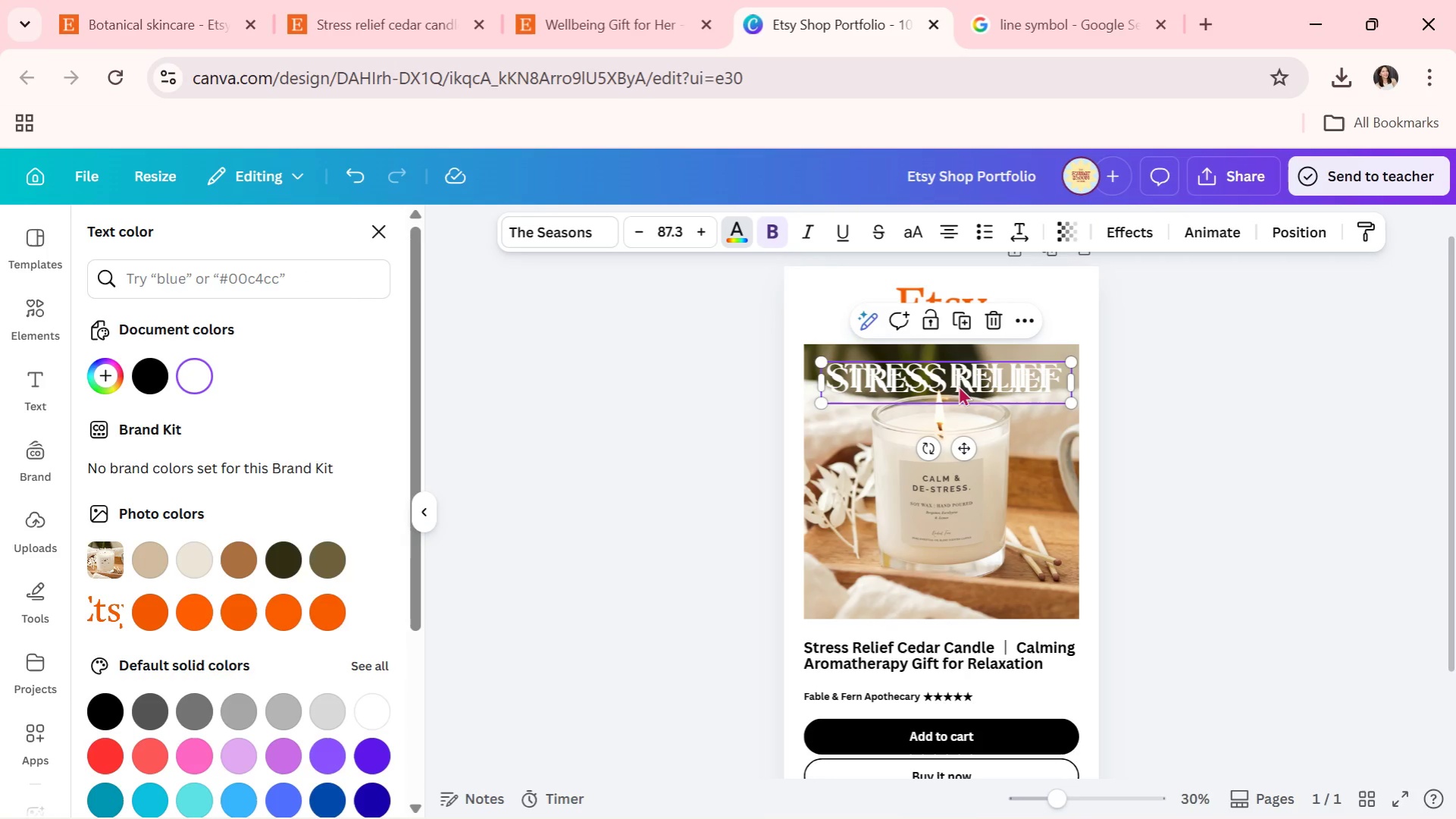 
left_click_drag(start_coordinate=[950, 380], to_coordinate=[946, 566])
 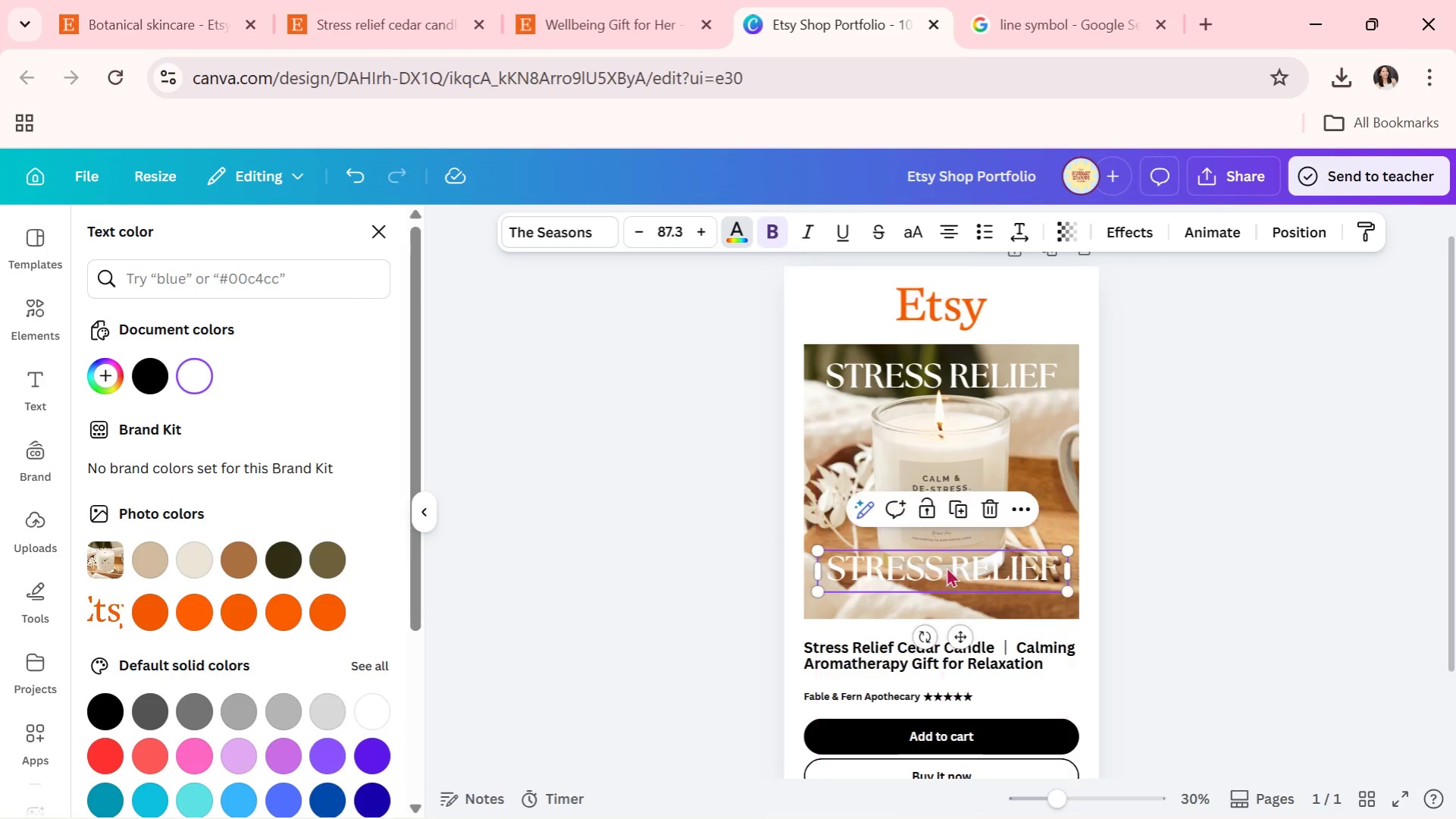 
left_click([946, 566])
 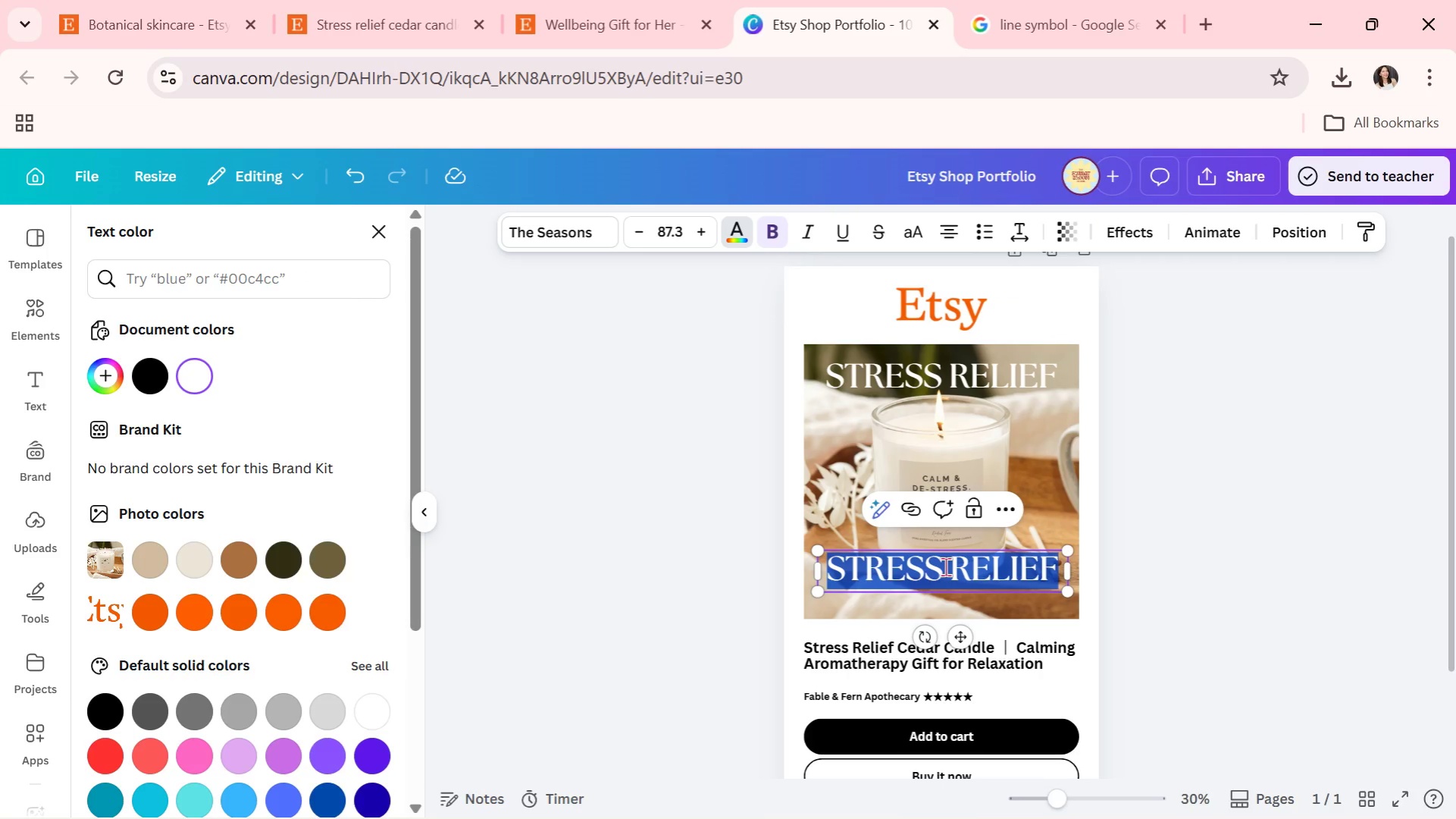 
type(ce)
key(Backspace)
key(Backspace)
key(Backspace)
type(CEDAR CANDLE)
 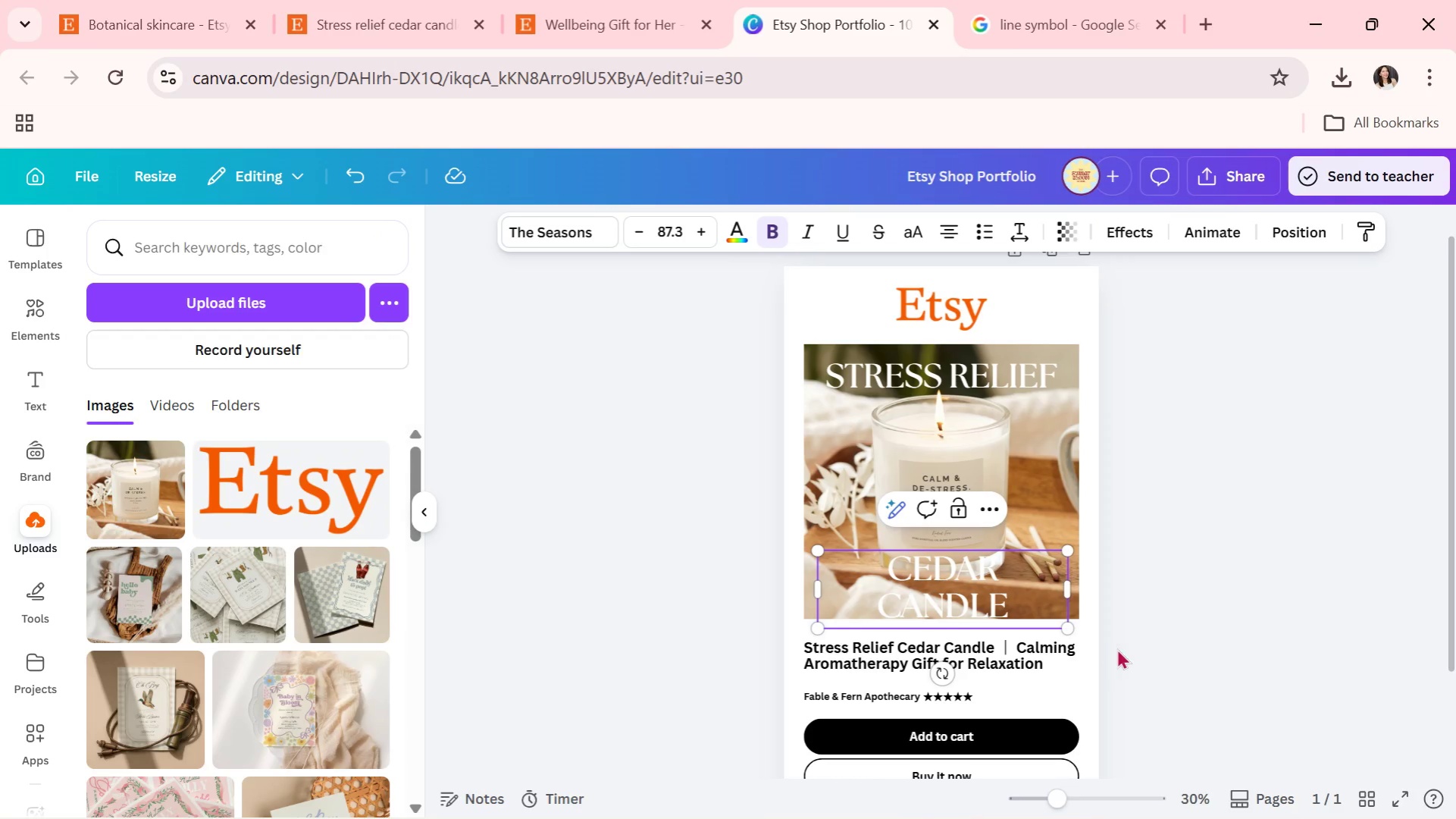 
double_click([1020, 609])
 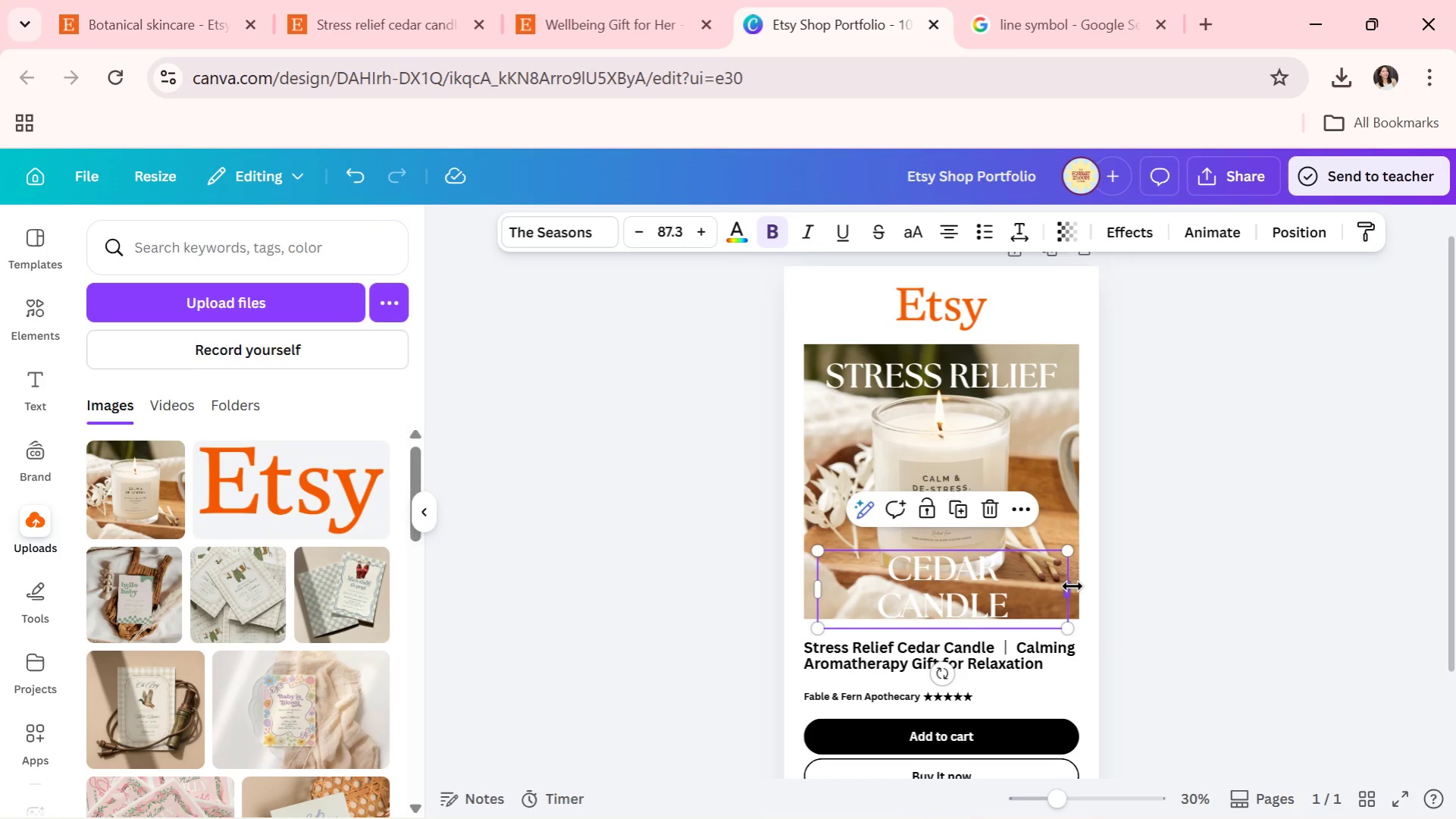 
left_click_drag(start_coordinate=[1072, 585], to_coordinate=[1083, 571])
 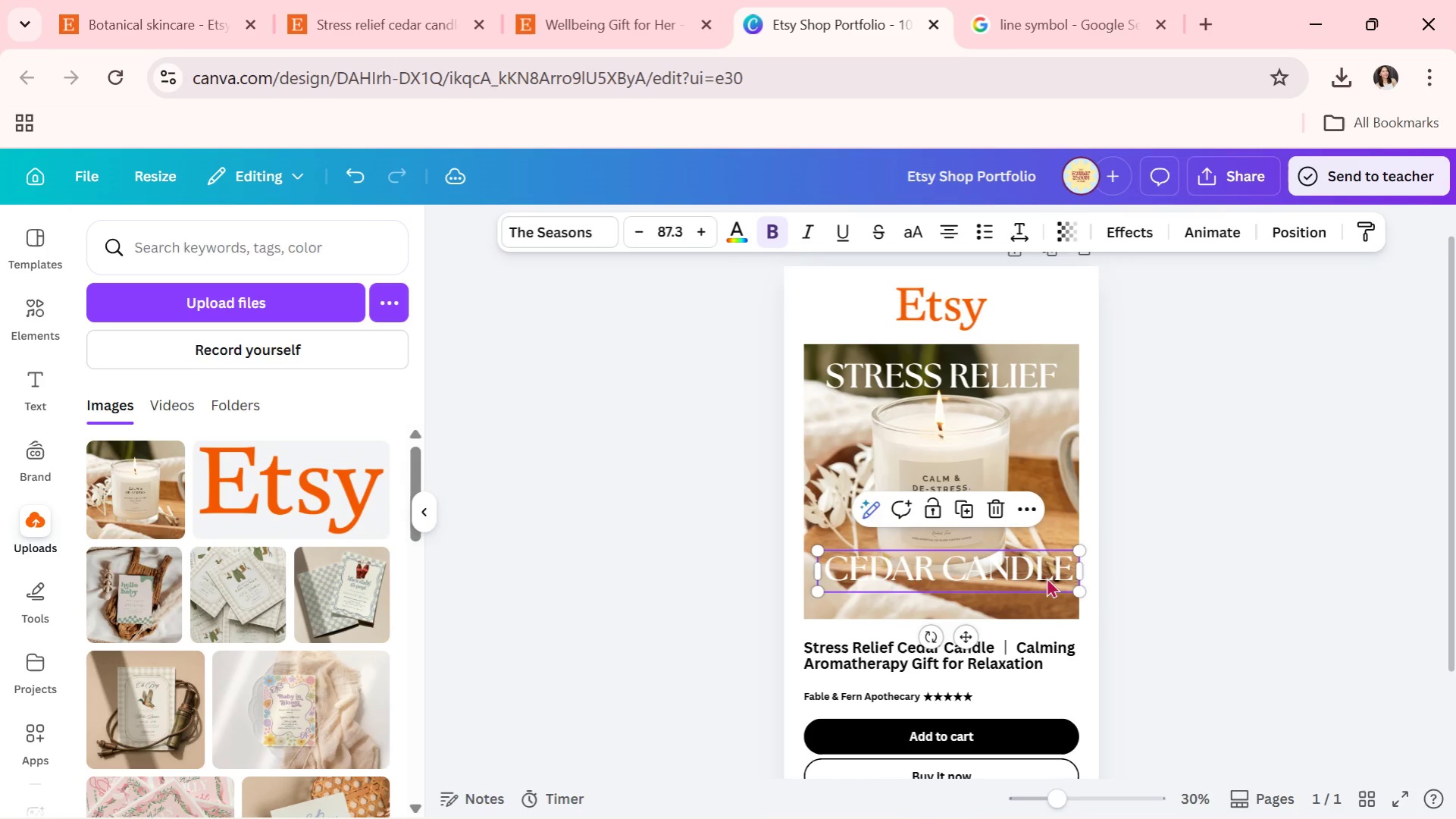 
left_click_drag(start_coordinate=[1047, 577], to_coordinate=[1039, 605])
 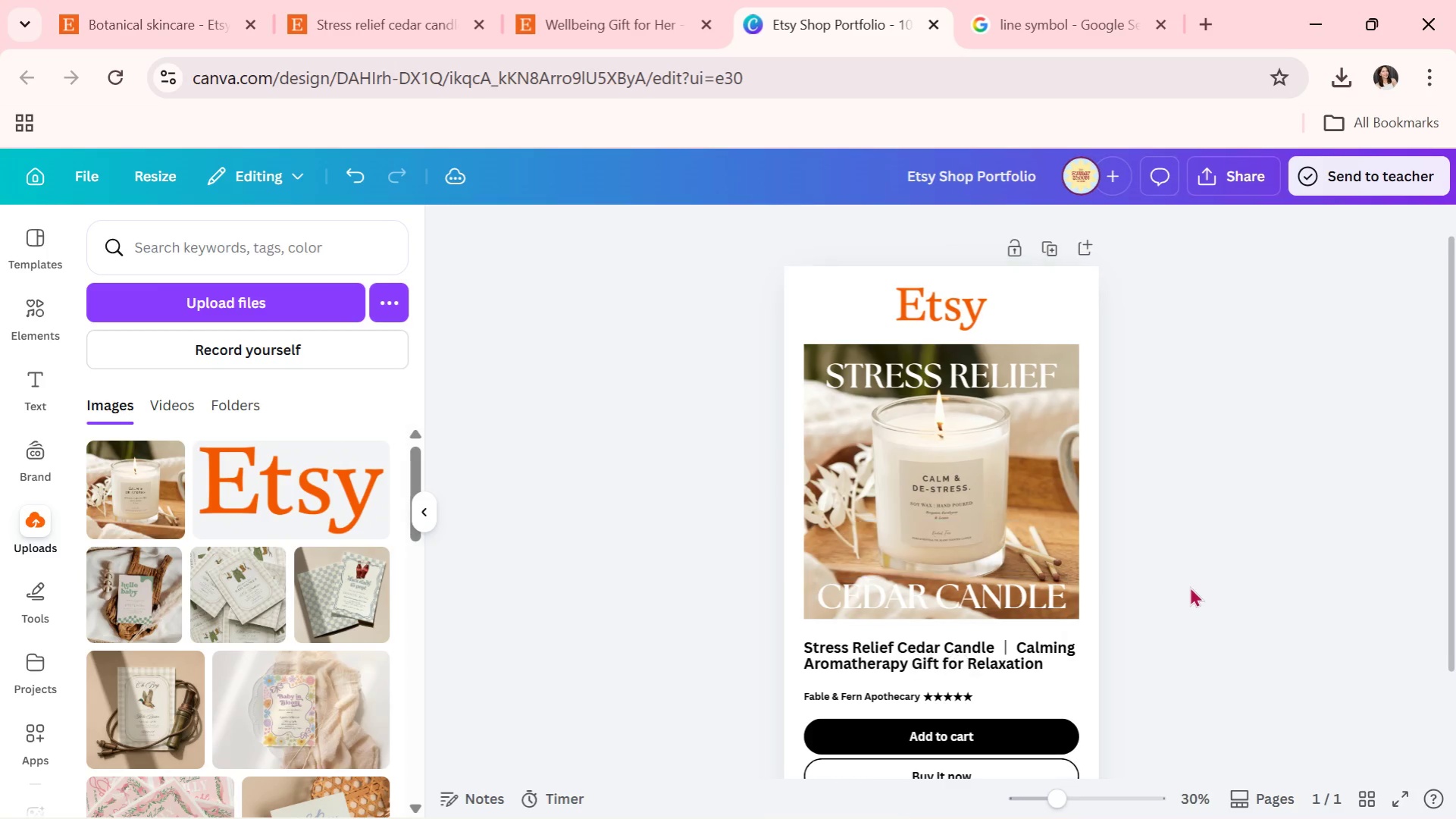 
left_click_drag(start_coordinate=[1191, 592], to_coordinate=[1194, 598])
 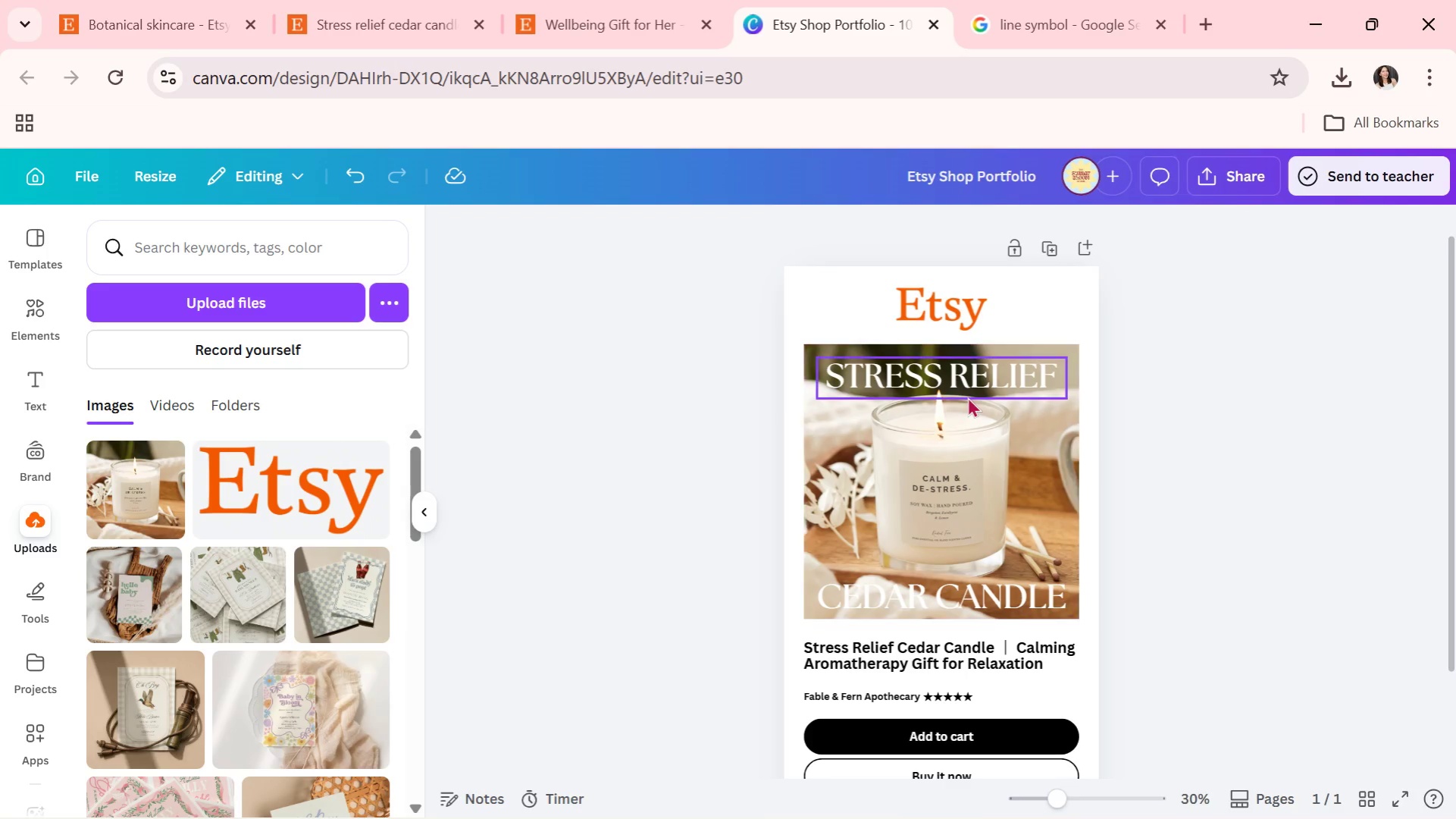 
left_click_drag(start_coordinate=[975, 384], to_coordinate=[977, 378])
 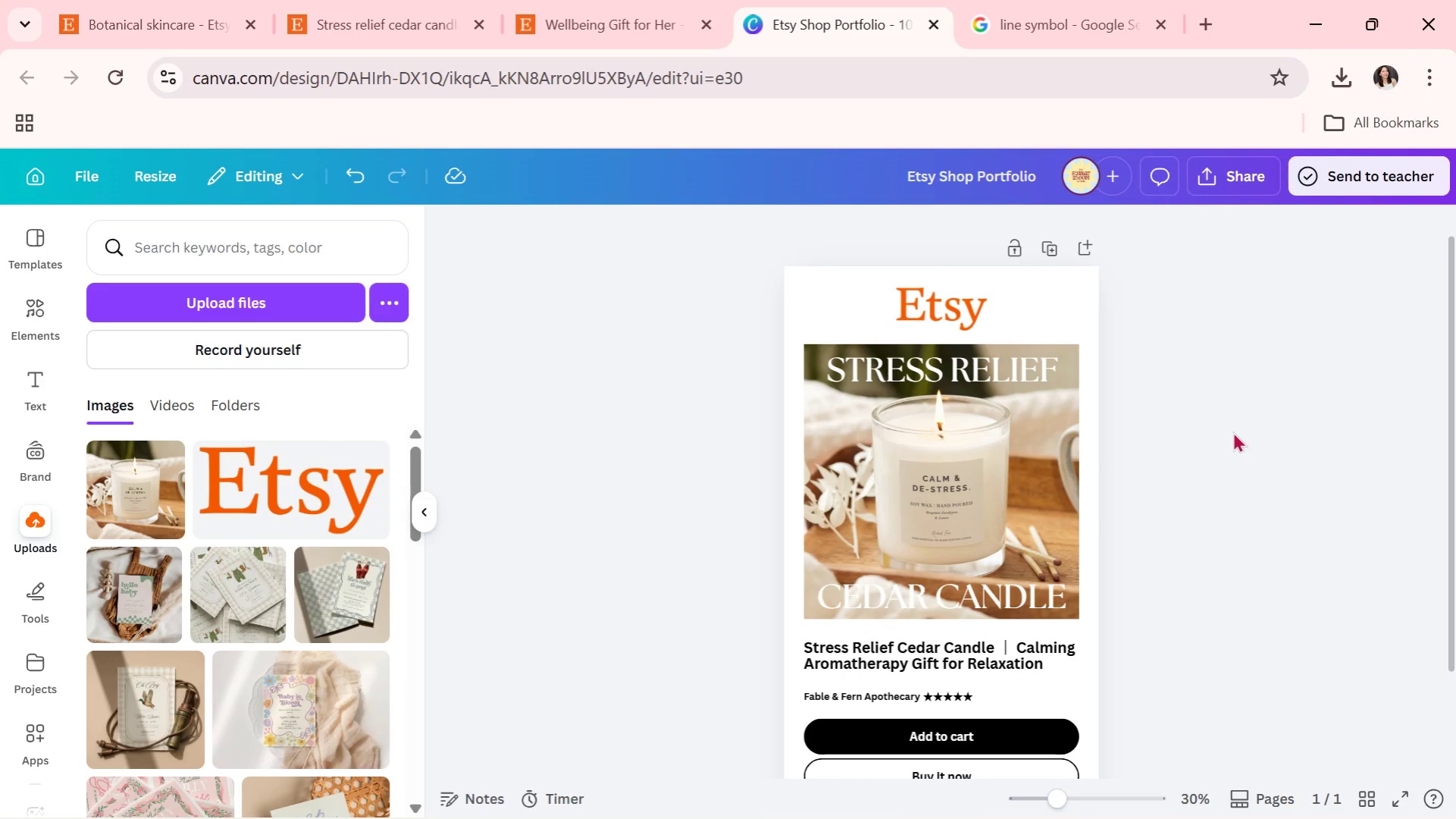 
double_click([1232, 431])
 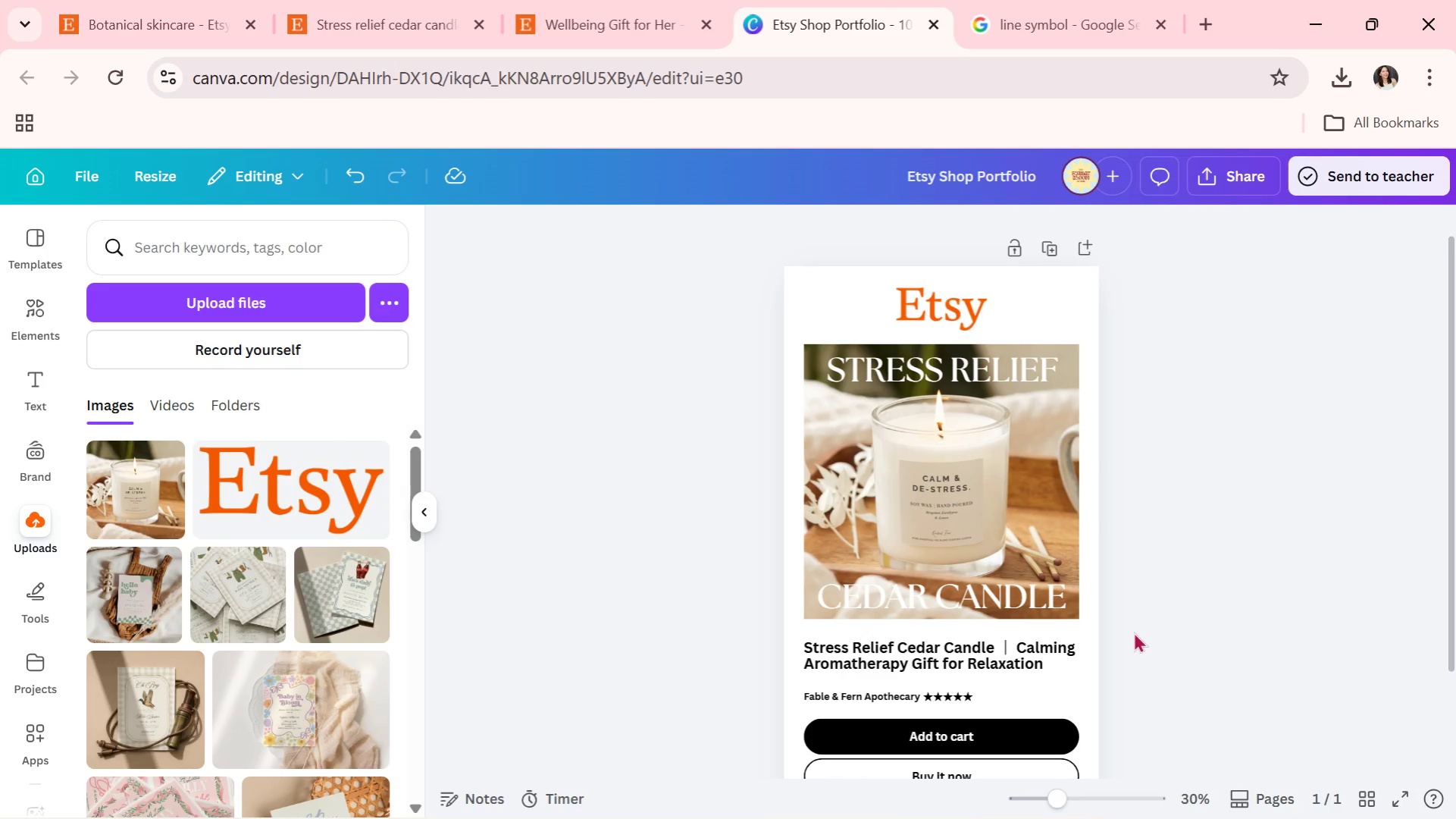 
left_click([1045, 604])
 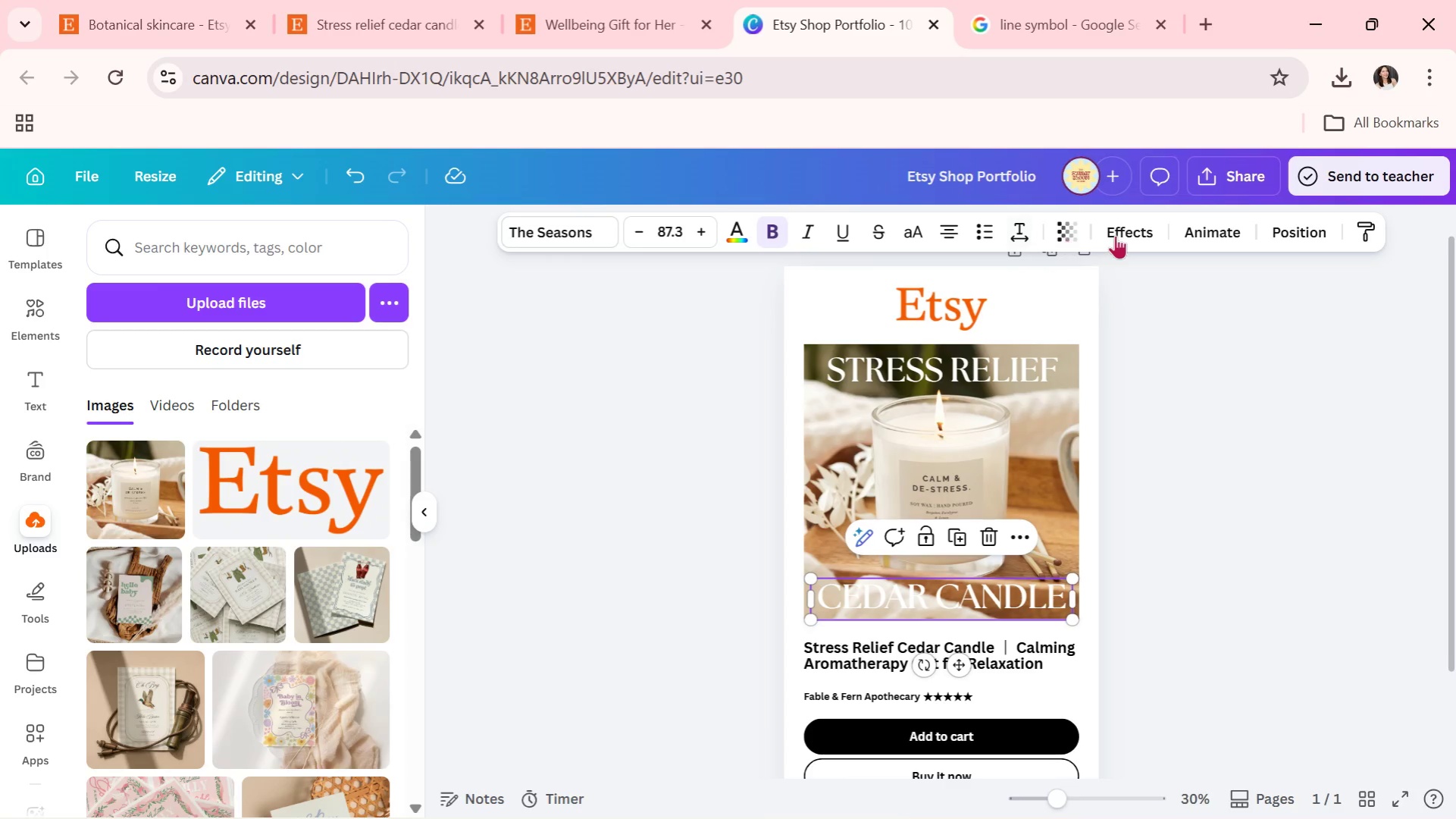 
left_click([1120, 234])
 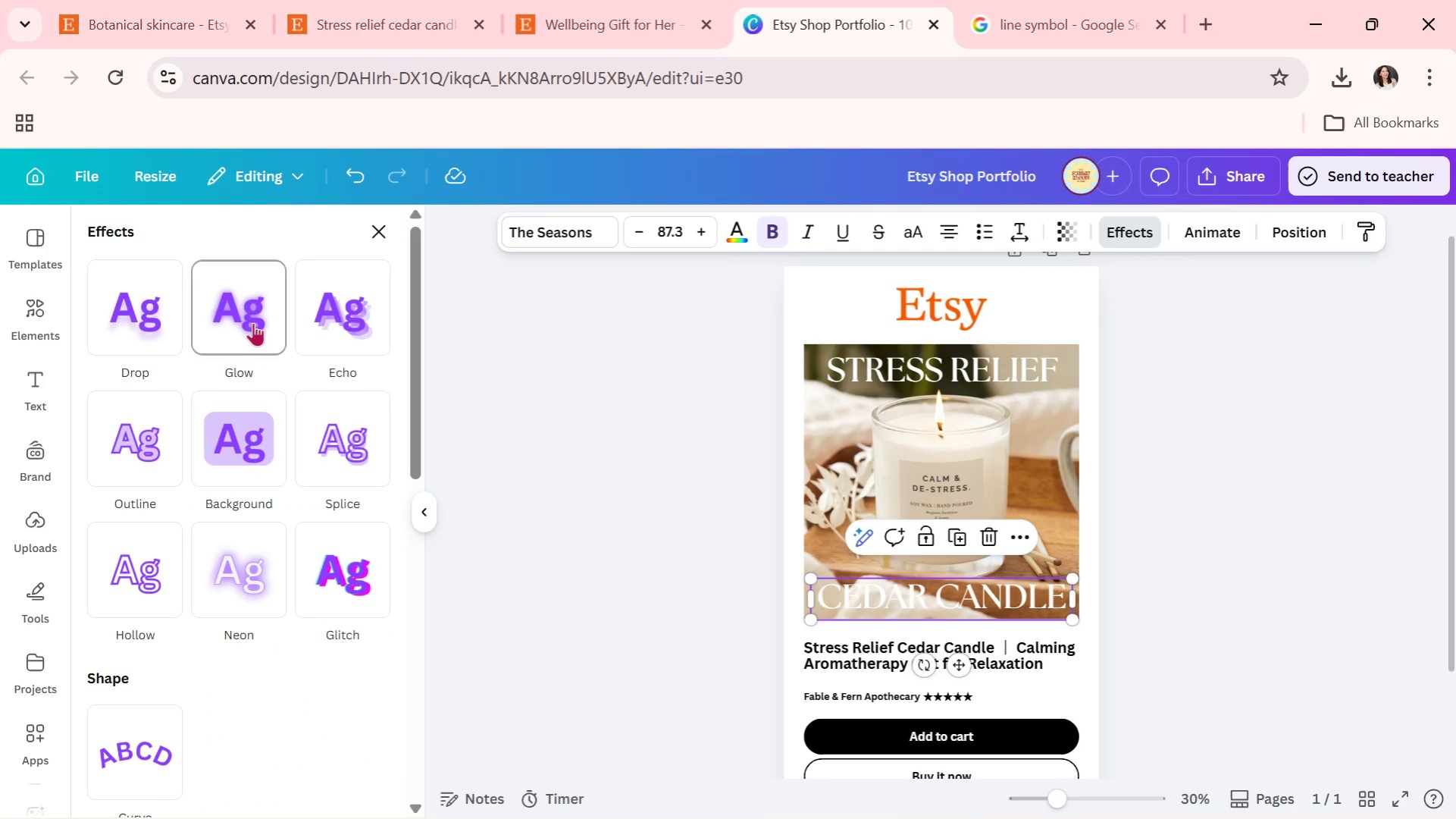 
left_click([252, 316])
 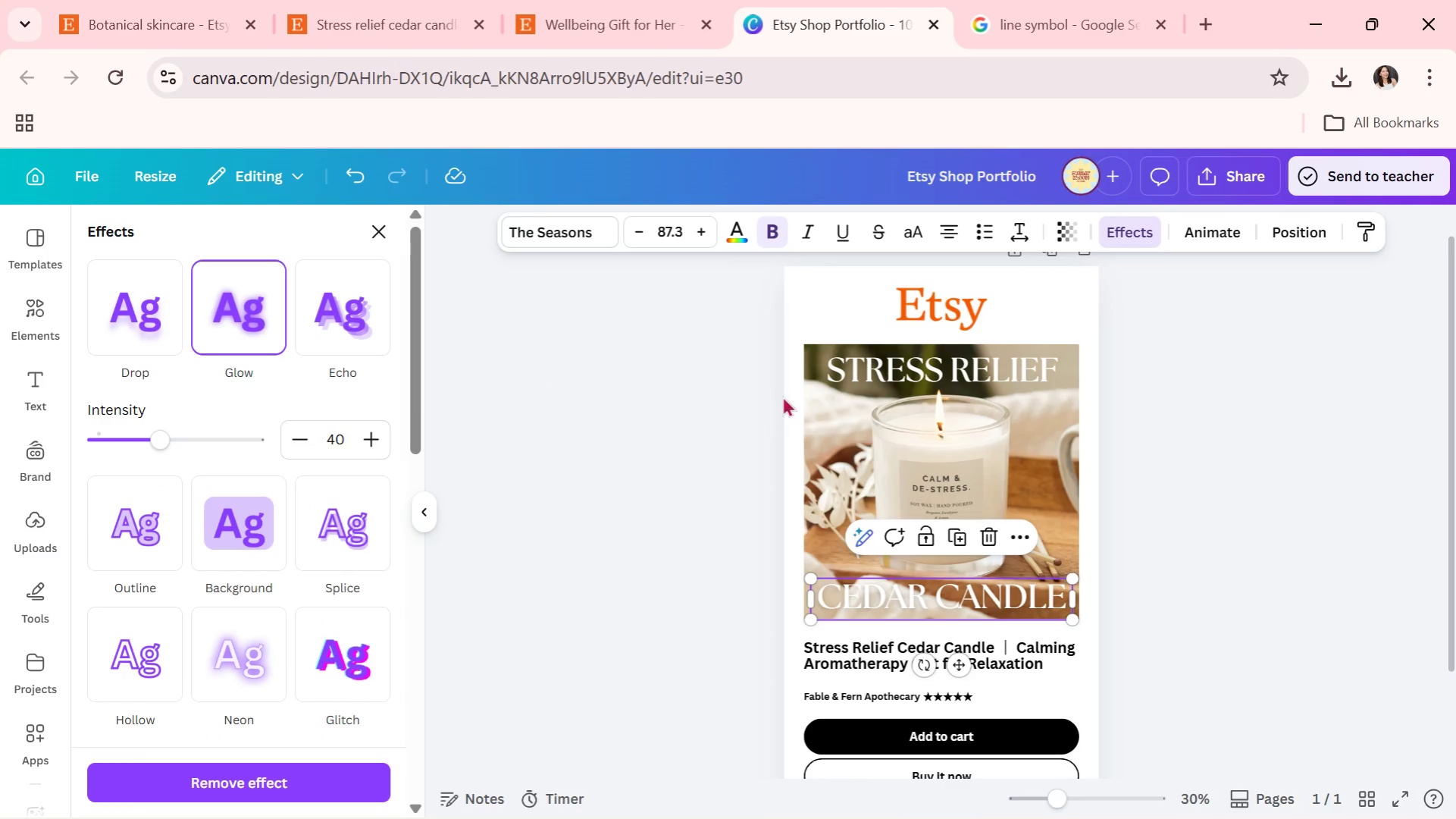 
left_click([838, 374])
 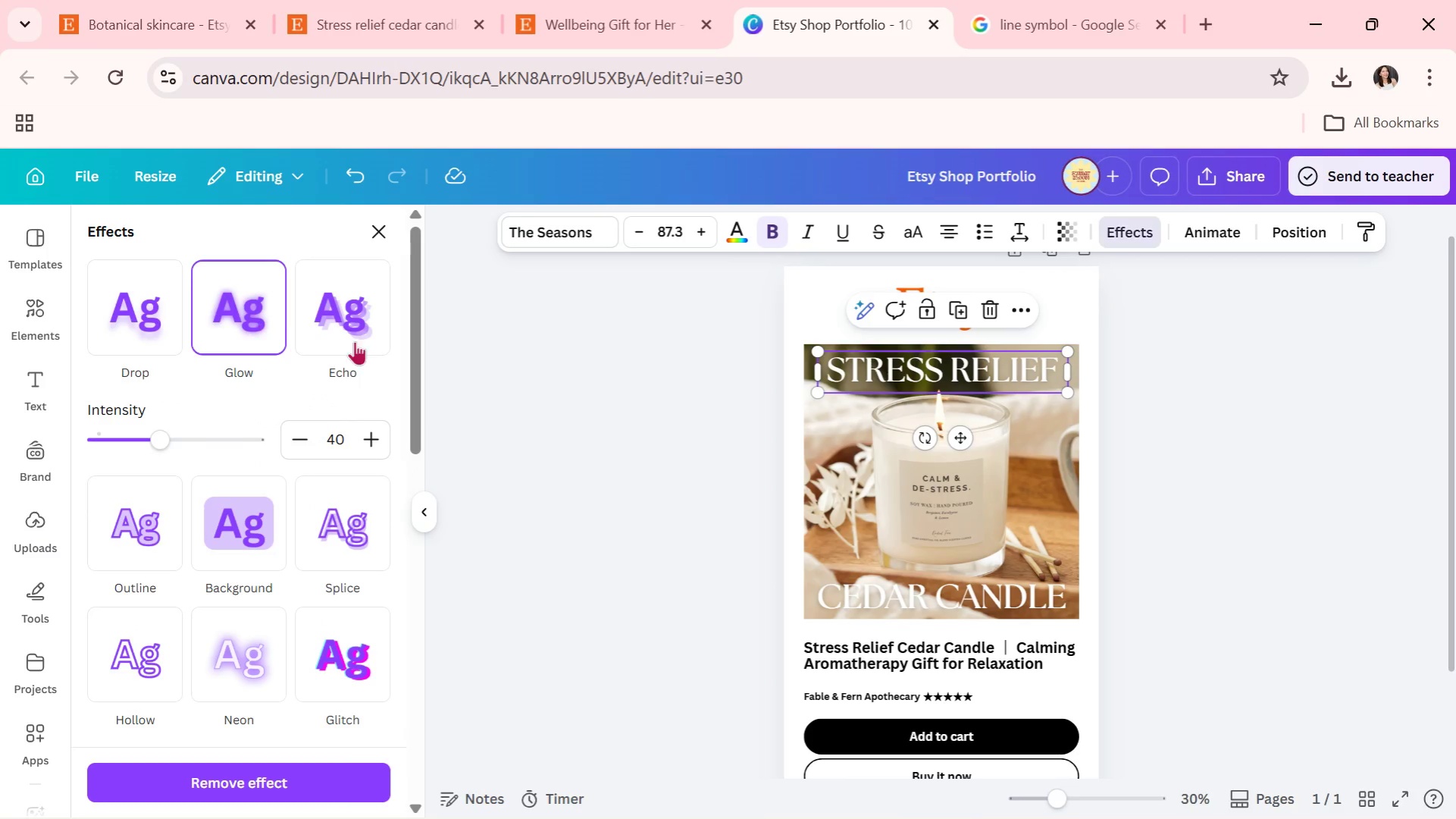 
double_click([561, 391])
 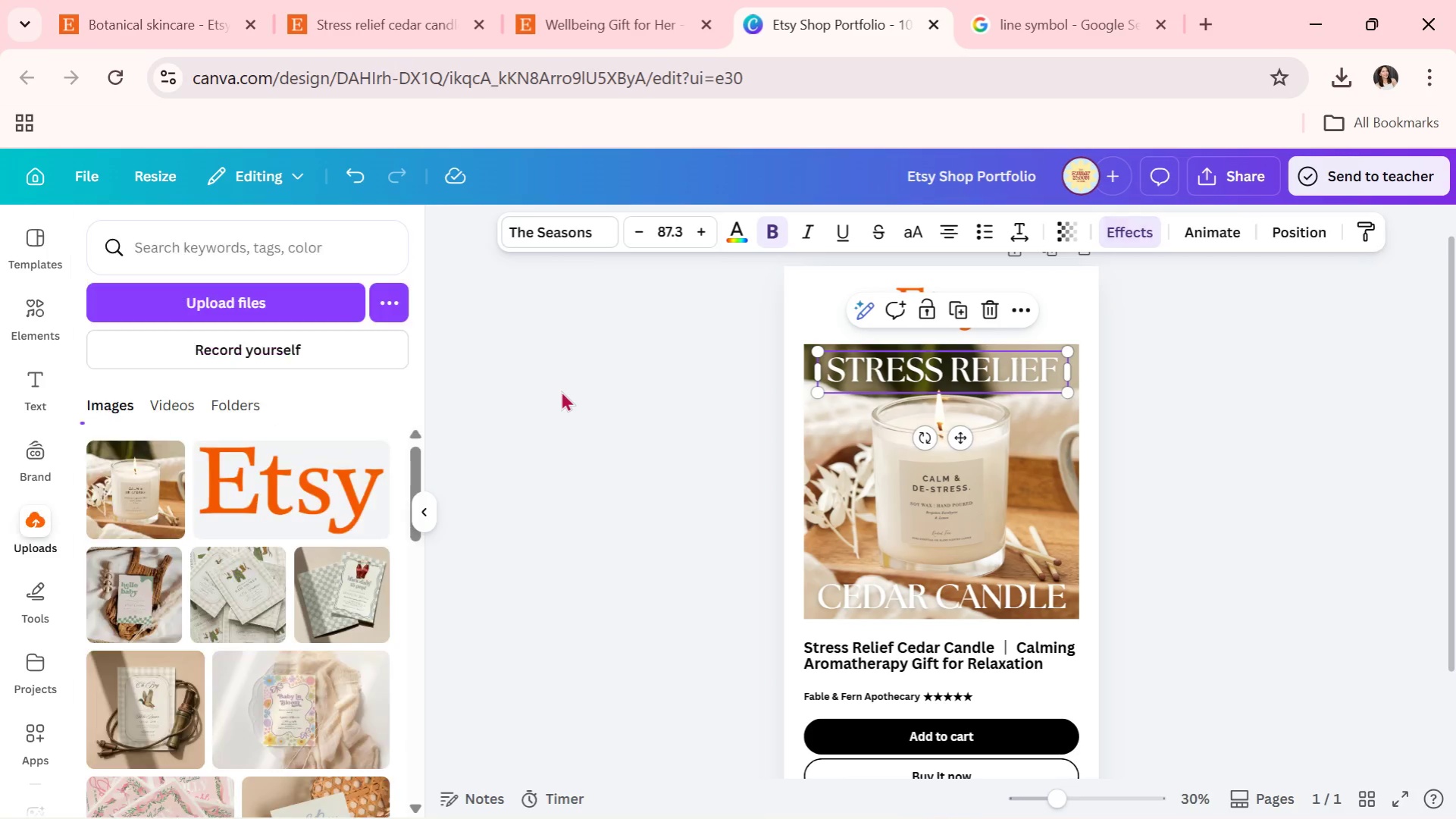 
triple_click([561, 391])
 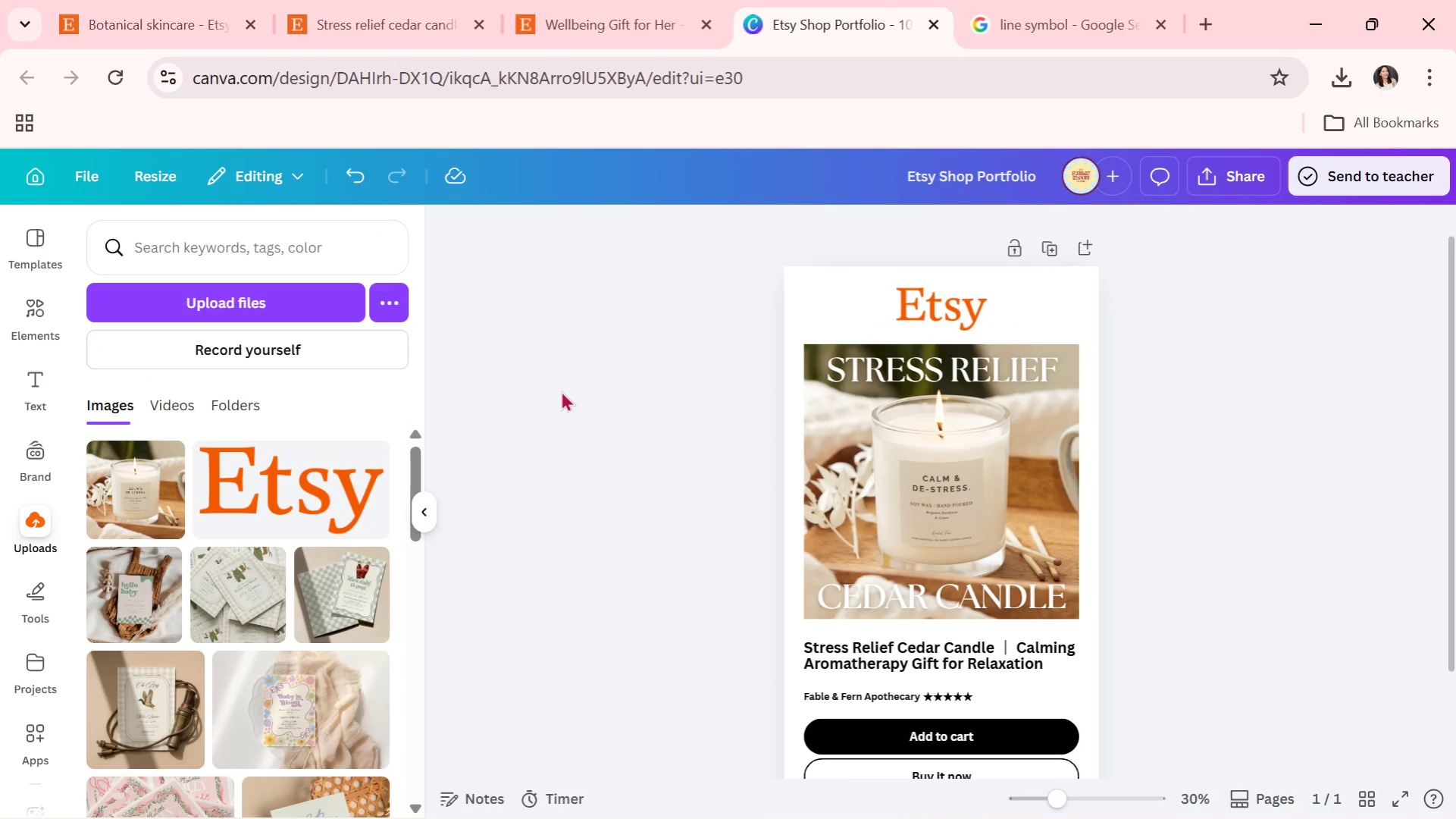 
triple_click([561, 391])
 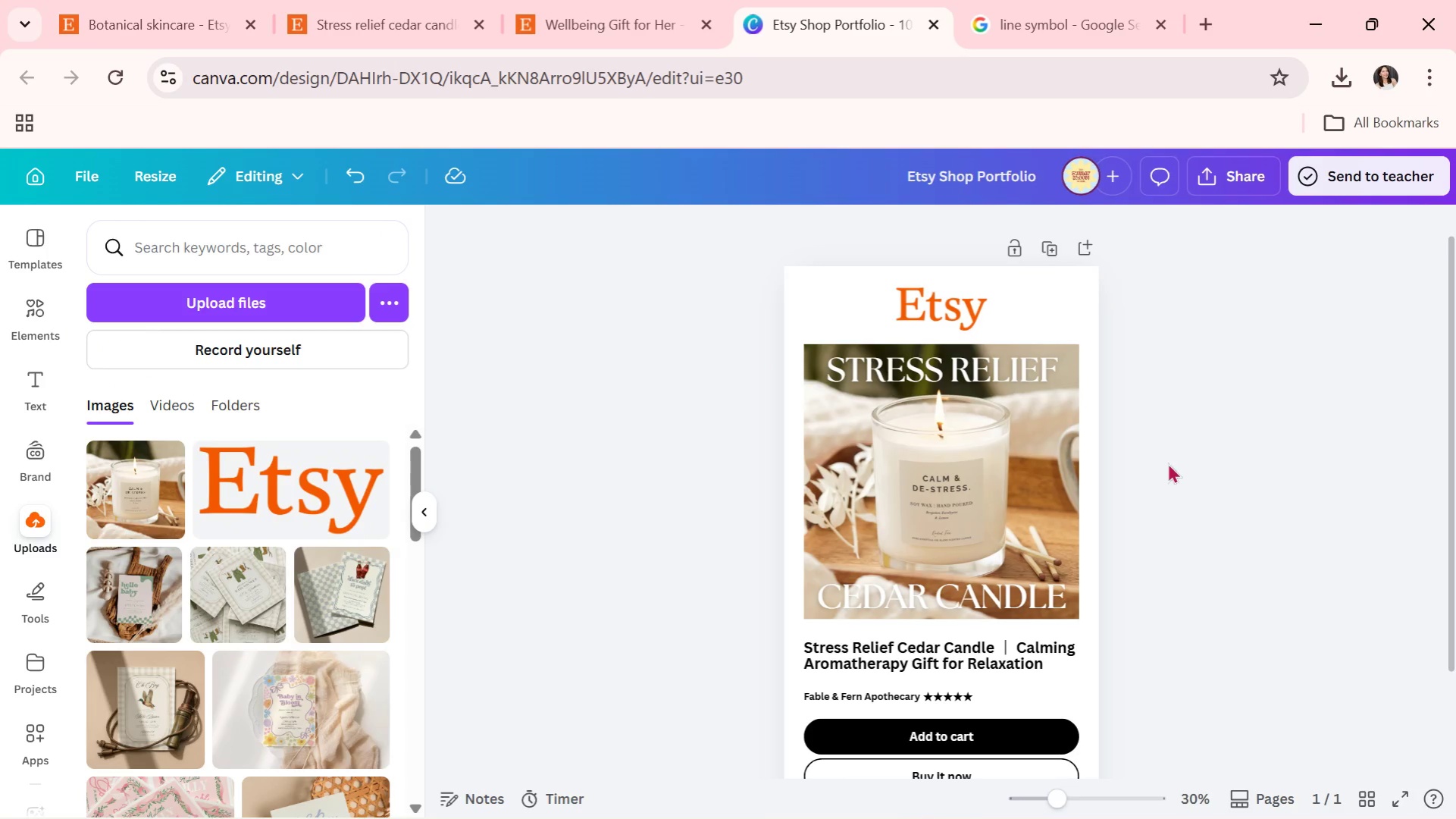 
double_click([1174, 455])
 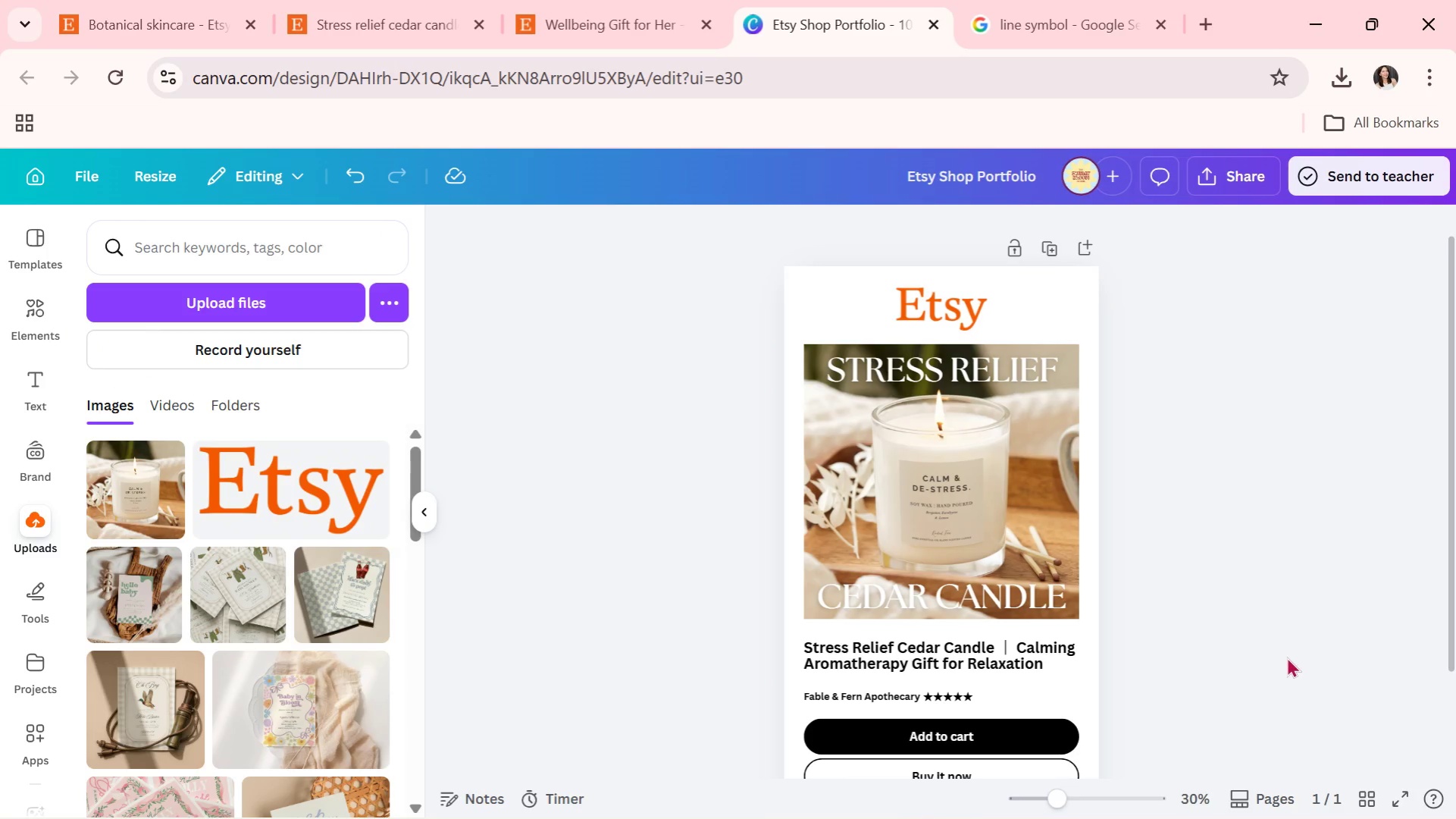 
scroll: coordinate [1260, 628], scroll_direction: up, amount: 4.0
 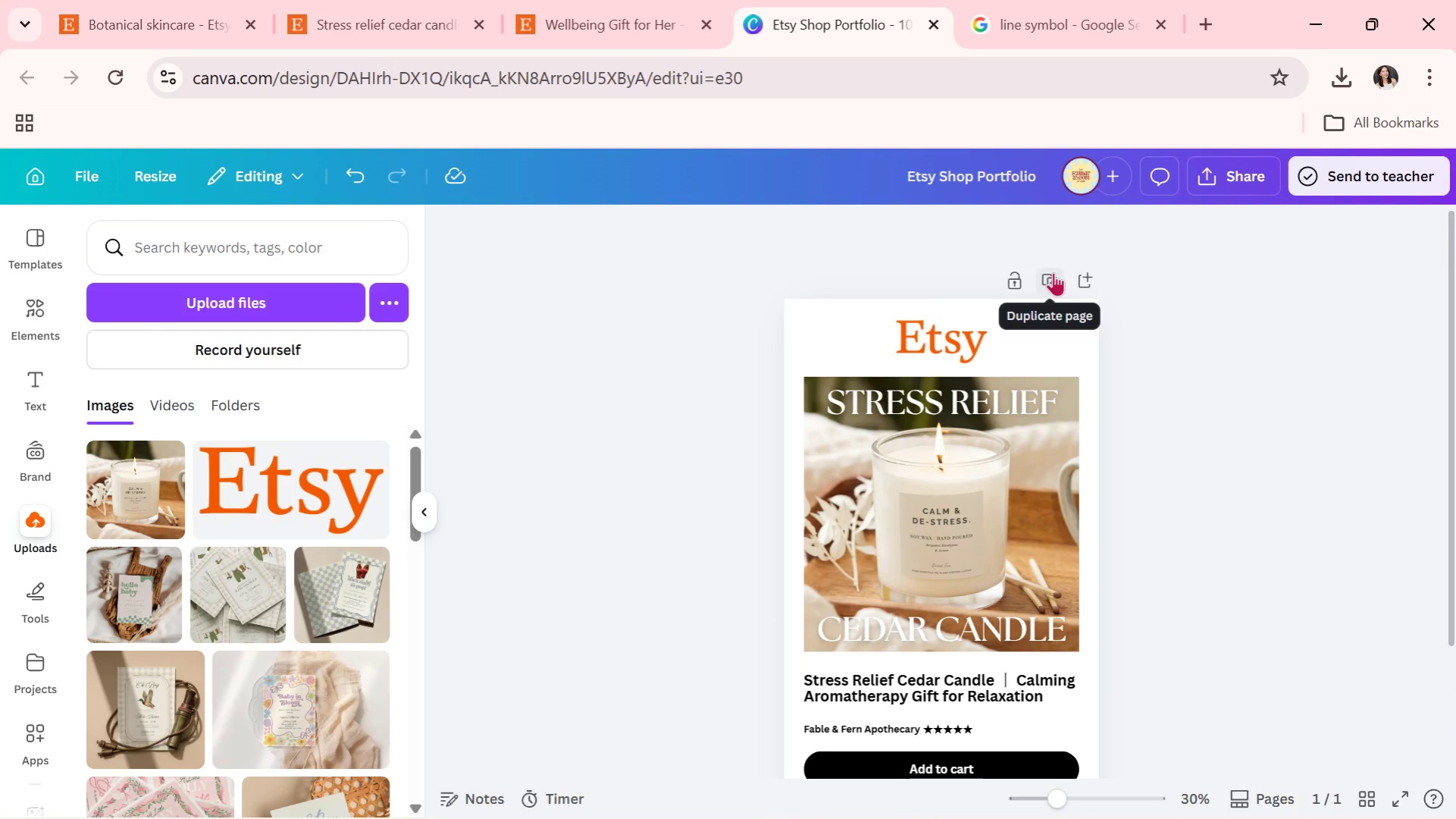 
left_click([1053, 272])
 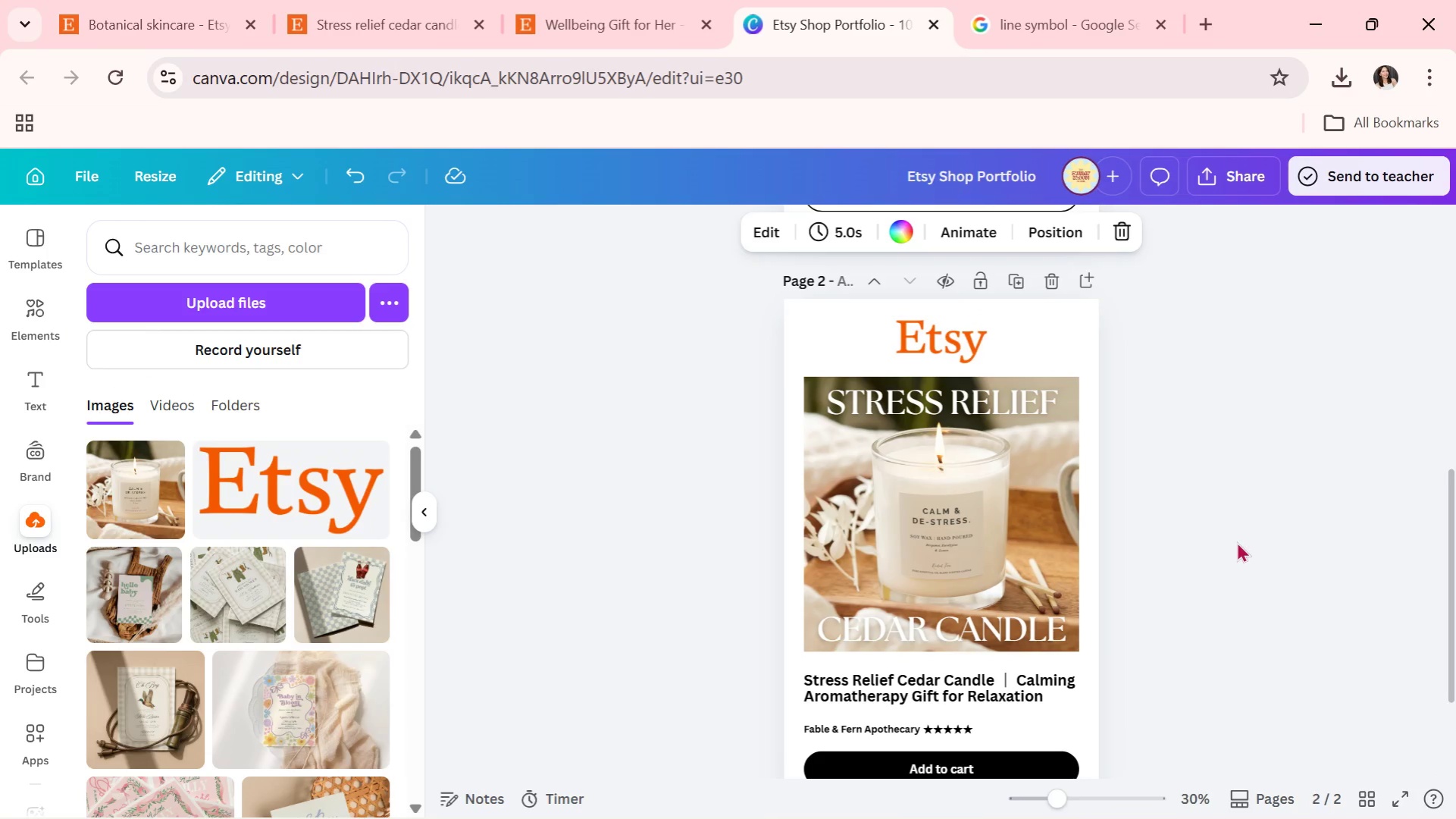 
double_click([1236, 541])
 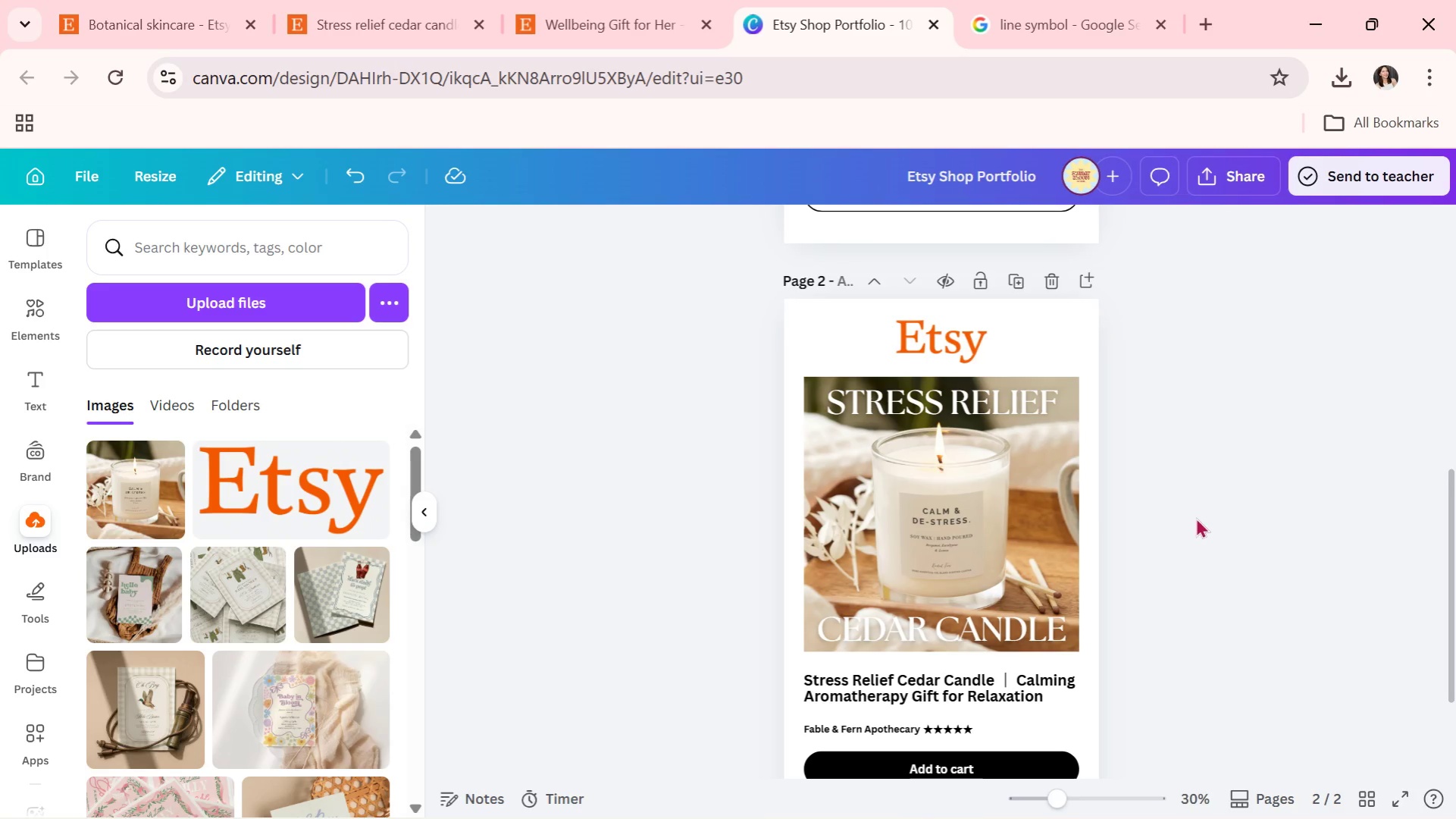 
wait(5.03)
 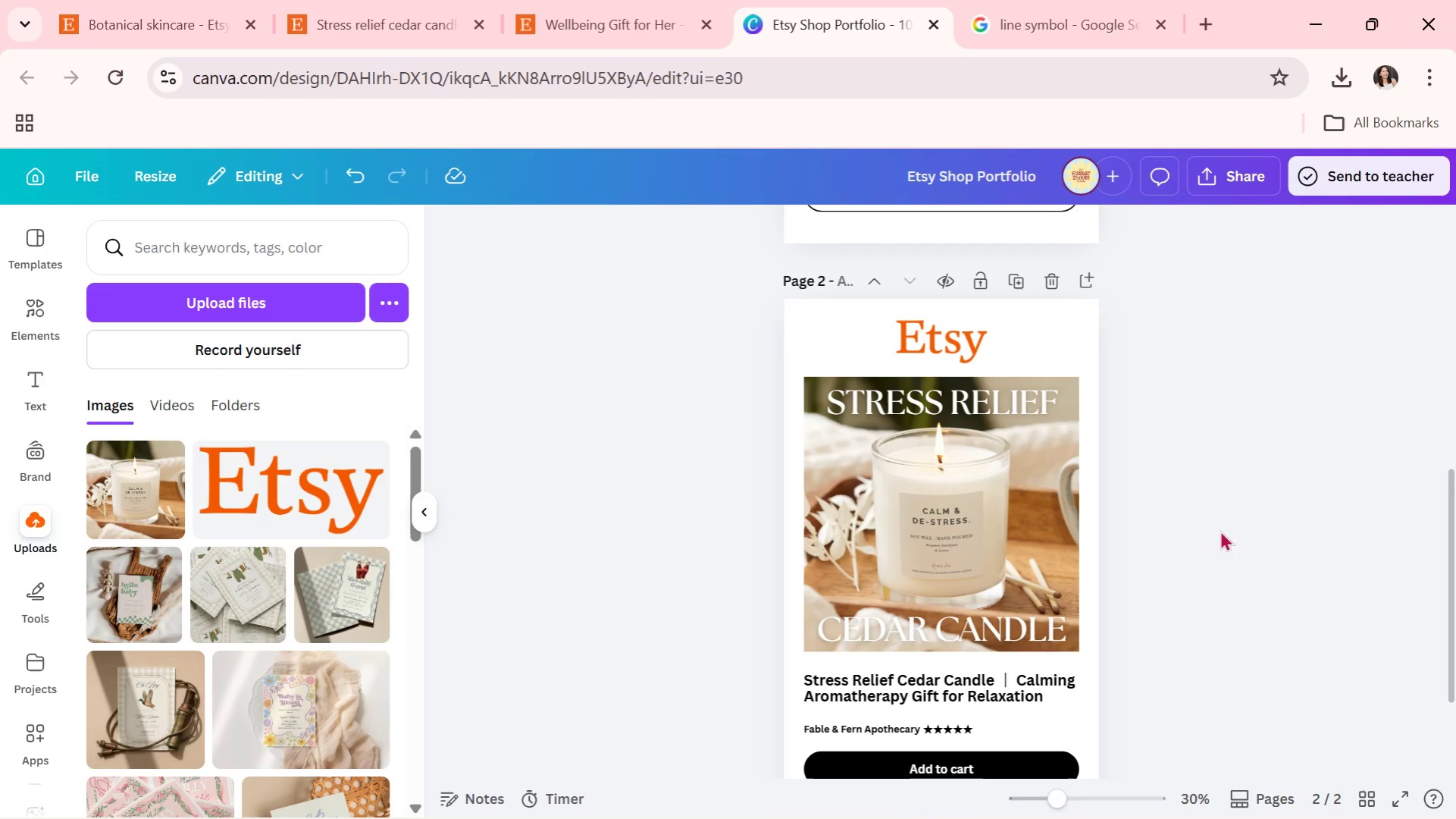 
left_click([568, 0])
 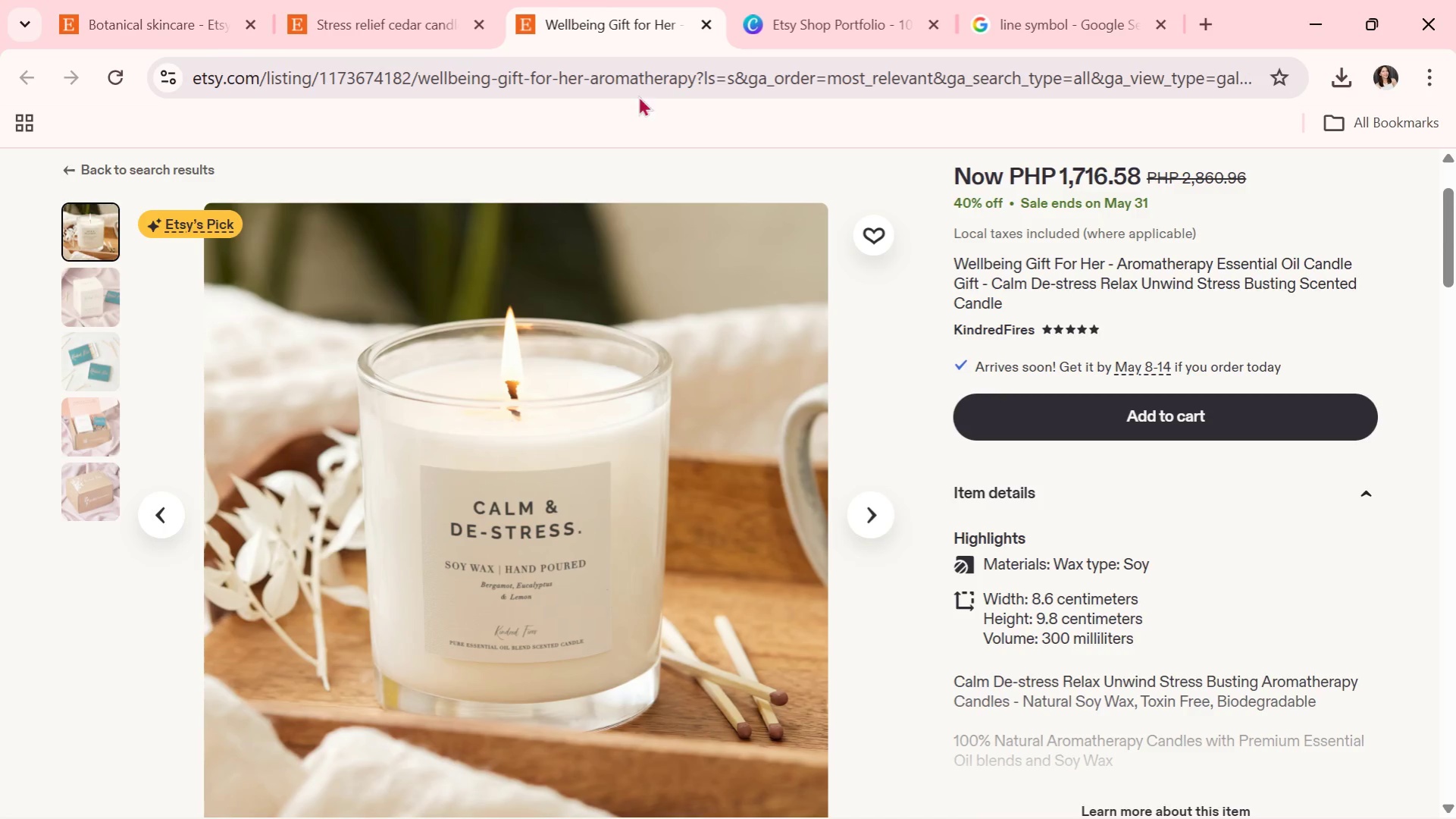 
left_click_drag(start_coordinate=[496, 181], to_coordinate=[235, 184])
 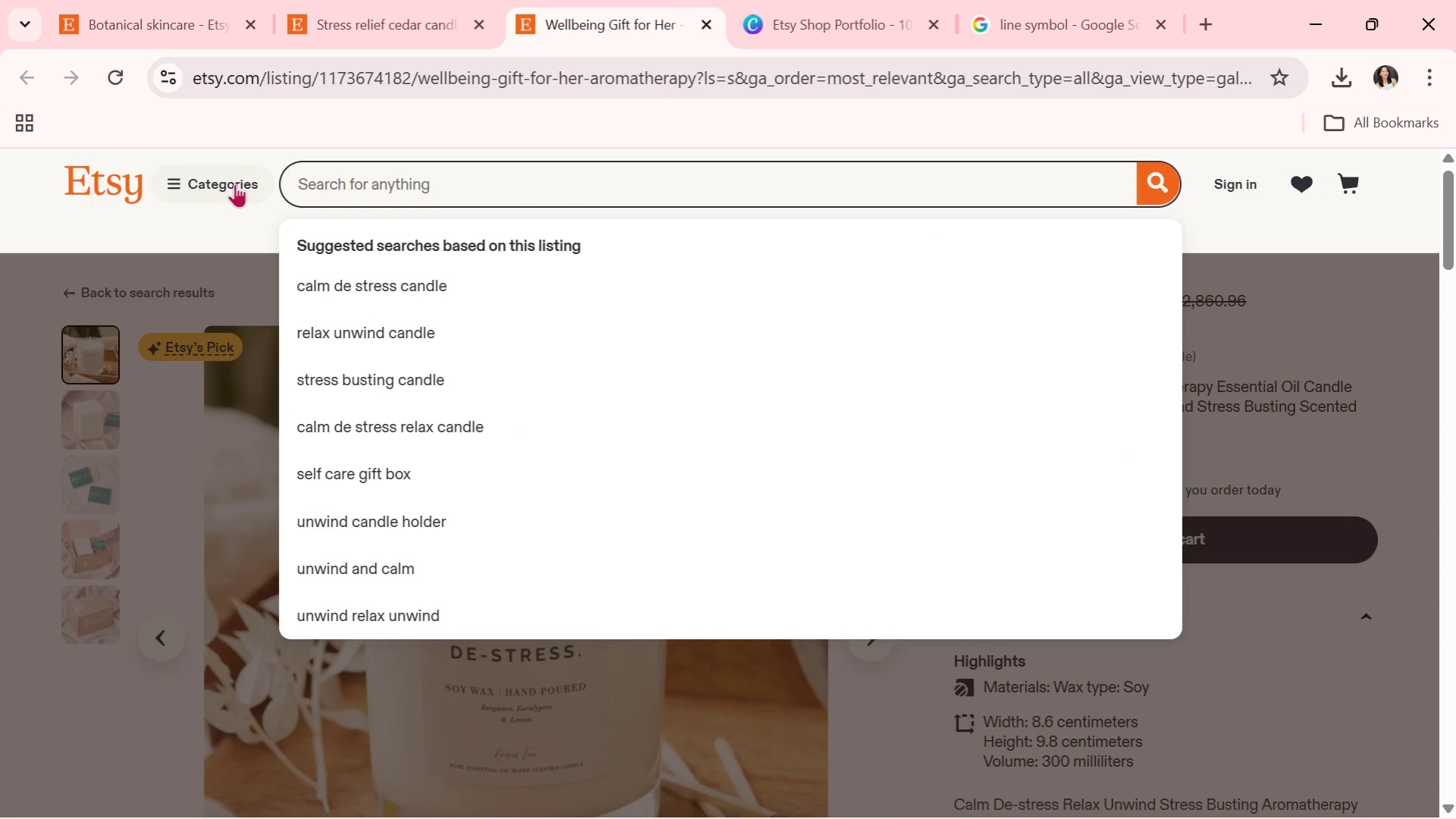 
scroll: coordinate [500, 235], scroll_direction: up, amount: 9.0
 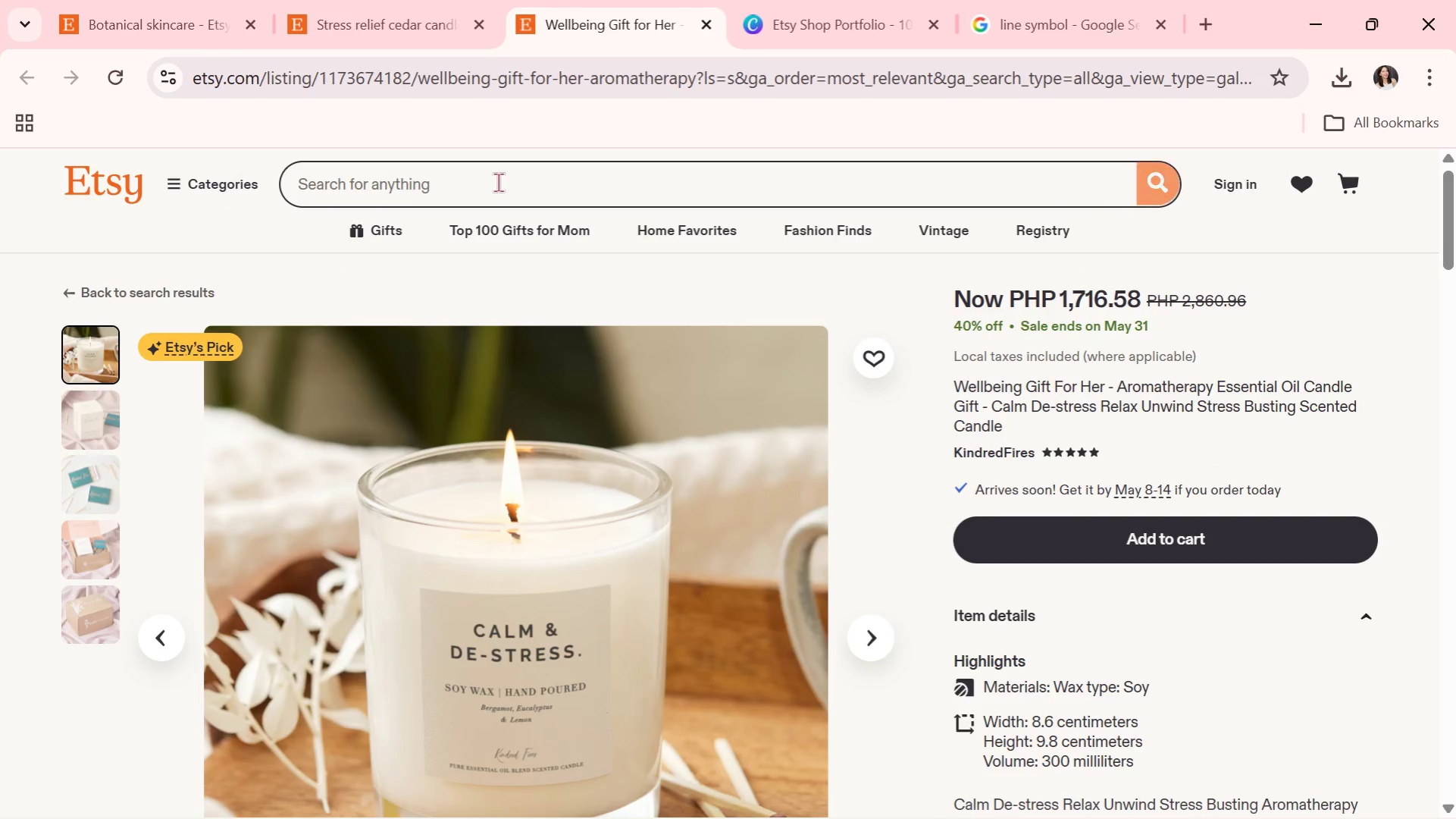 
key(Alt+Tab)
 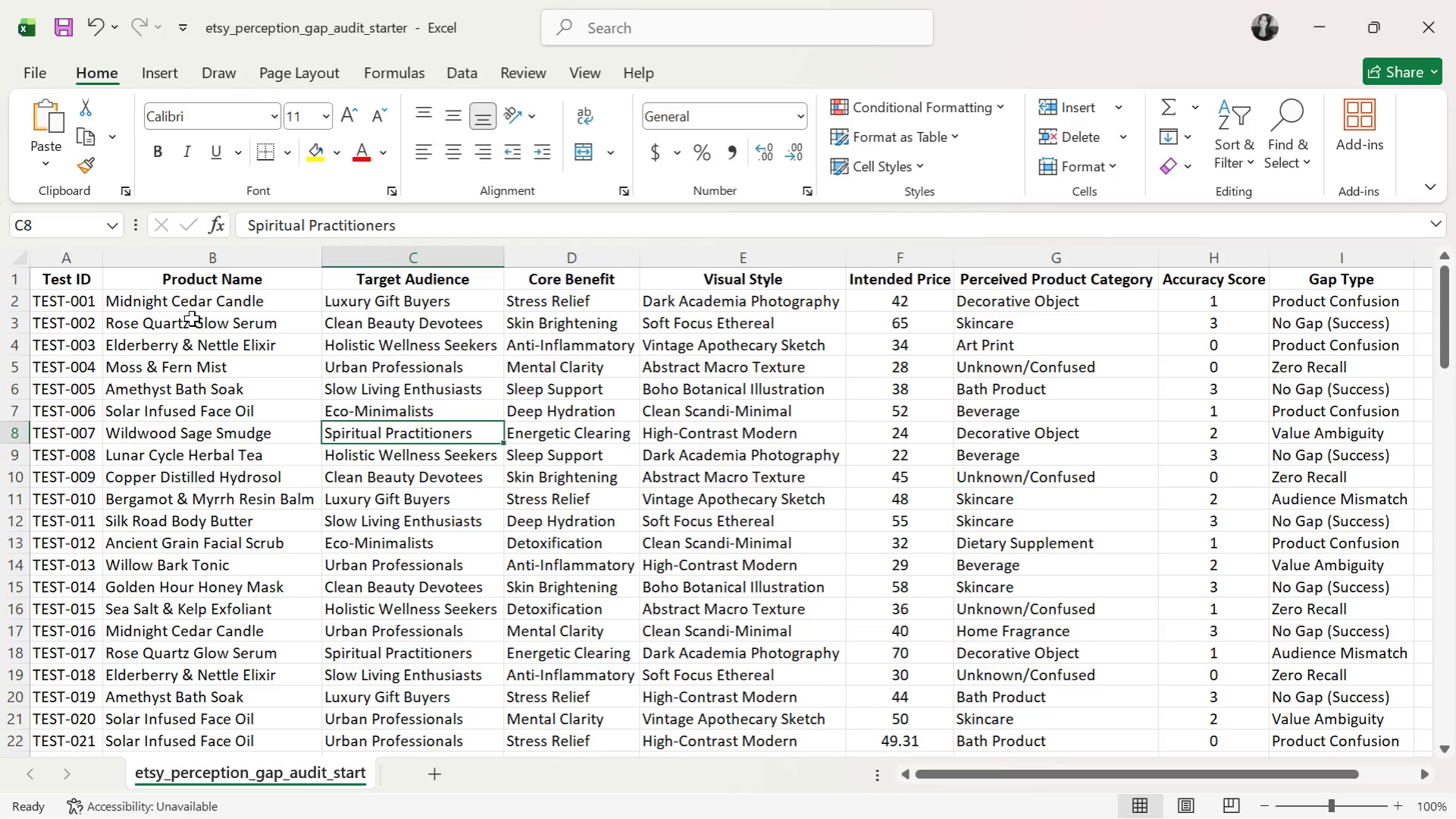 
left_click([189, 332])
 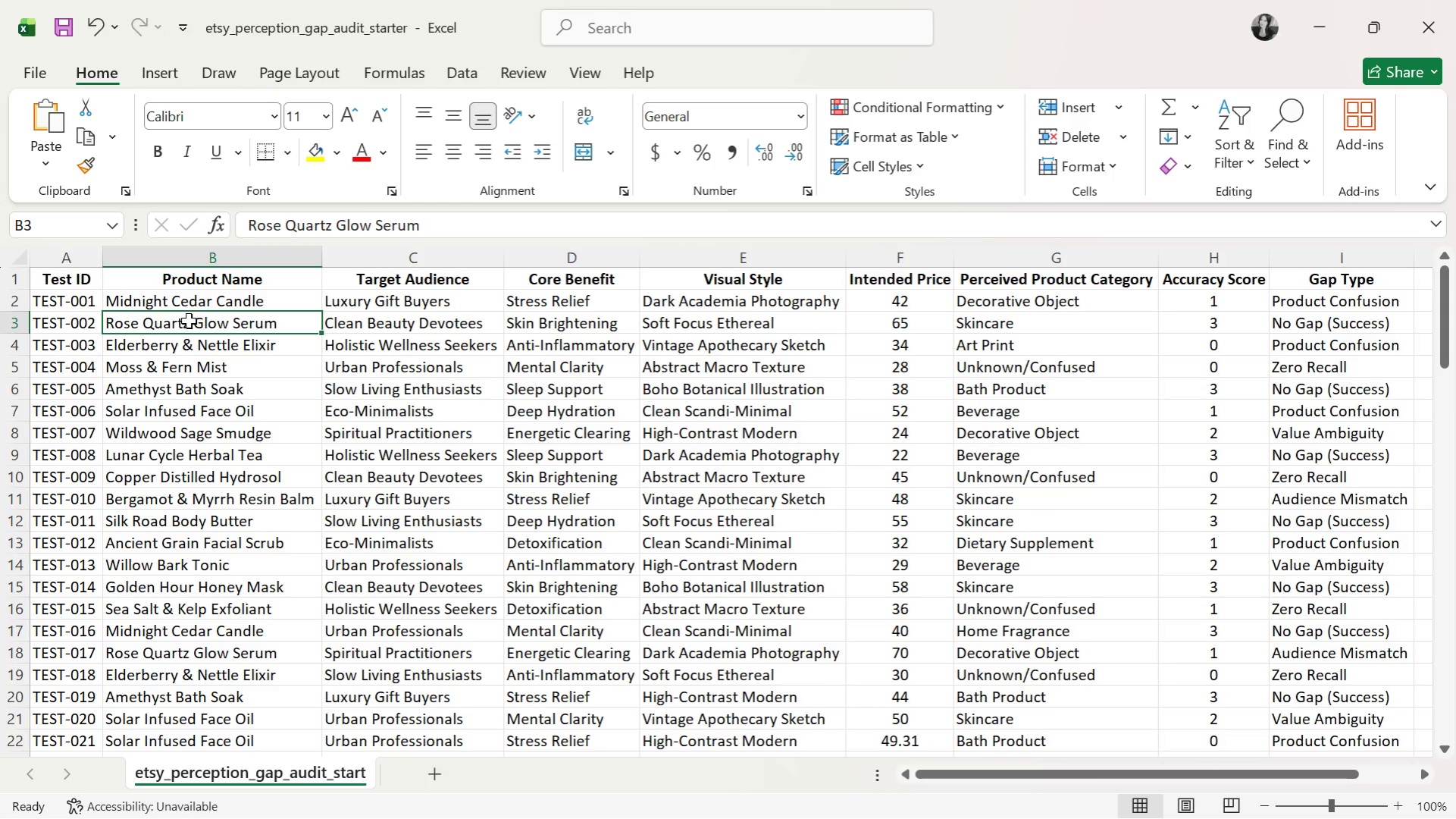 
double_click([189, 321])
 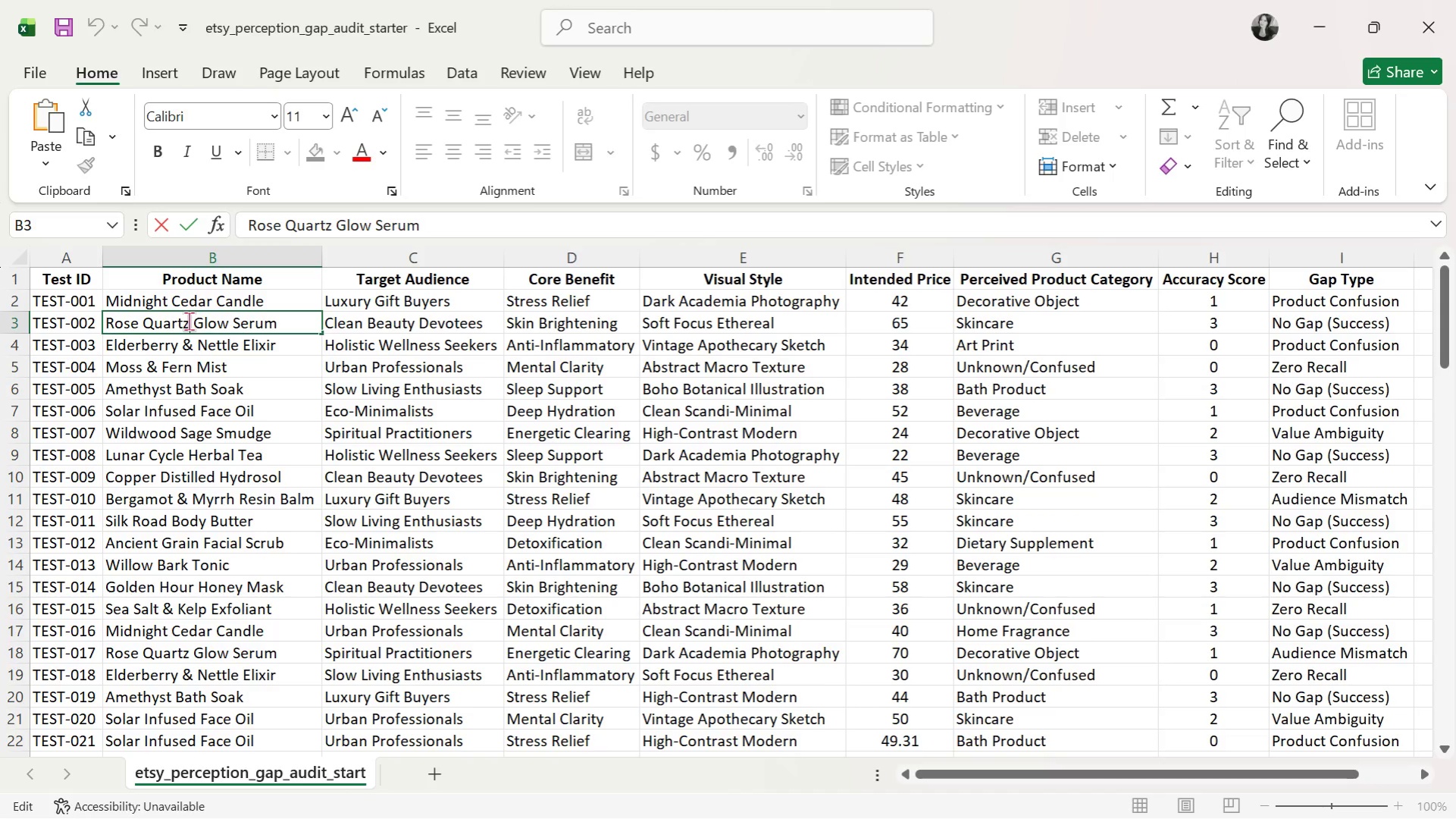 
triple_click([189, 321])
 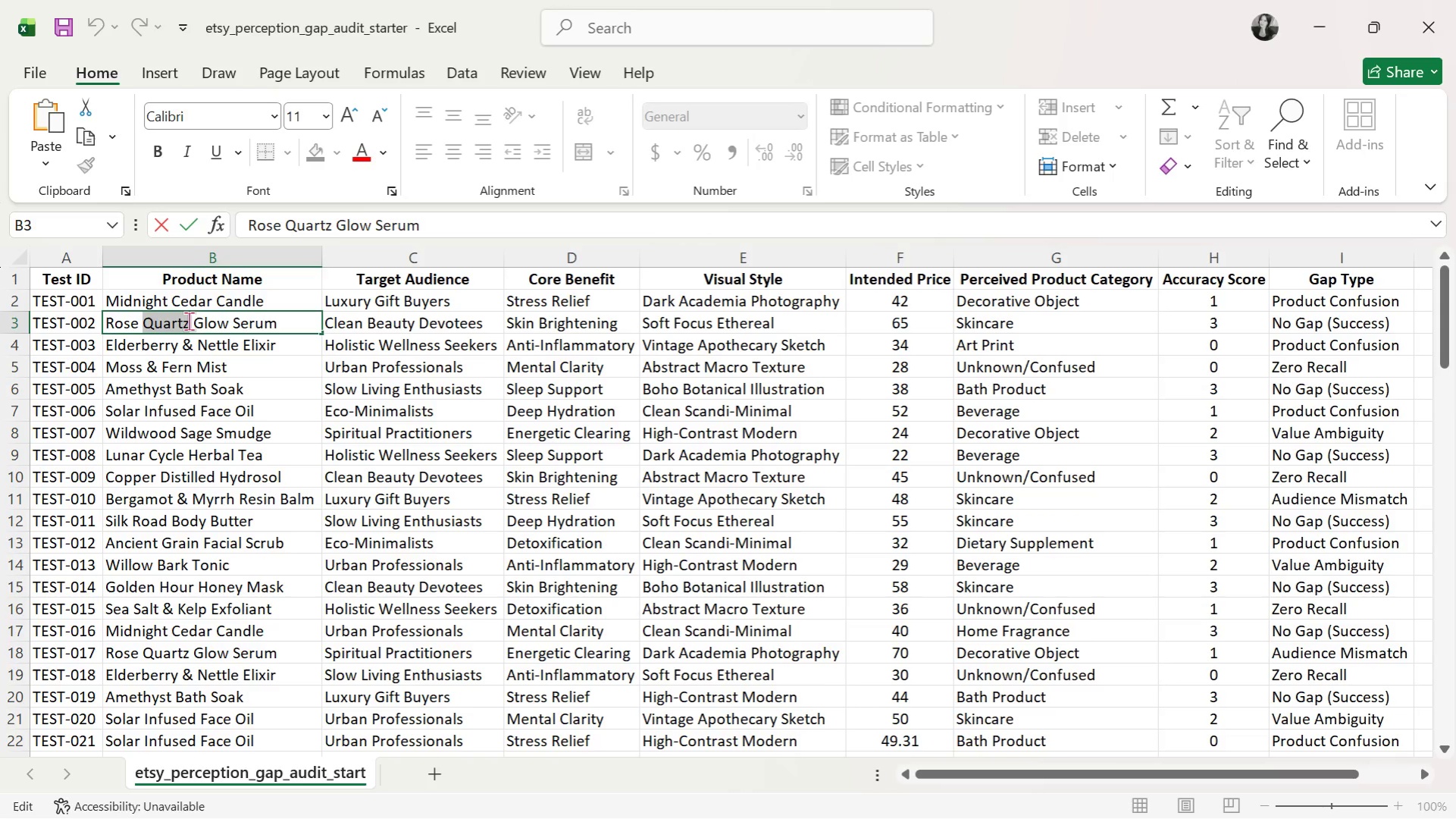 
triple_click([189, 321])
 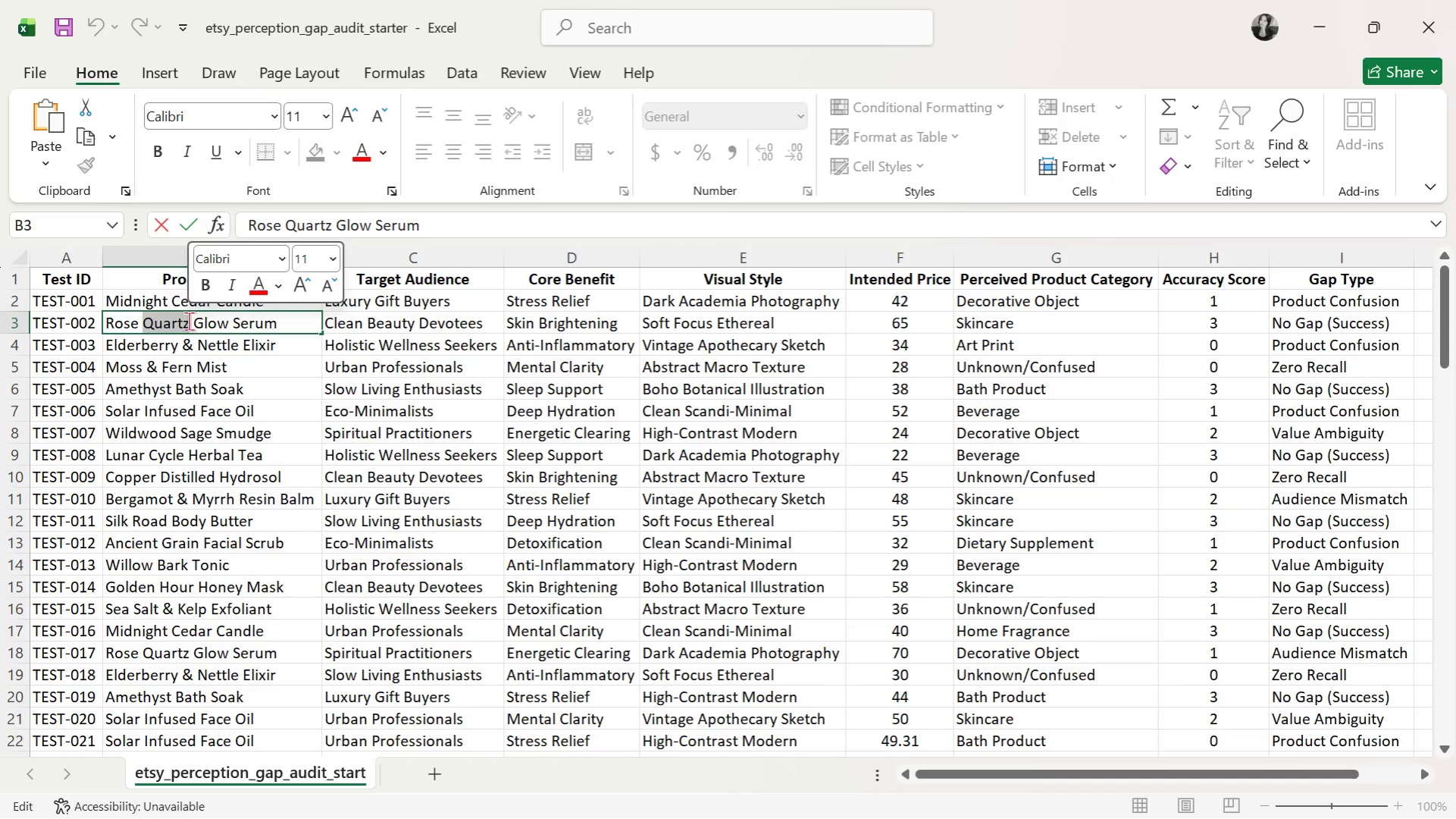 
triple_click([189, 321])
 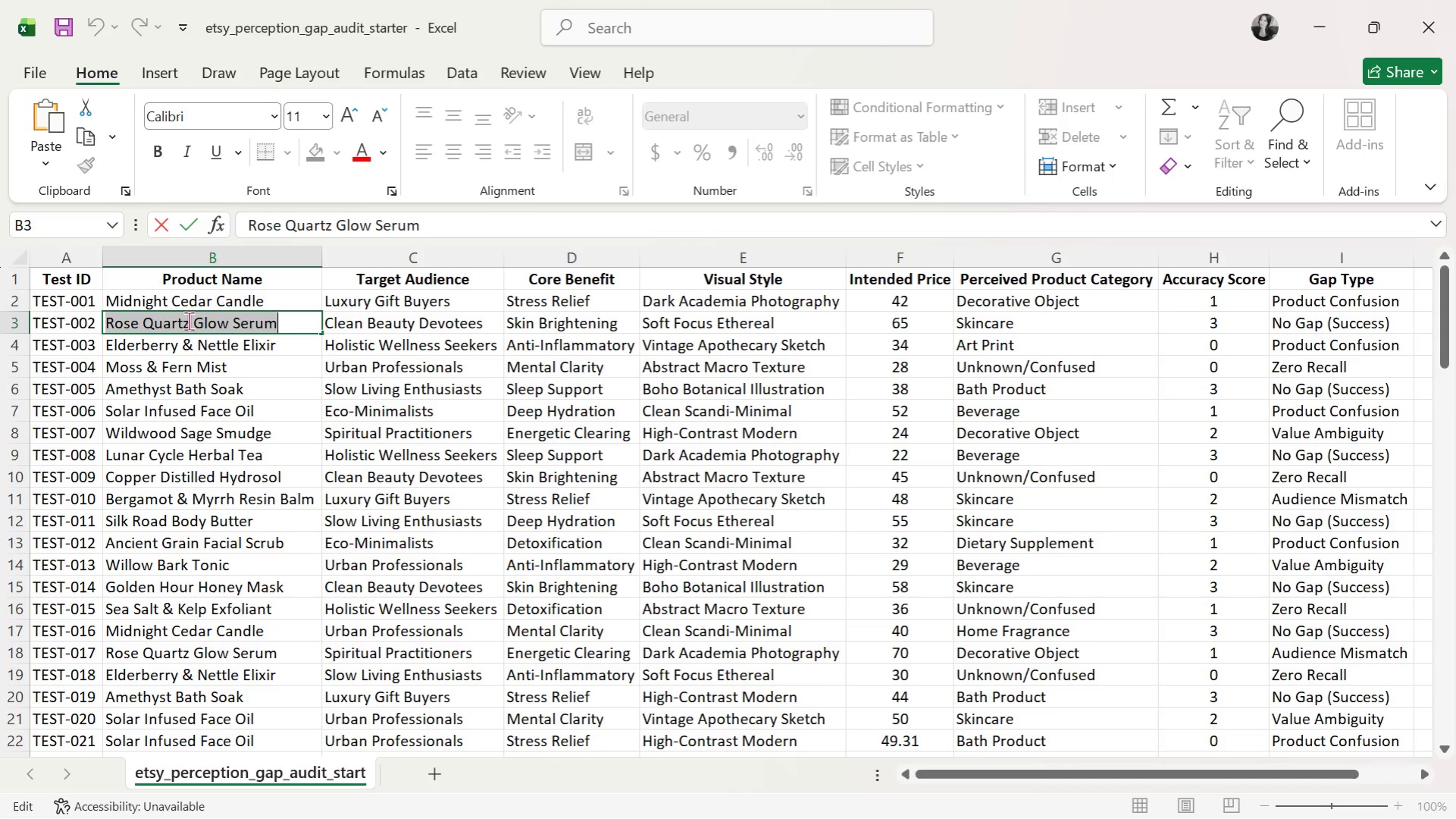 
key(Control+C)
 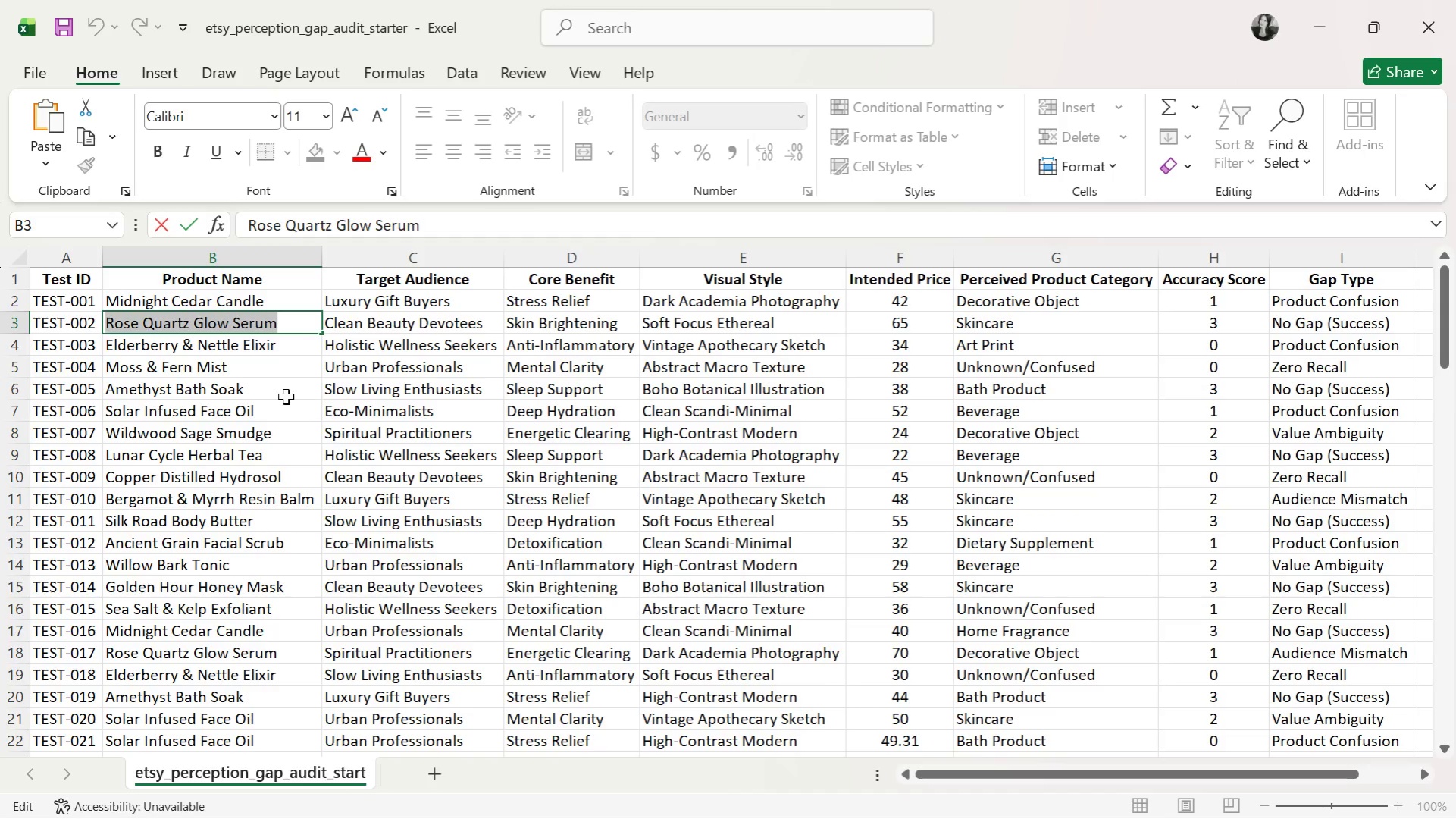 
left_click([285, 397])
 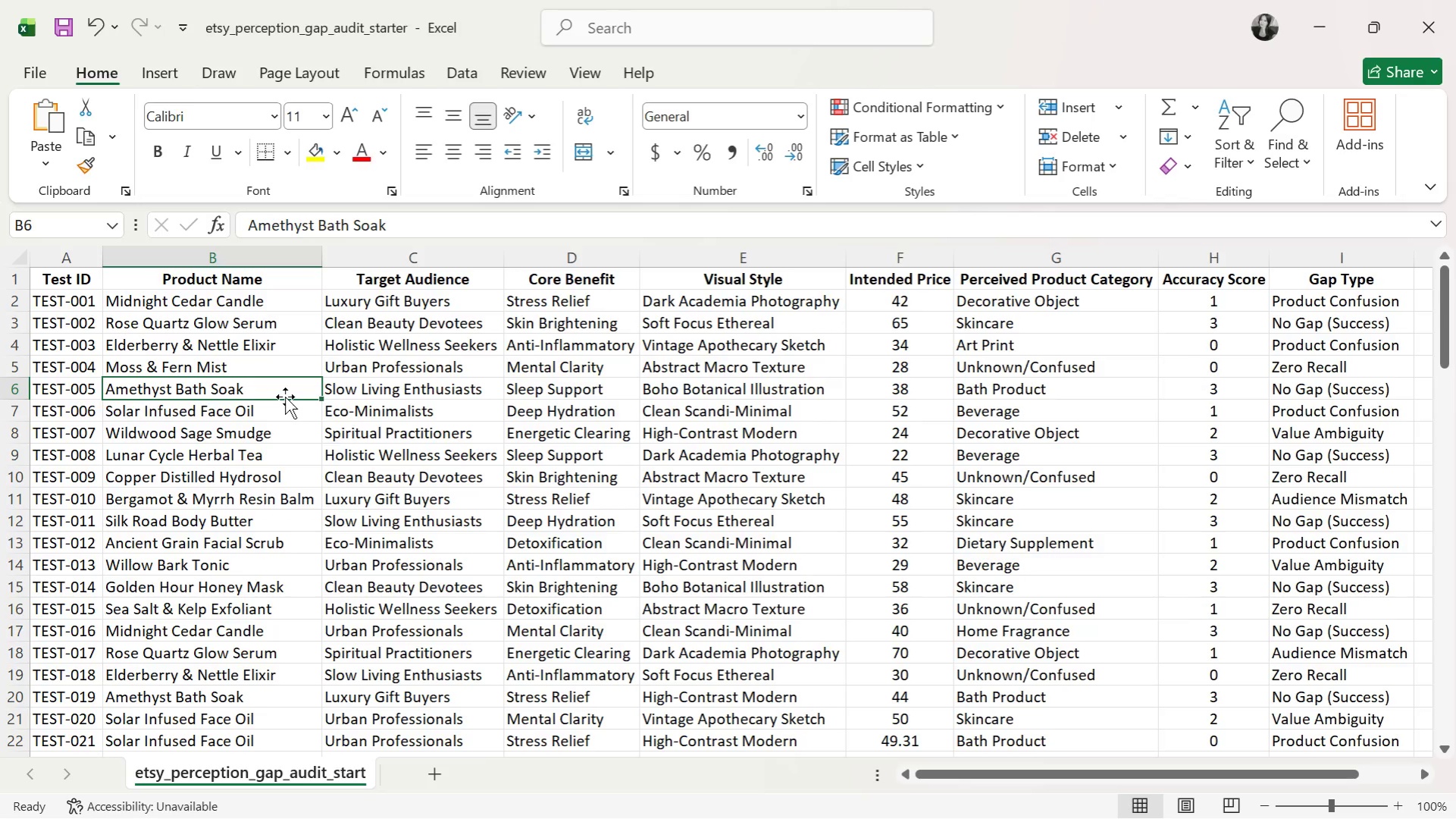 
key(Alt+Tab)
 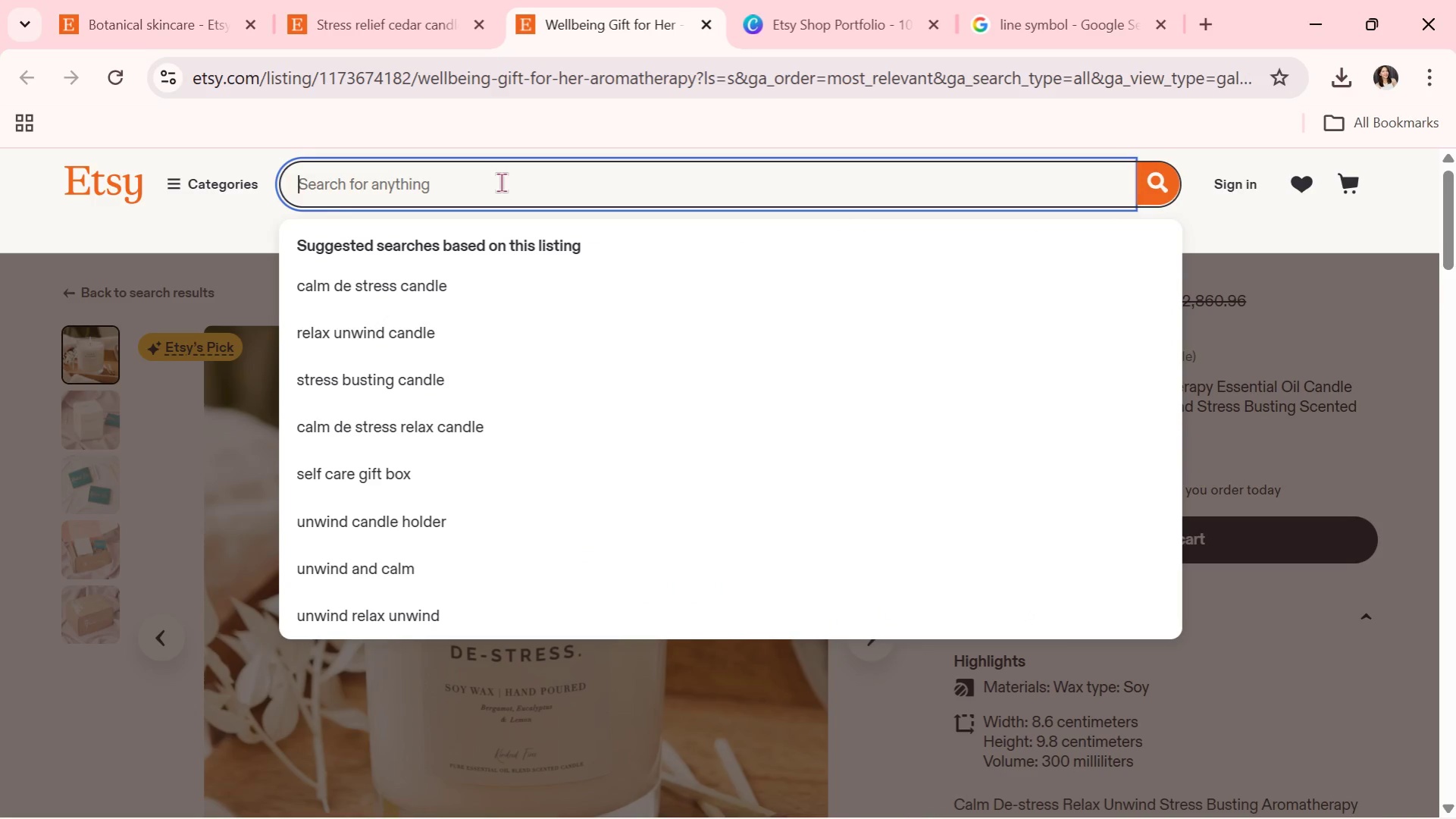 
key(Control+V)
 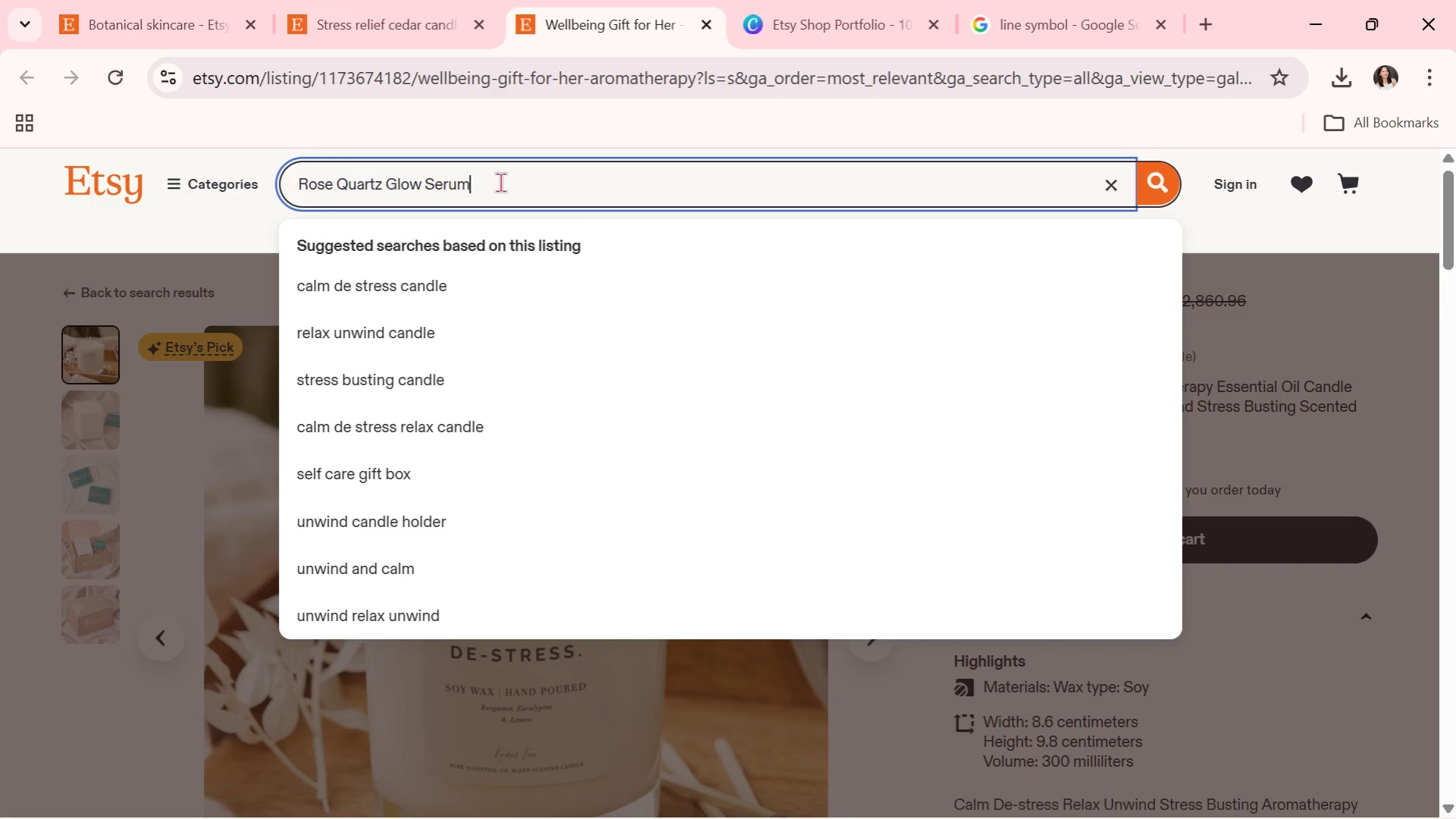 
key(Enter)
 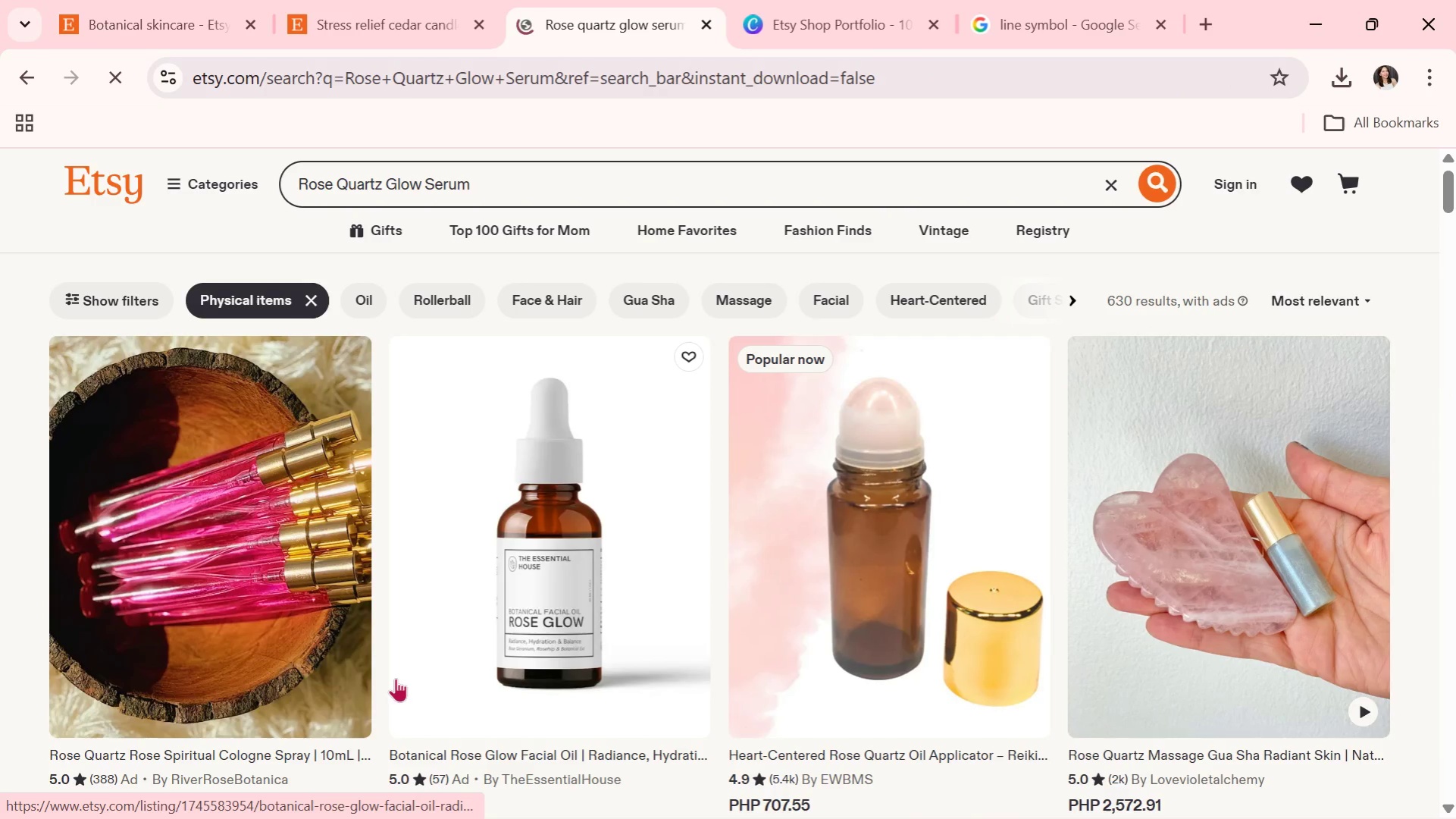 
scroll: coordinate [791, 654], scroll_direction: down, amount: 15.0
 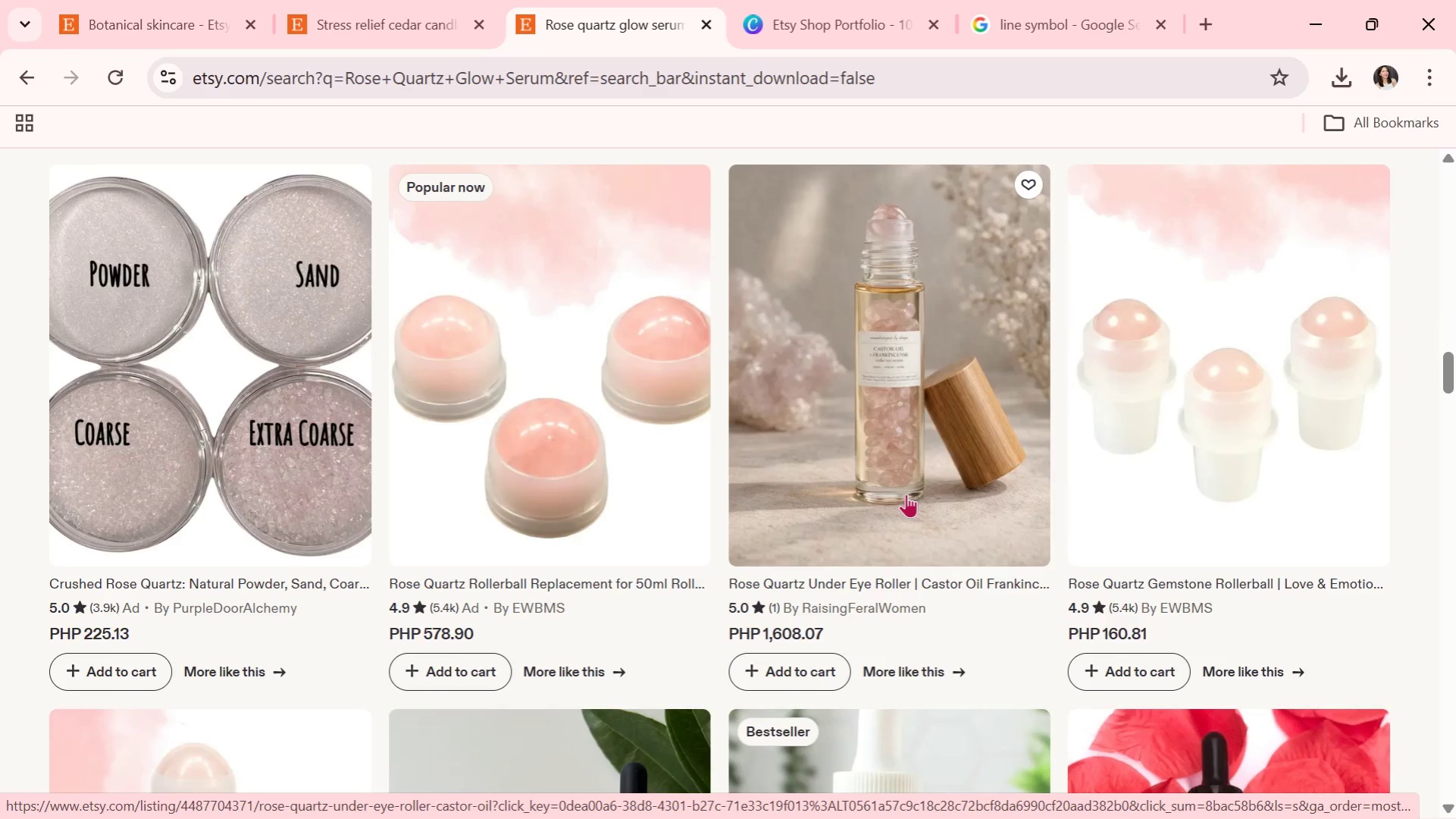 
left_click([902, 499])
 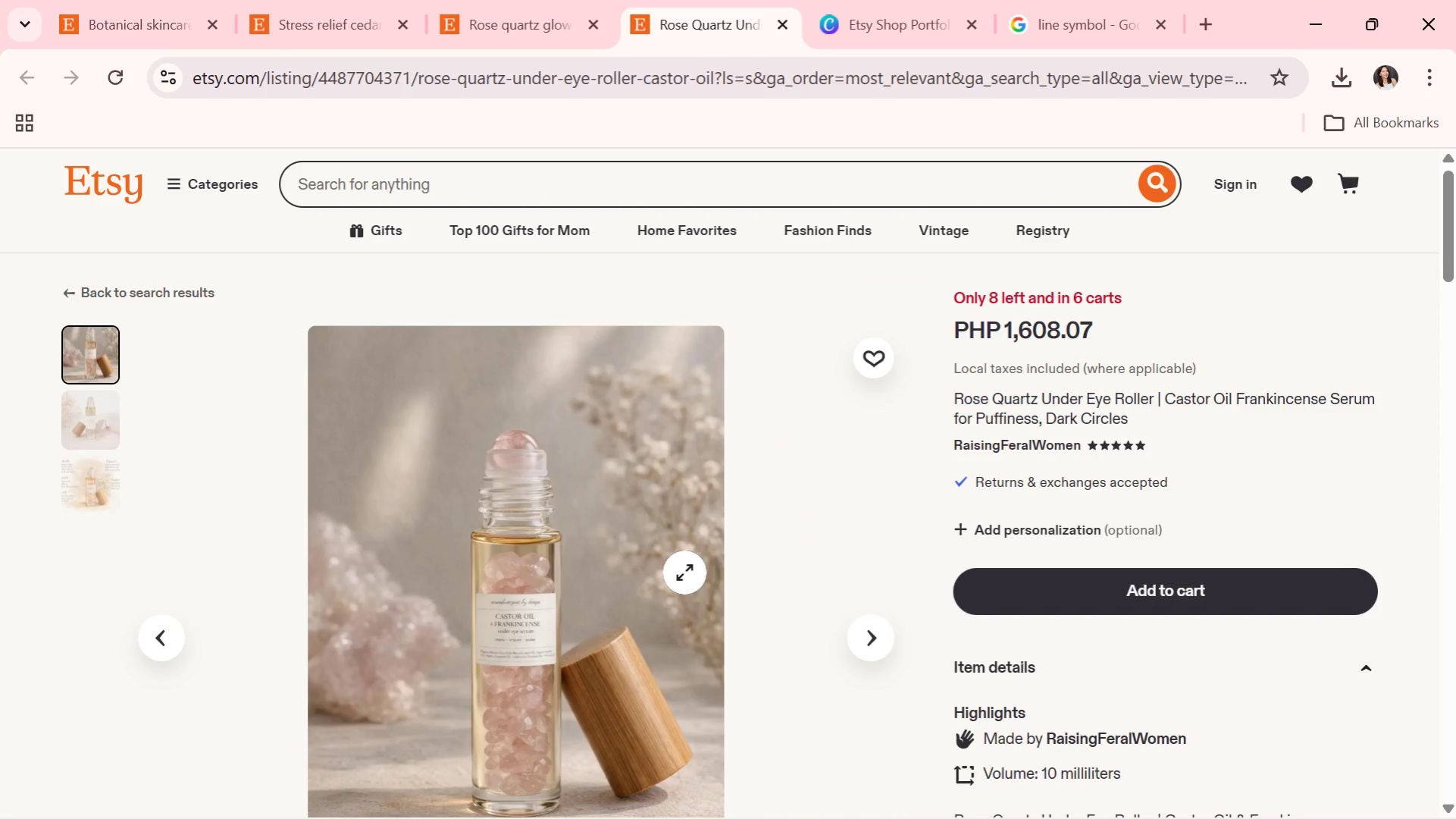 
left_click([90, 400])
 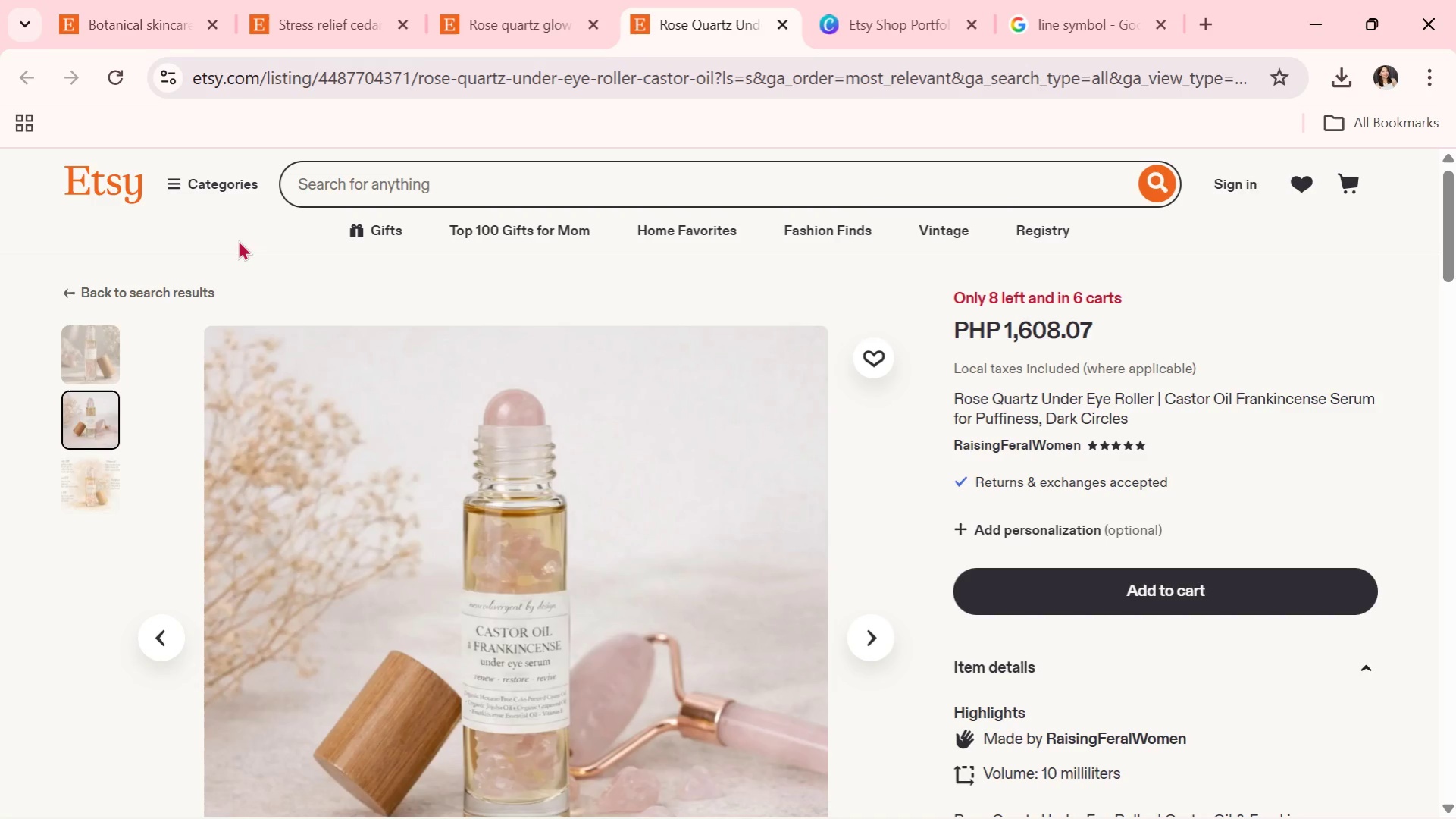 
left_click([794, 27])
 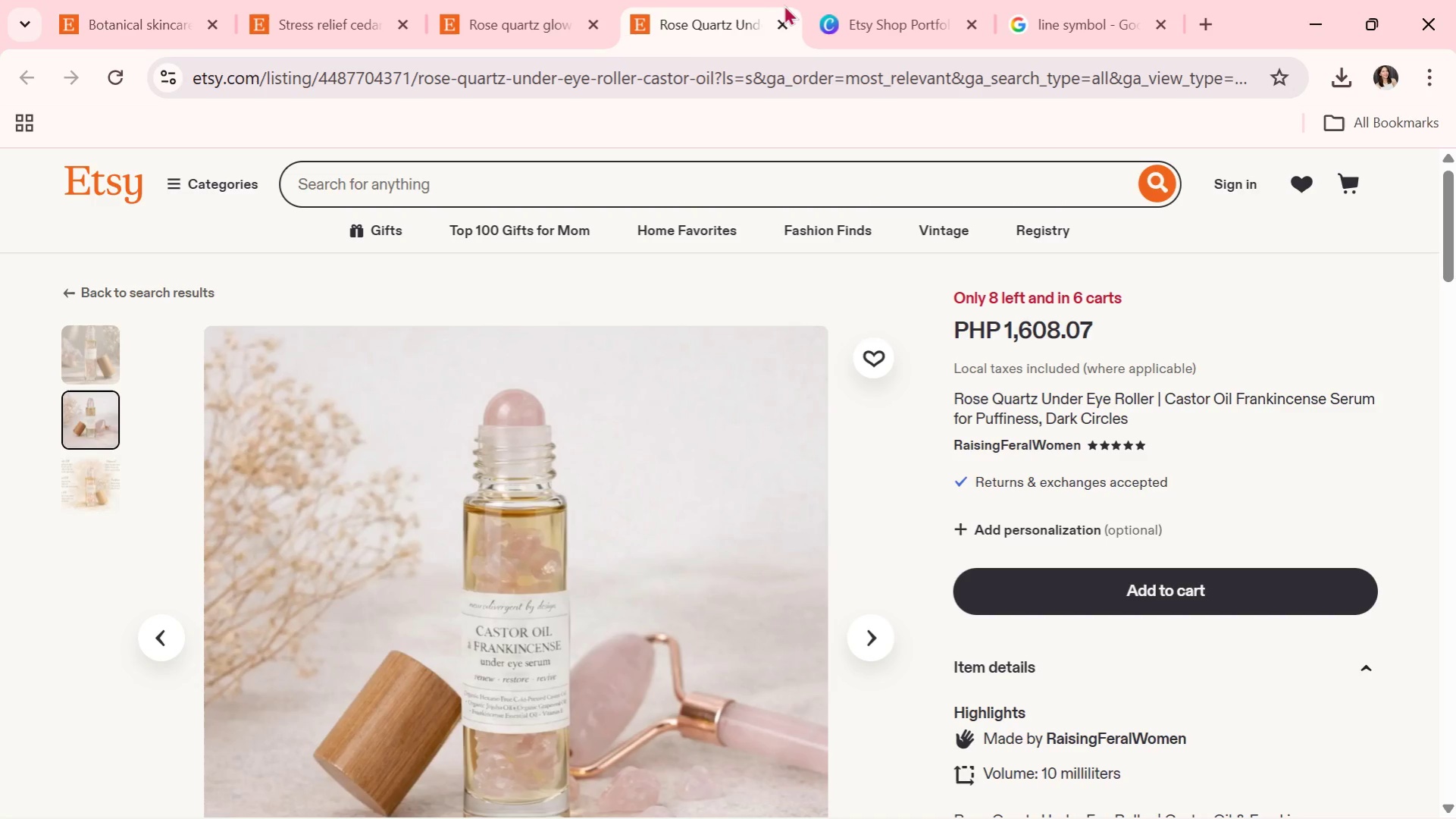 
left_click([771, 23])
 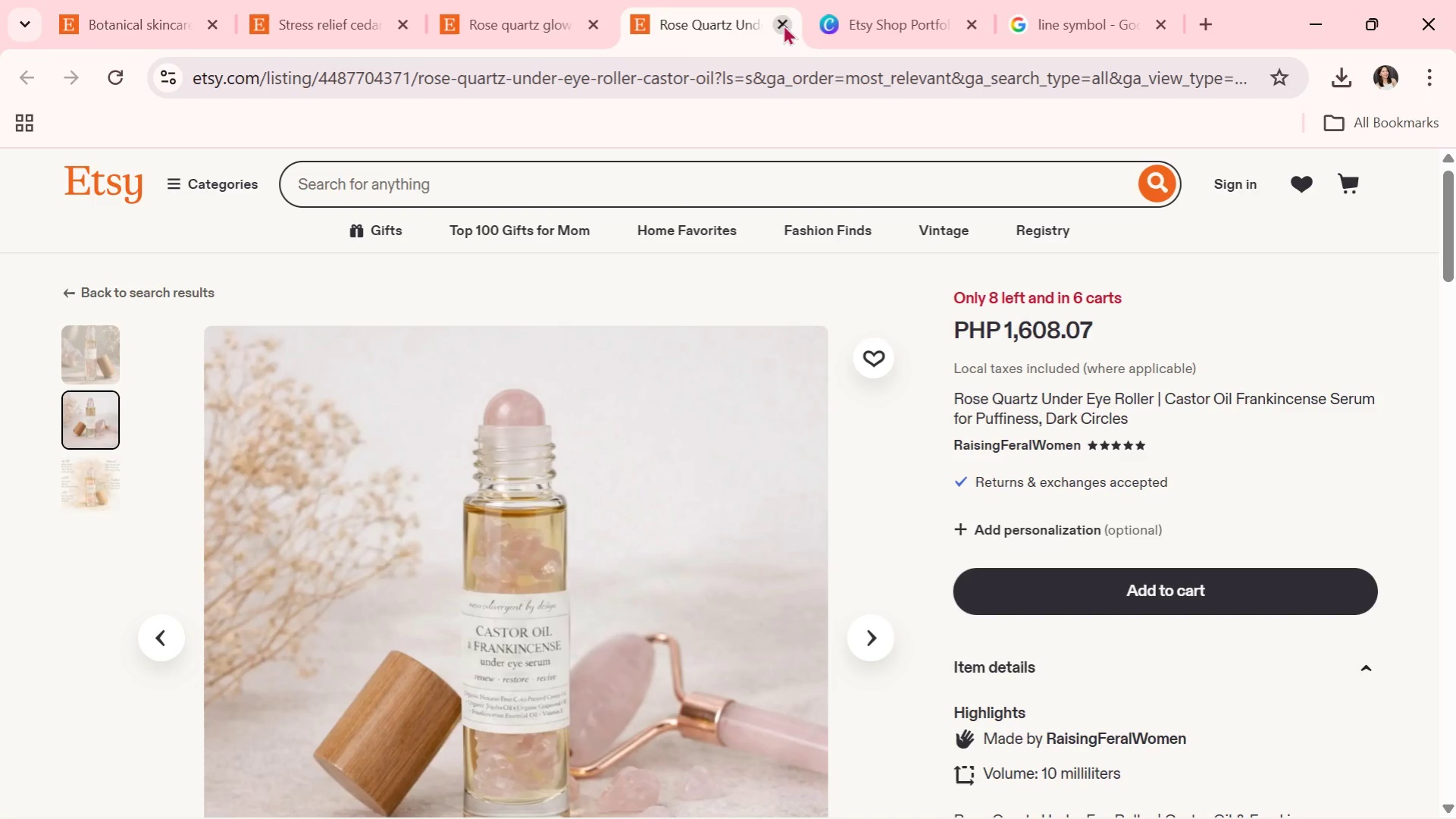 
left_click([783, 24])
 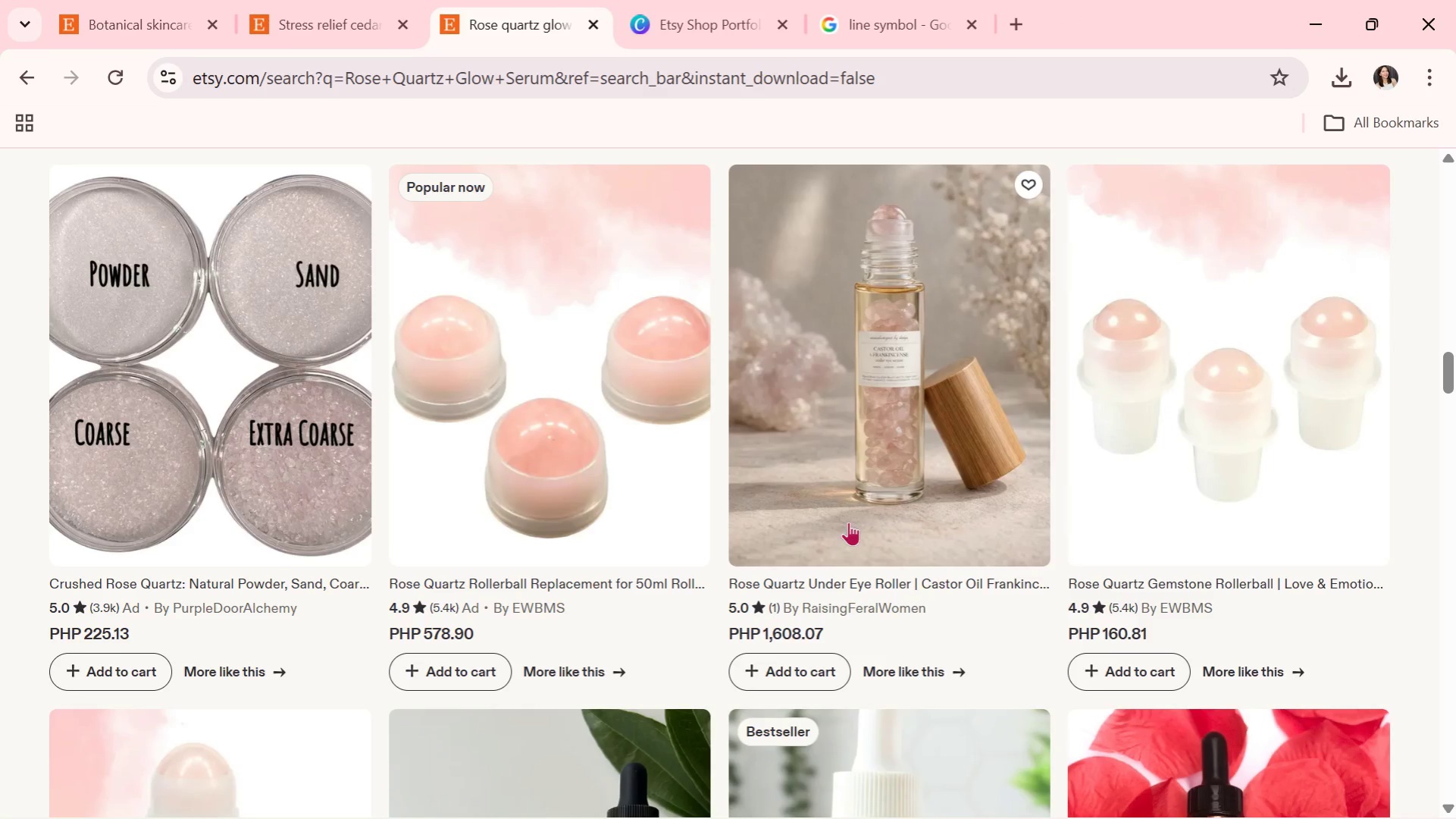 
scroll: coordinate [843, 523], scroll_direction: down, amount: 18.0
 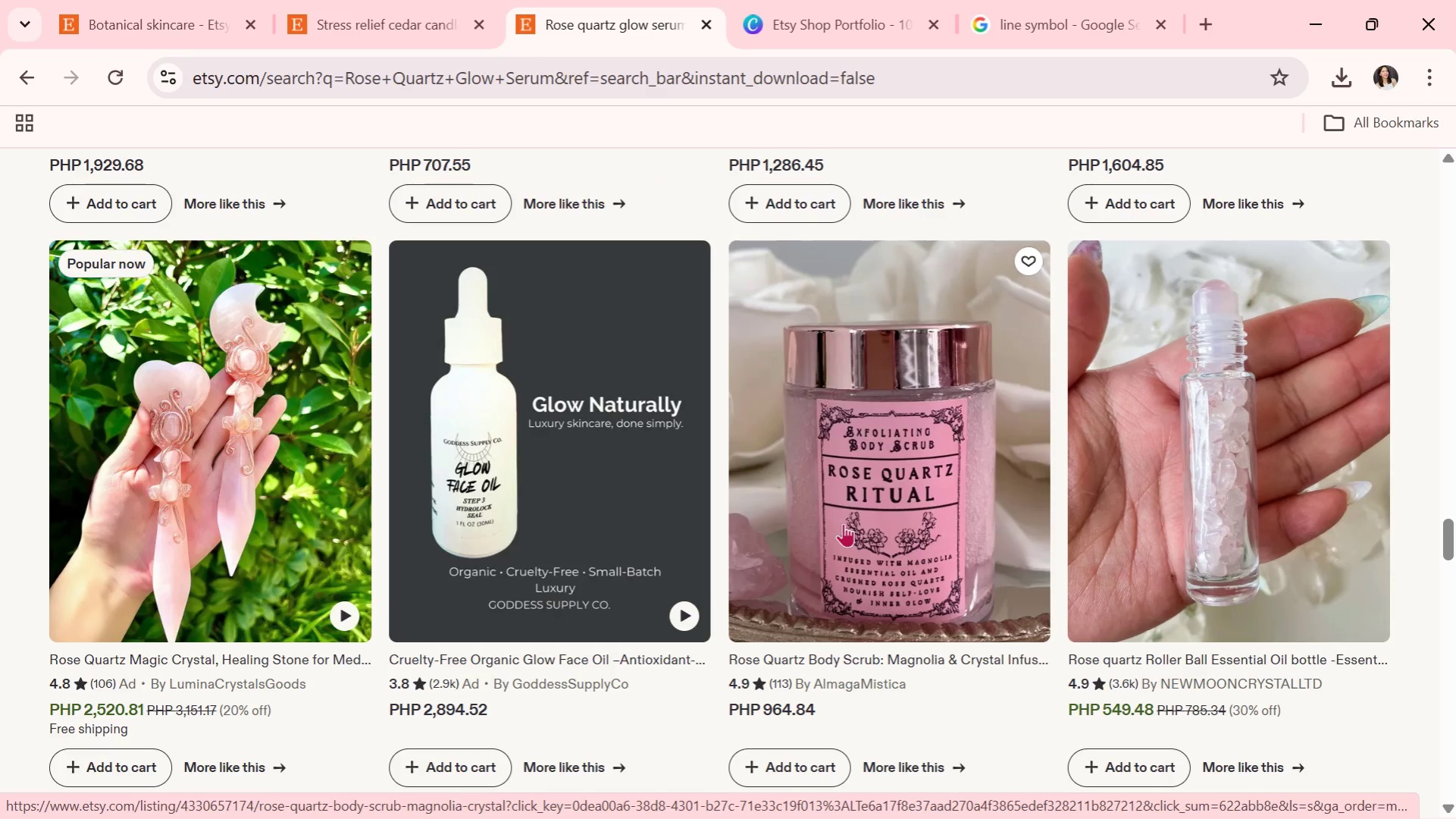 
scroll: coordinate [843, 523], scroll_direction: down, amount: 9.0
 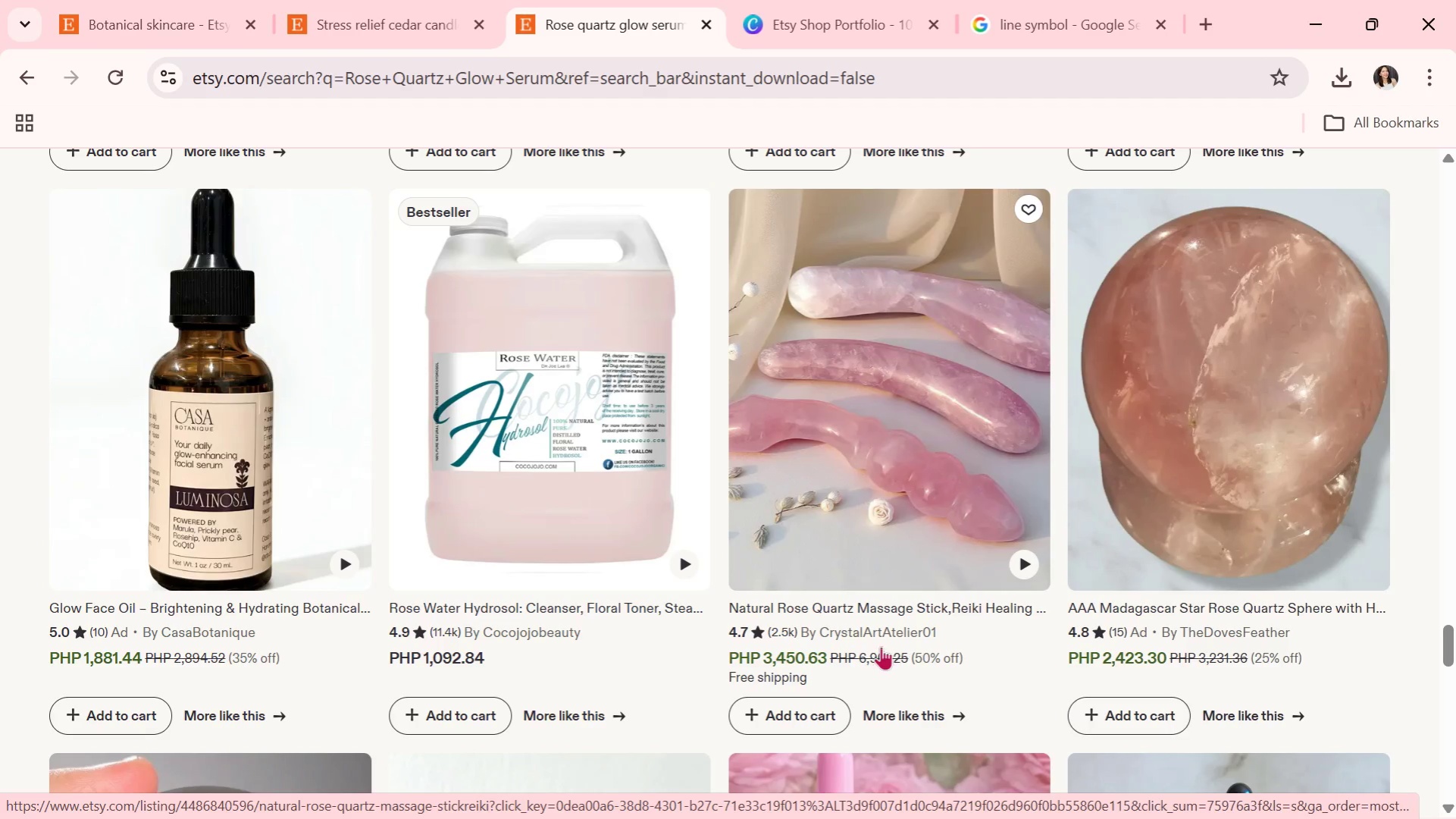 
wait(7.78)
 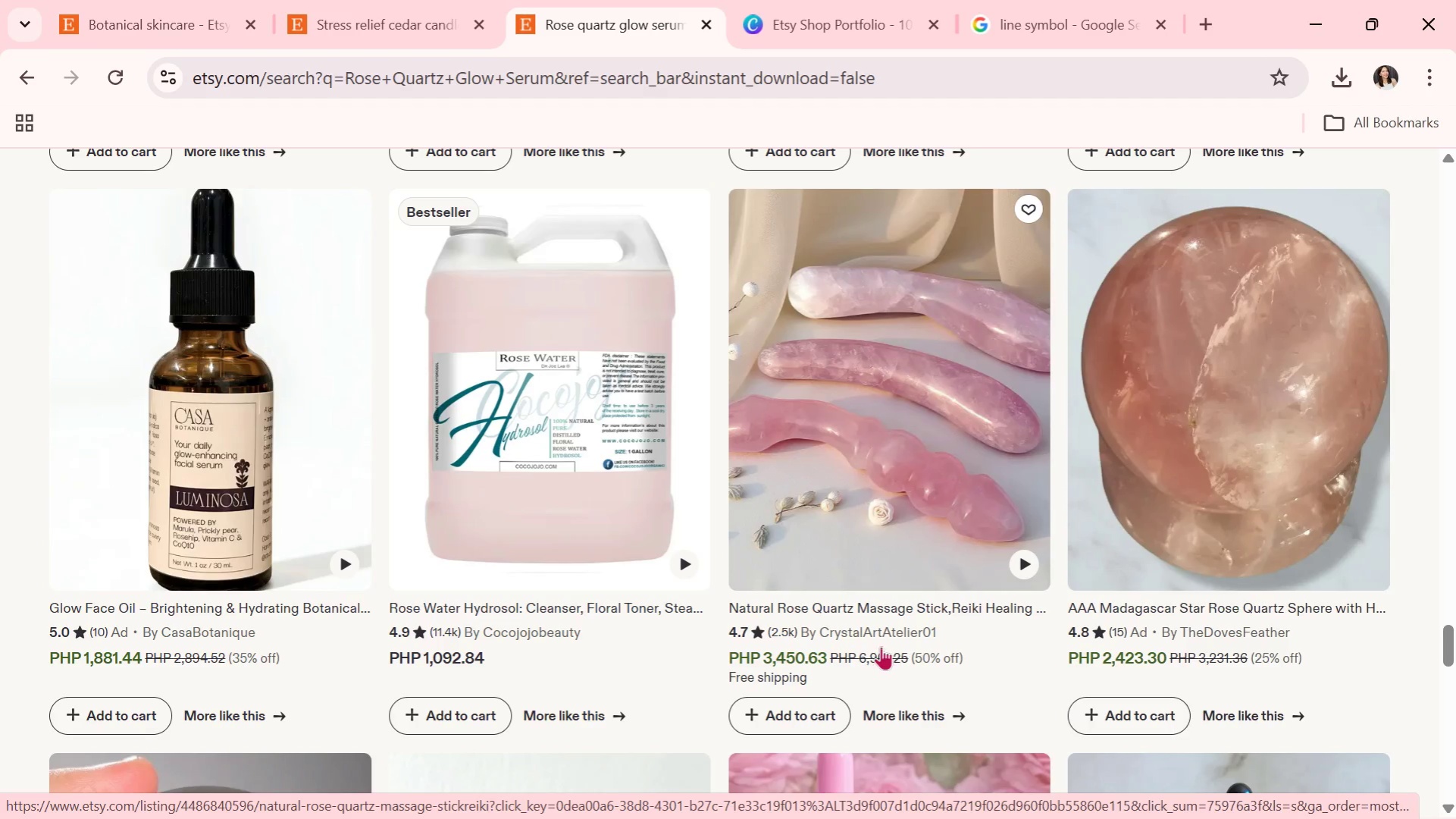 
mouse_move([574, 608])
 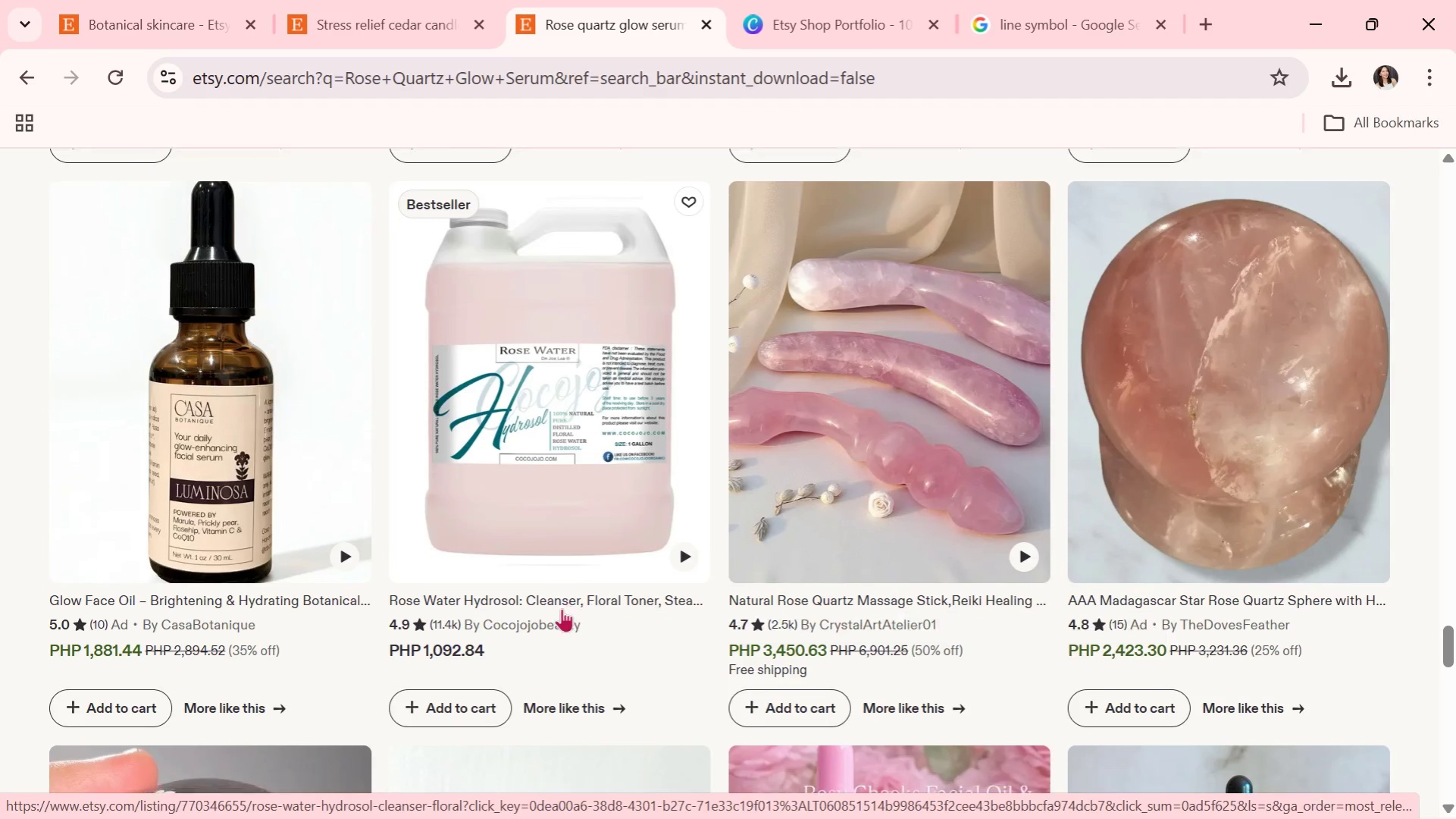 
scroll: coordinate [580, 592], scroll_direction: down, amount: 14.0
 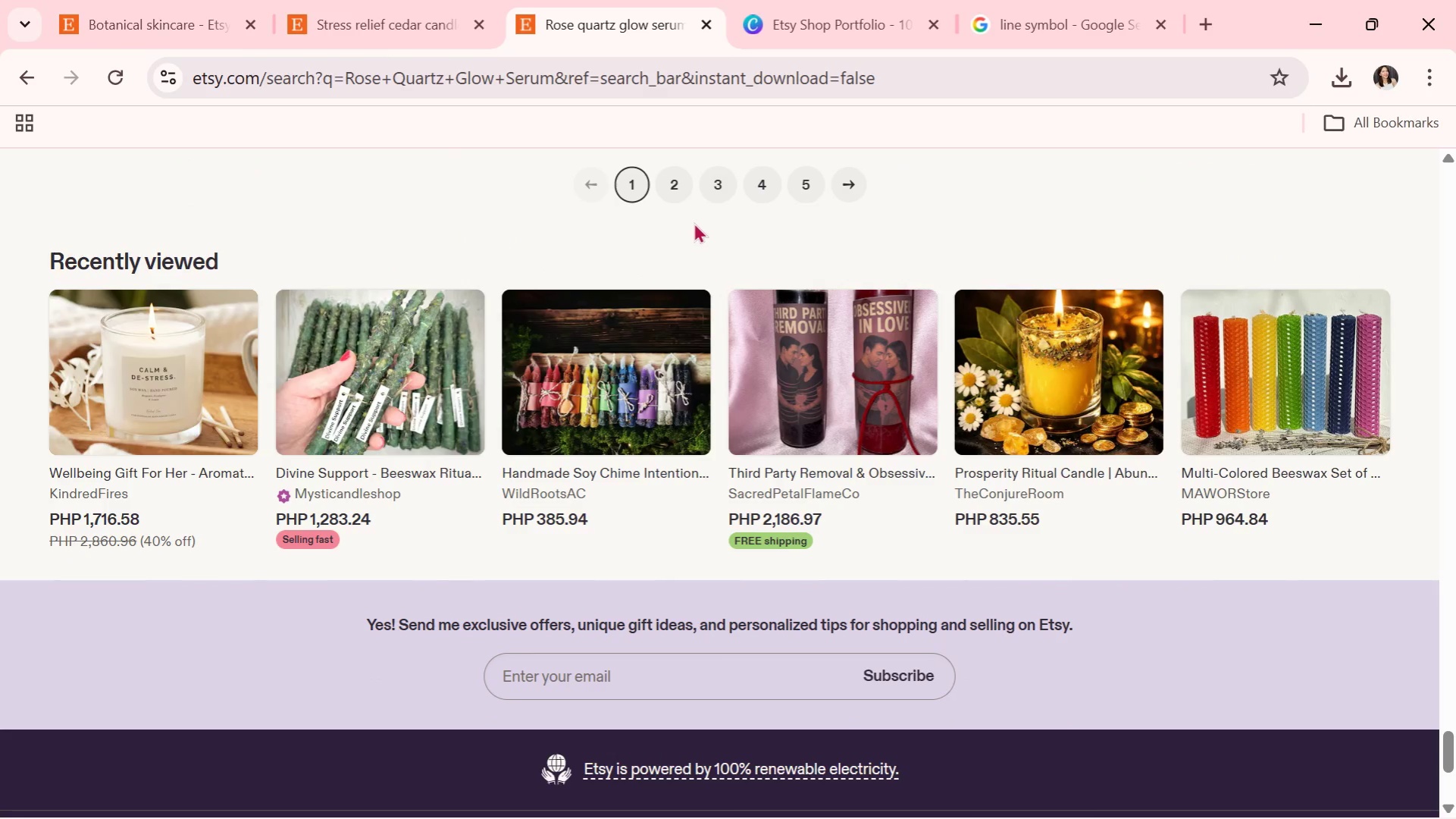 
left_click([677, 195])
 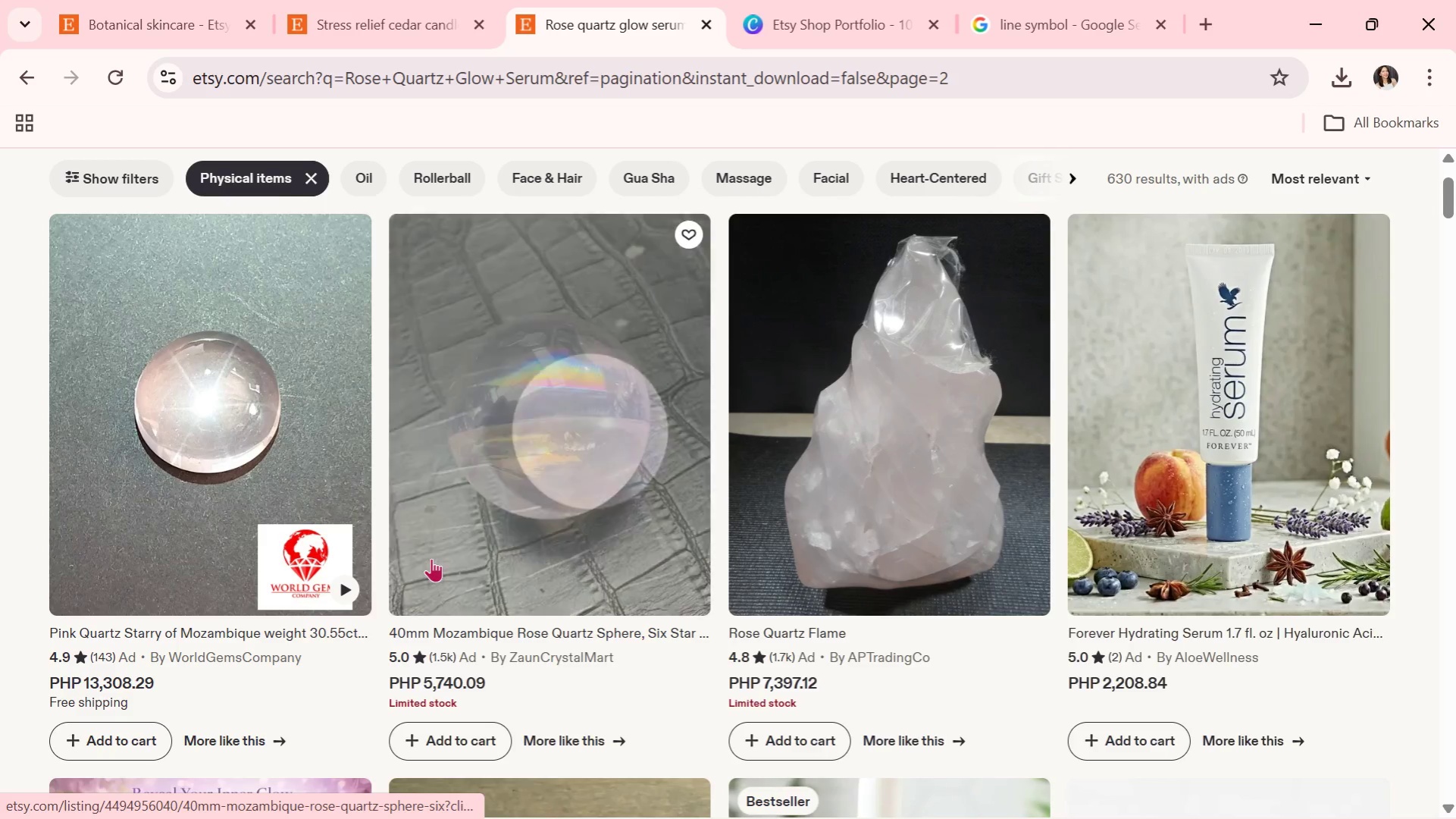 
scroll: coordinate [432, 559], scroll_direction: down, amount: 4.0
 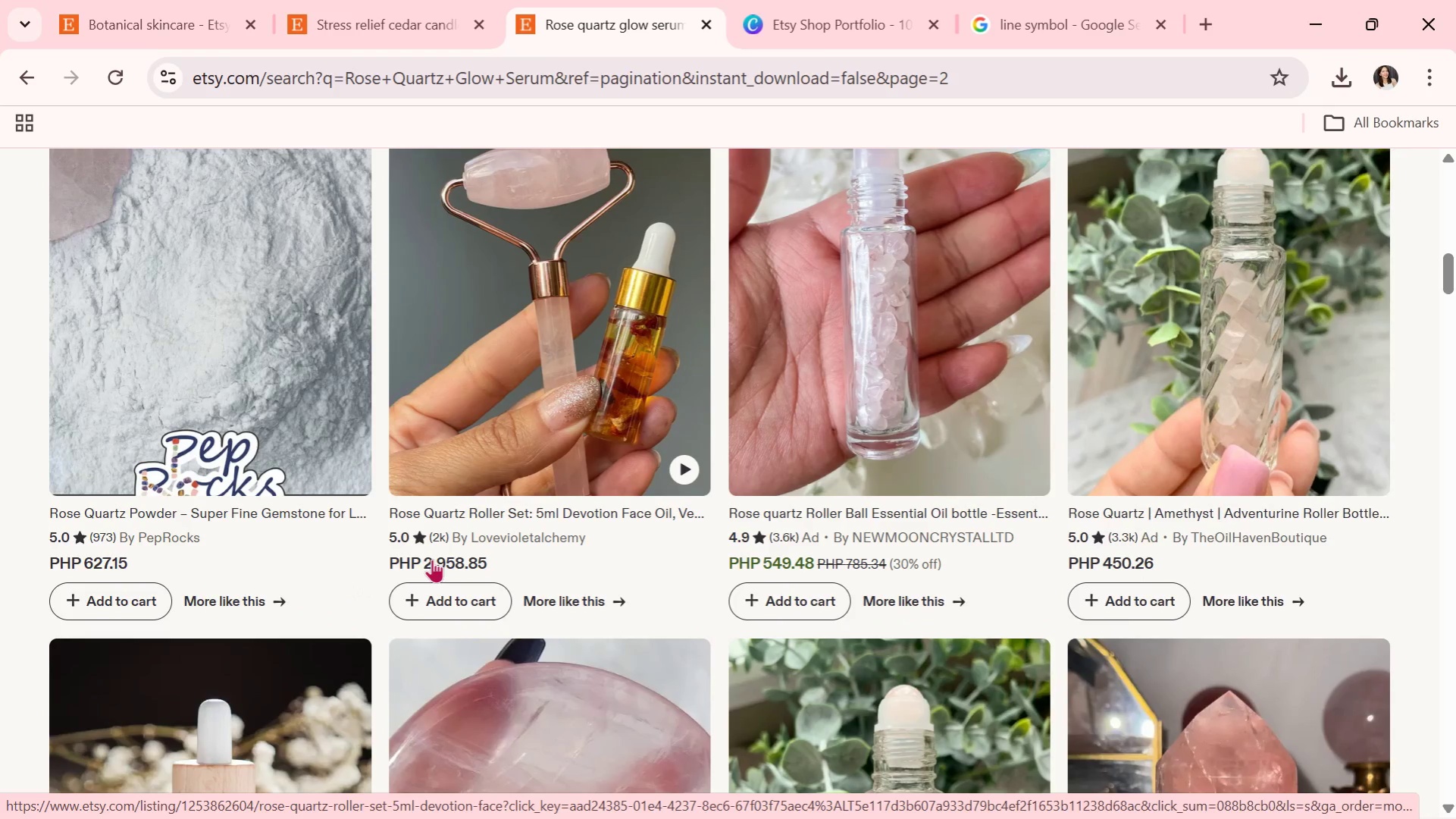 
scroll: coordinate [432, 559], scroll_direction: up, amount: 2.0
 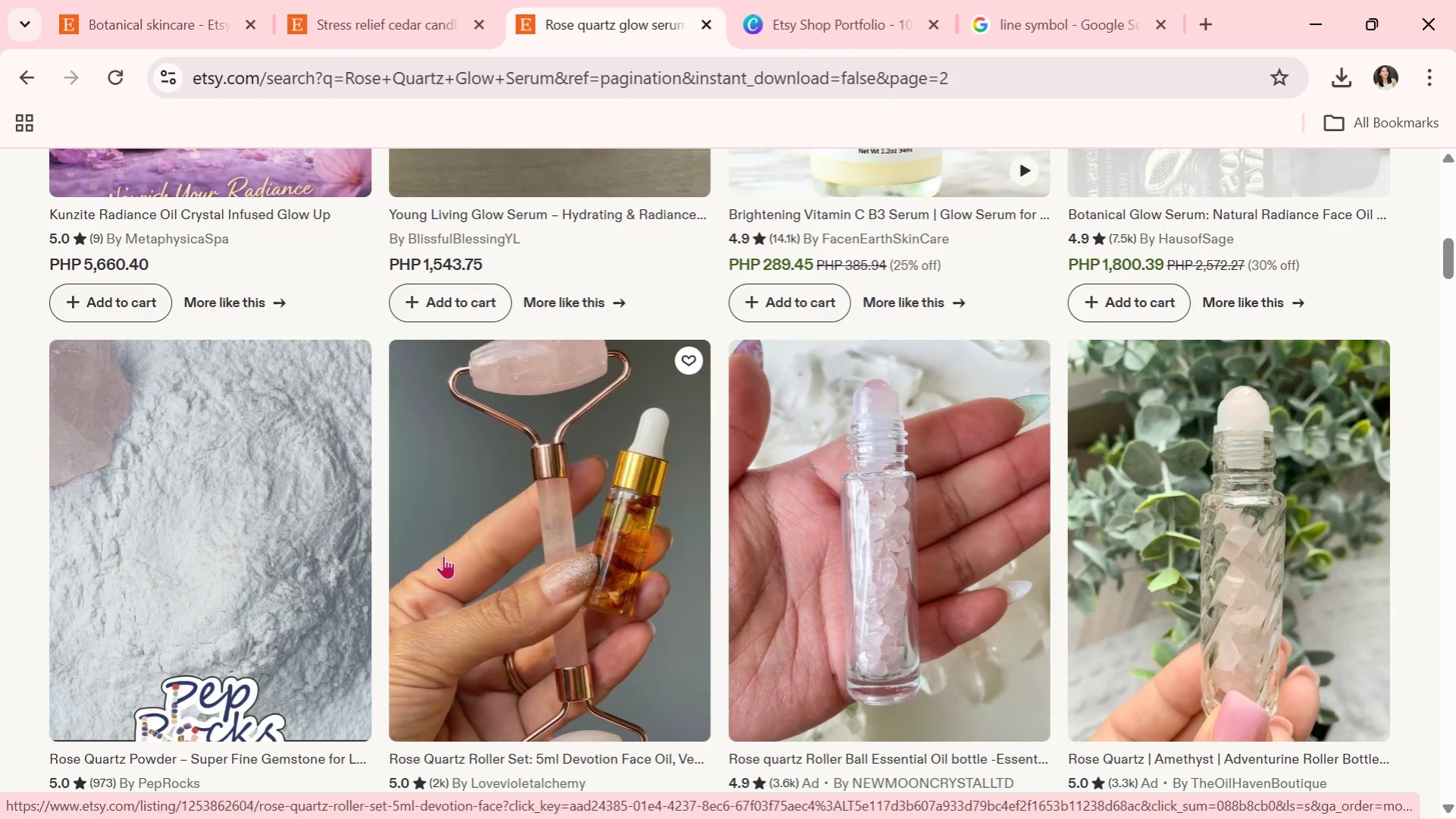 
wait(5.01)
 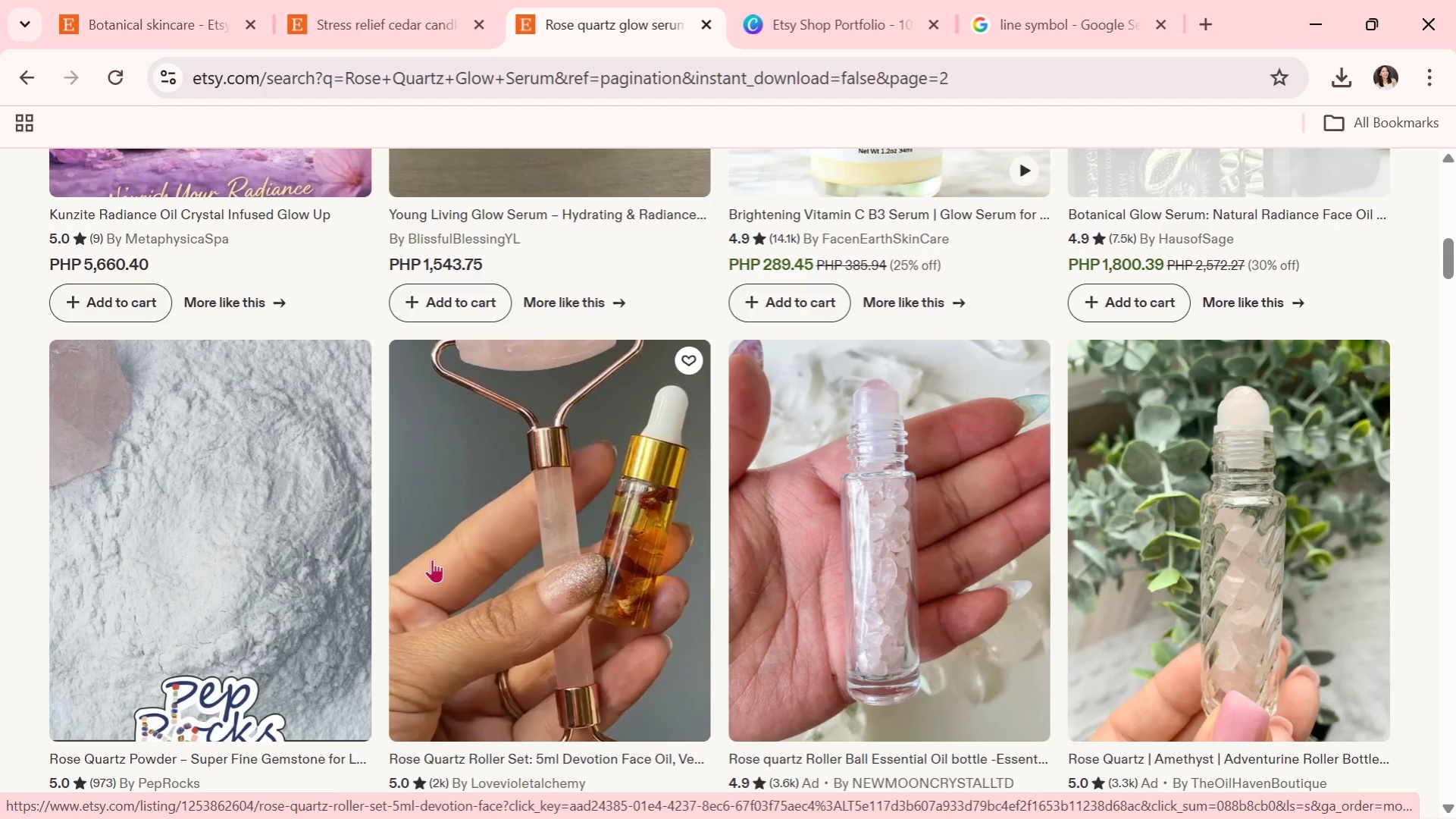 
scroll: coordinate [472, 551], scroll_direction: down, amount: 18.0
 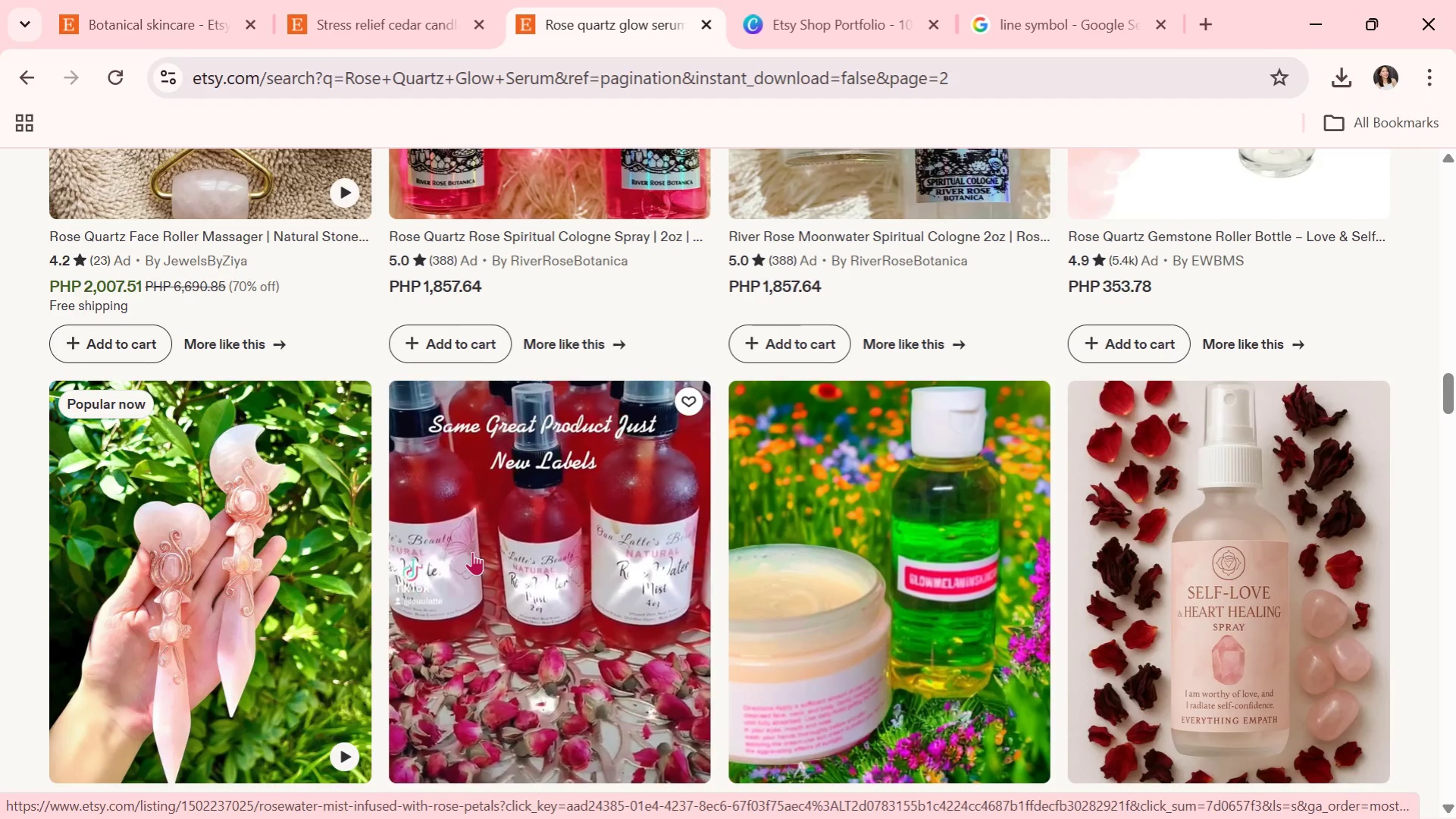 
scroll: coordinate [472, 551], scroll_direction: down, amount: 16.0
 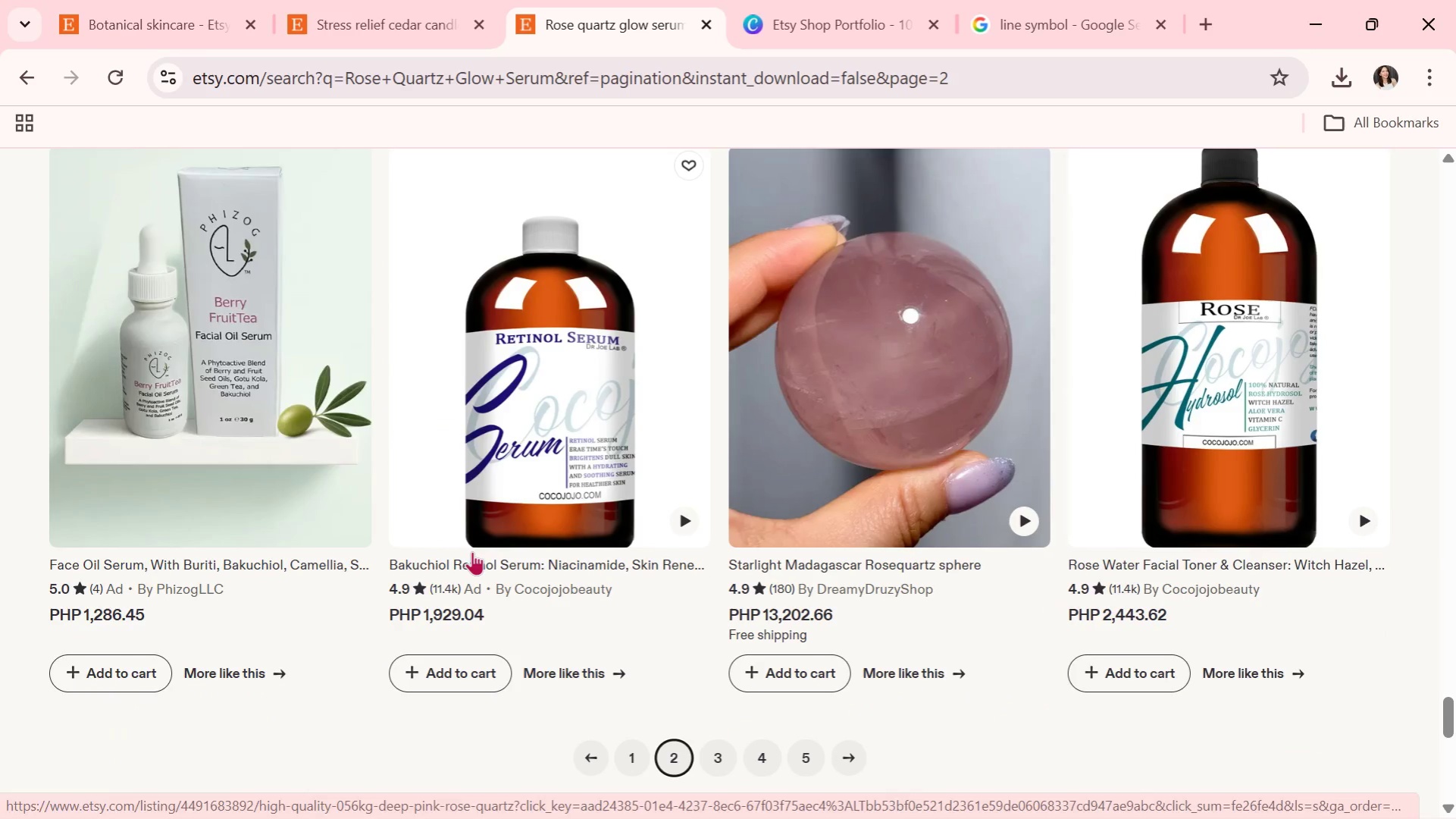 
scroll: coordinate [542, 440], scroll_direction: up, amount: 83.0
 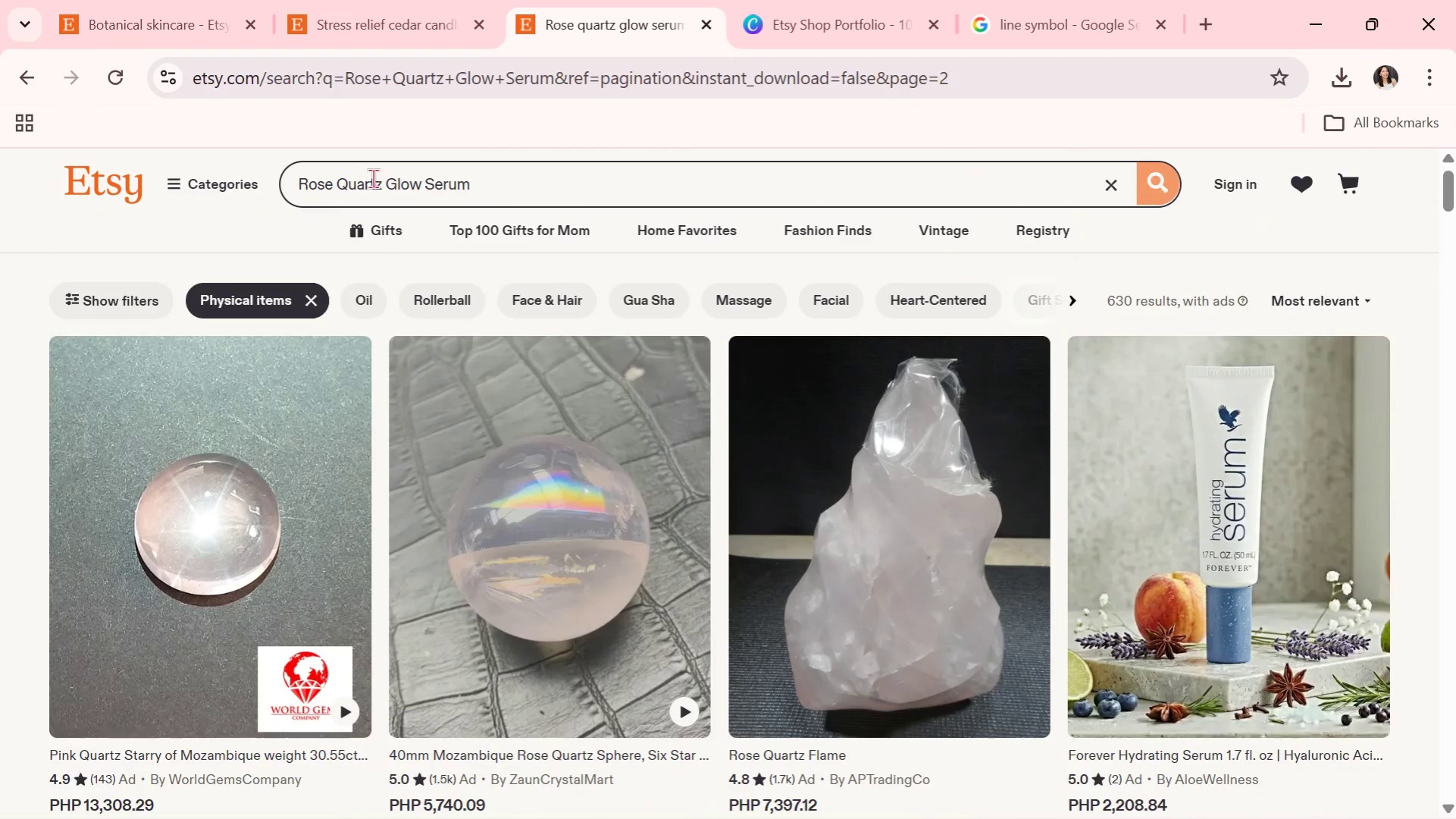 
double_click([370, 178])
 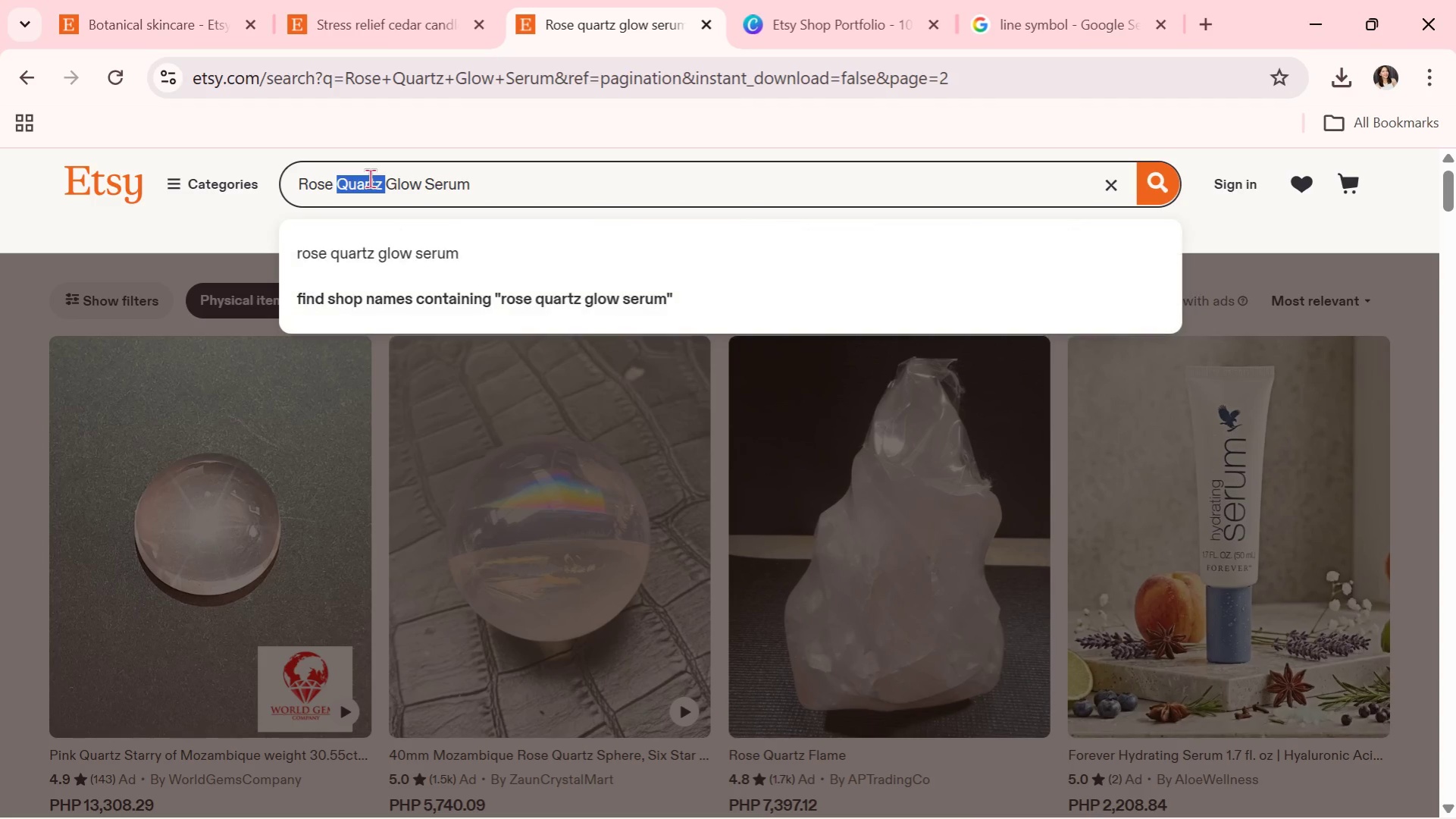 
key(Backspace)
 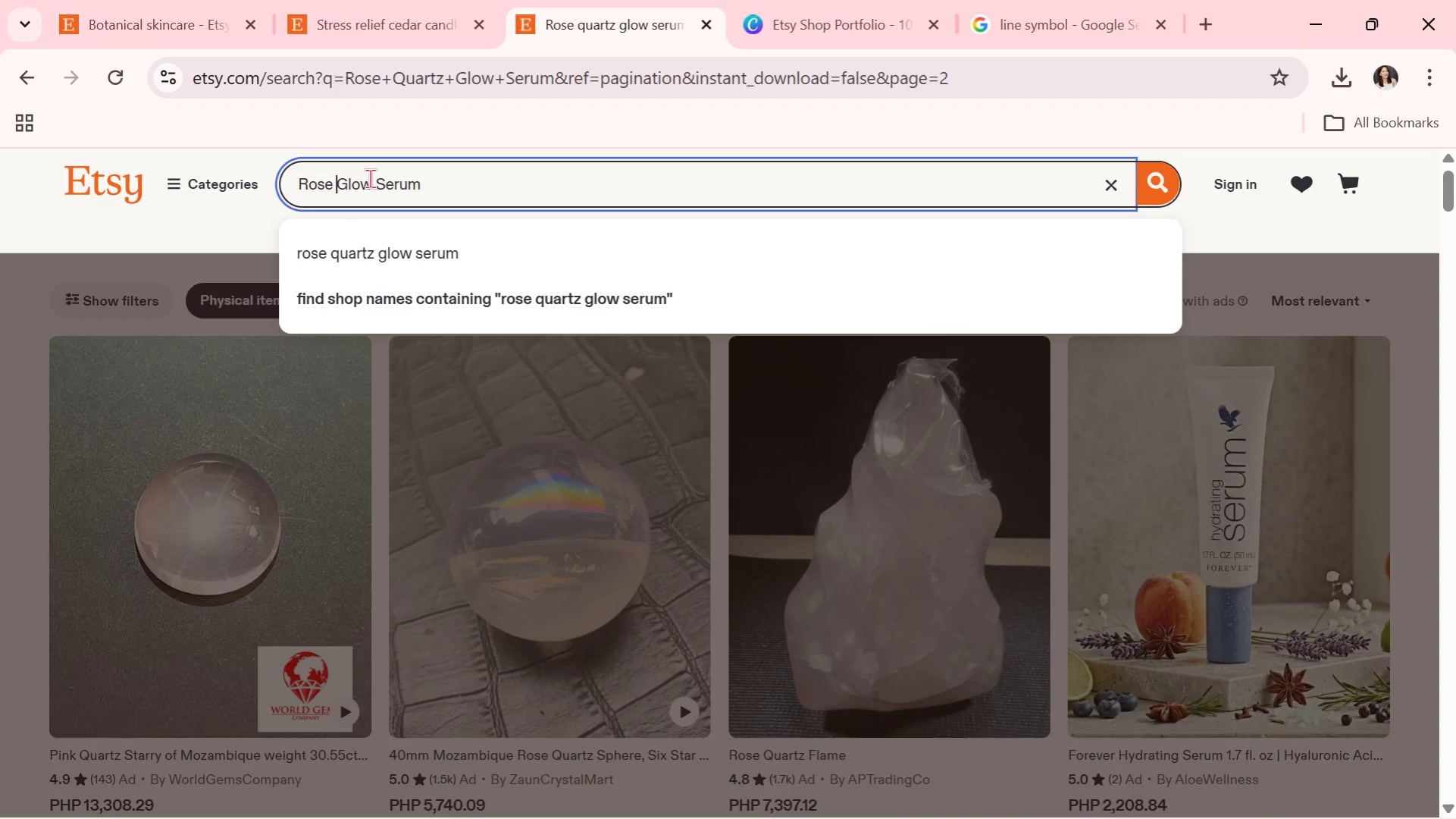 
key(Enter)
 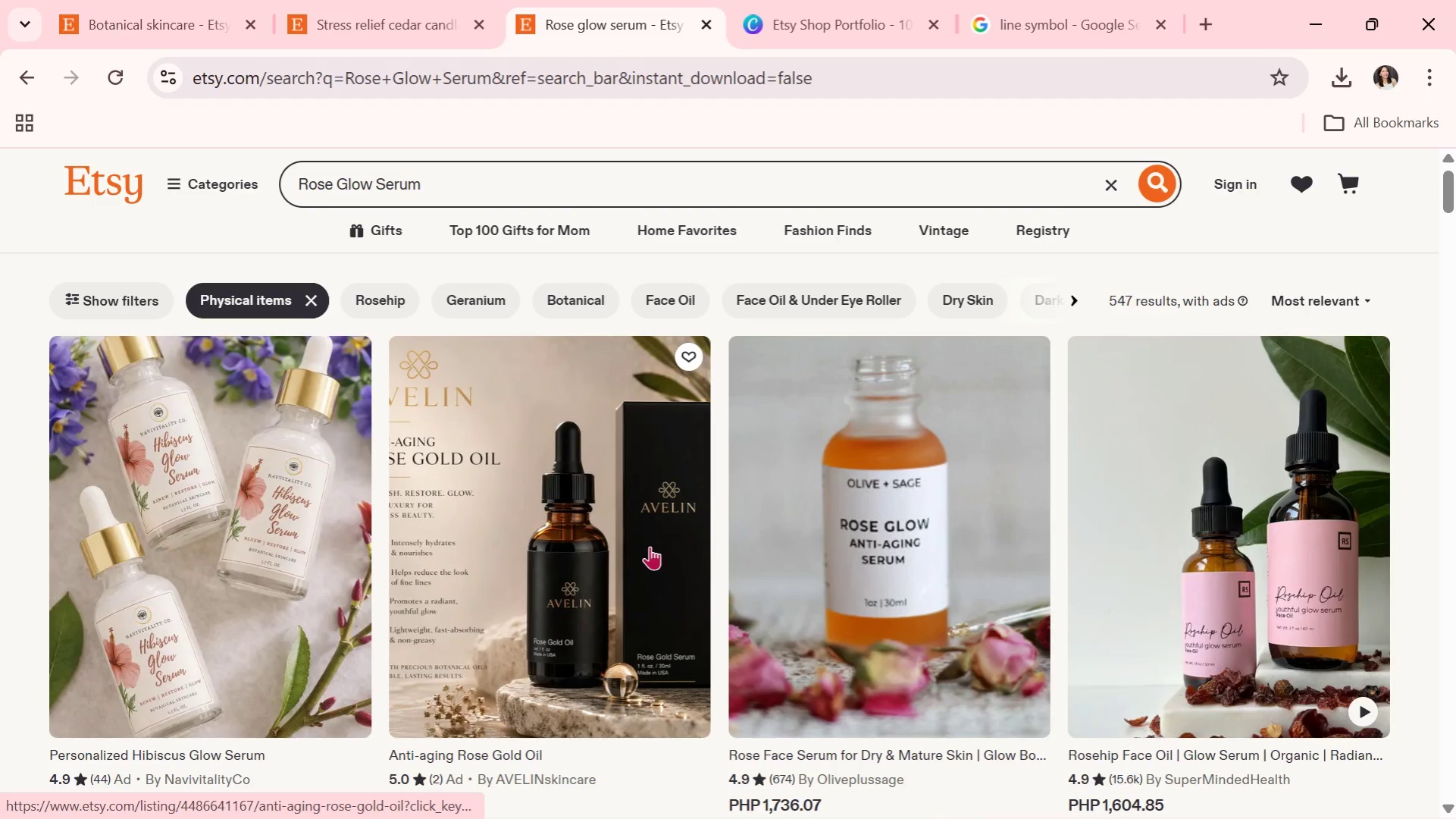 
scroll: coordinate [660, 539], scroll_direction: down, amount: 16.0
 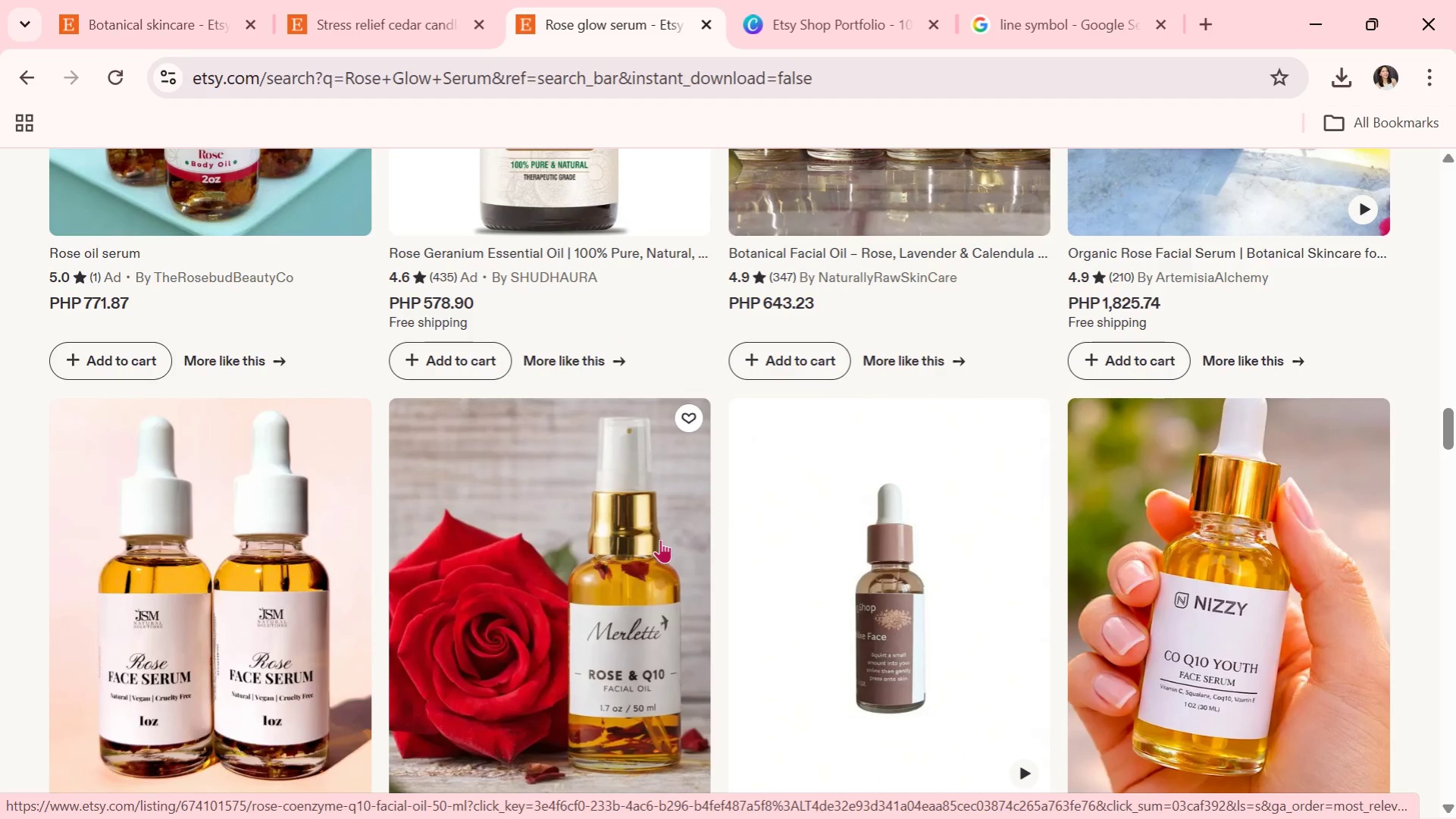 
scroll: coordinate [660, 539], scroll_direction: down, amount: 7.0
 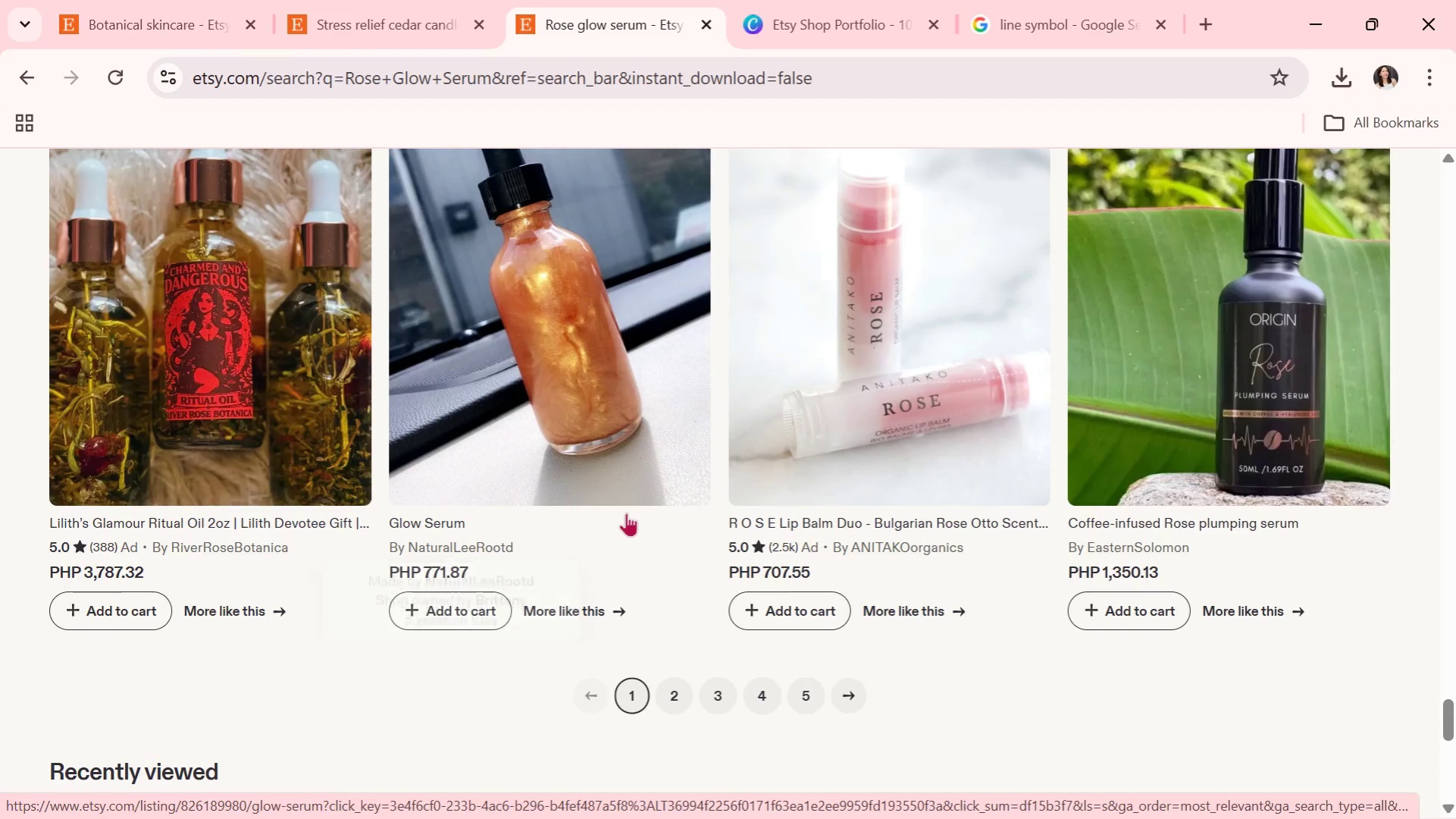 
left_click([585, 448])
 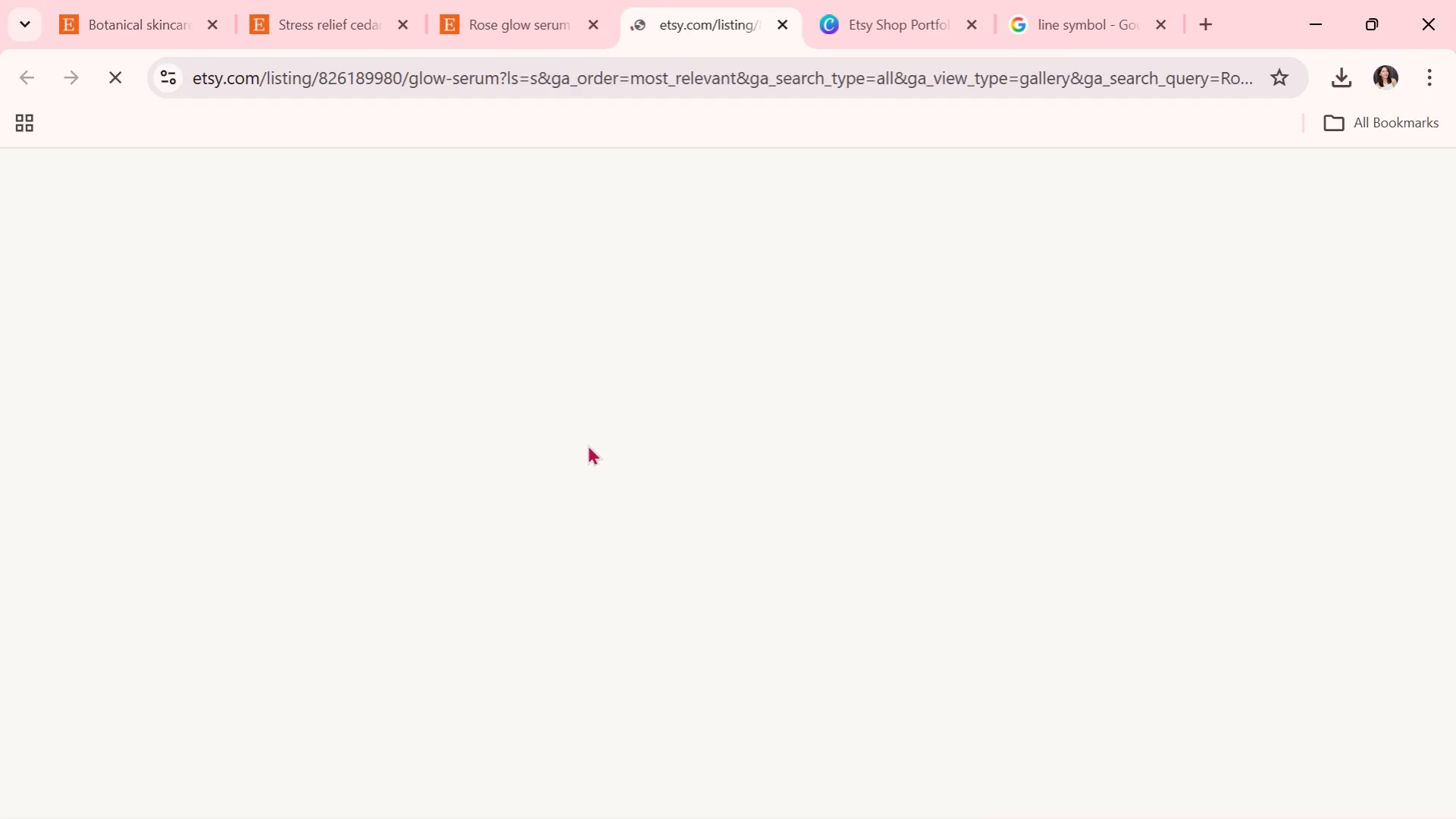 
scroll: coordinate [625, 431], scroll_direction: down, amount: 15.0
 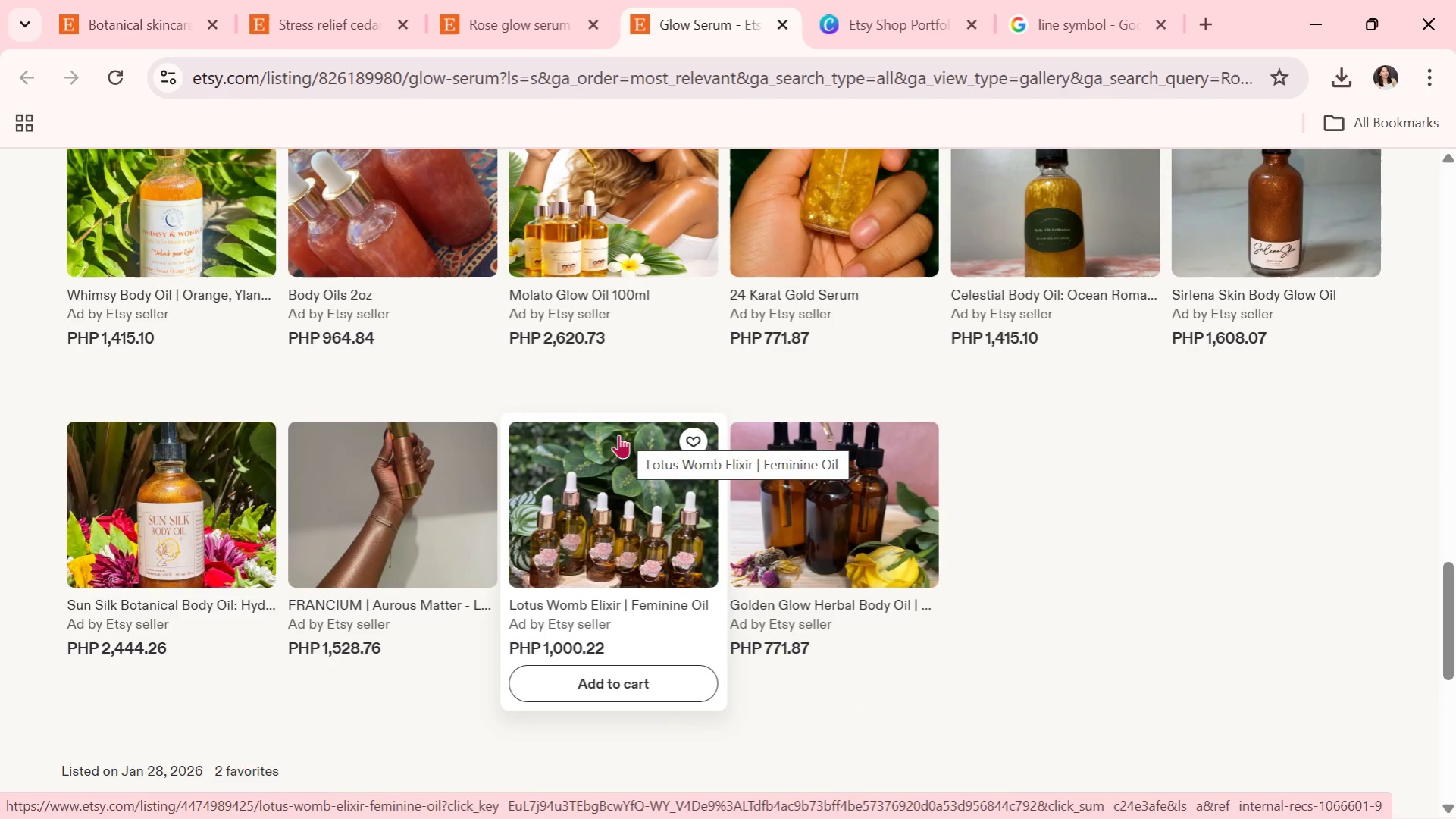 
left_click([431, 526])
 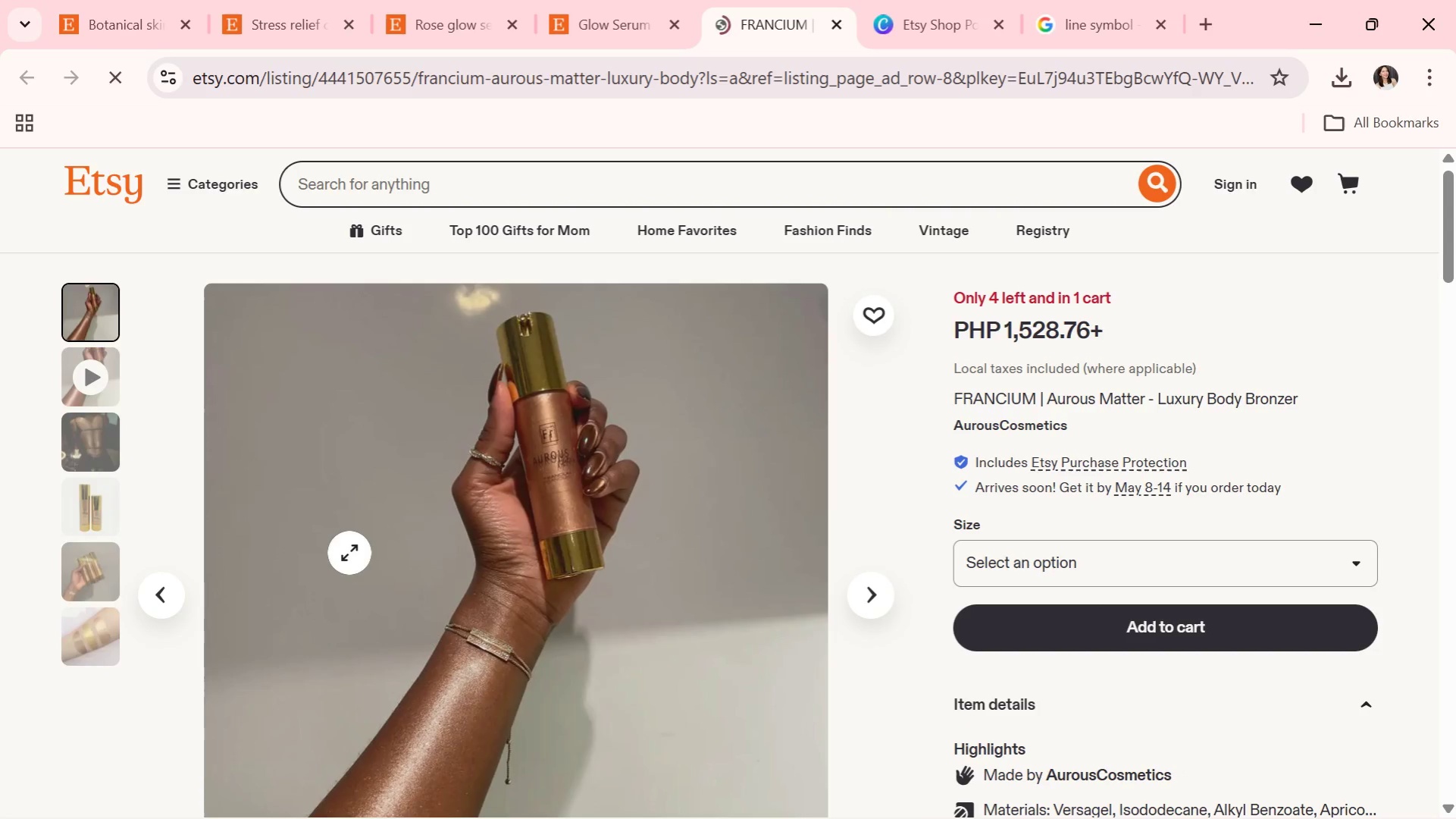 
scroll: coordinate [537, 574], scroll_direction: down, amount: 17.0
 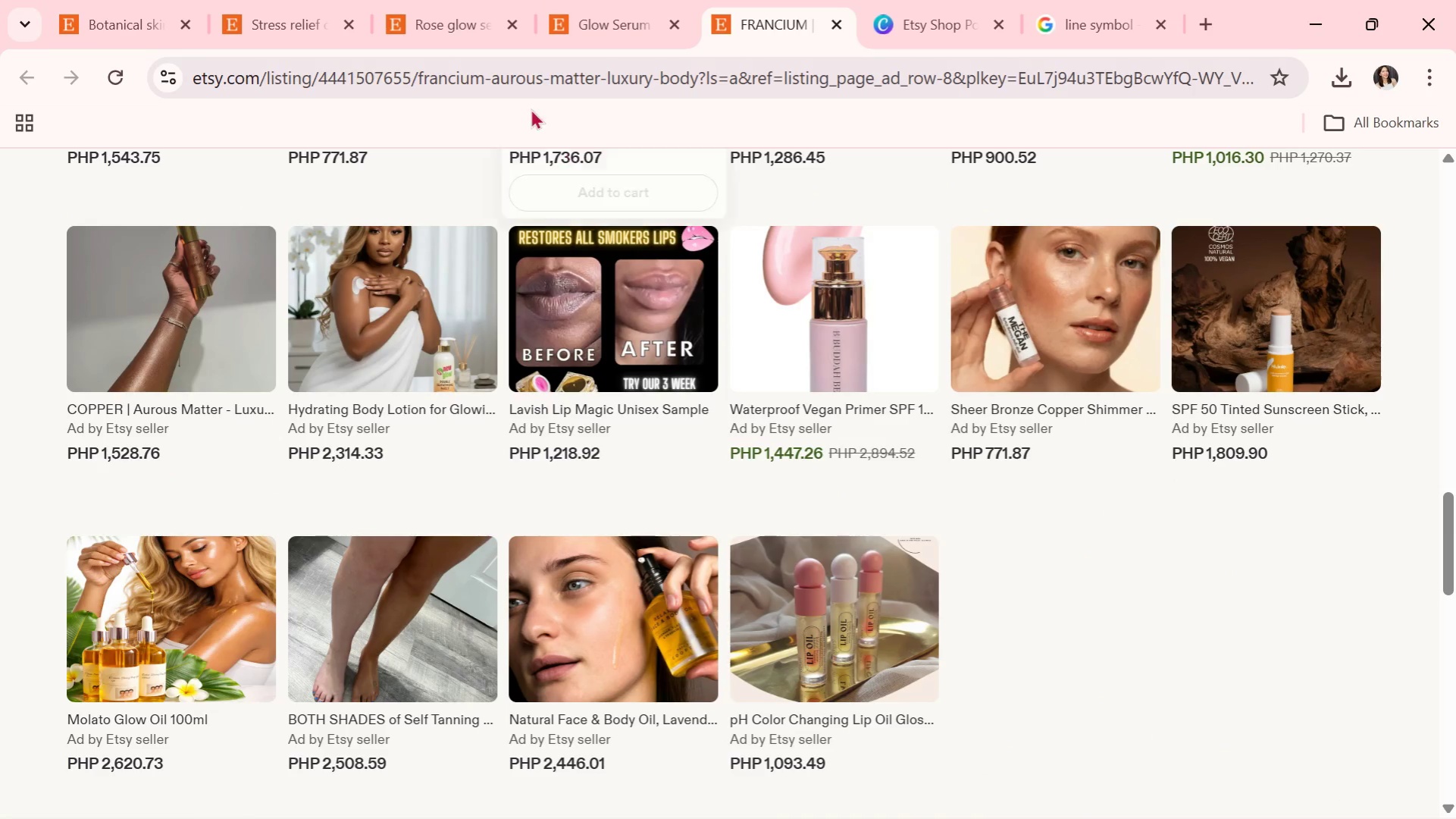 
left_click([515, 18])
 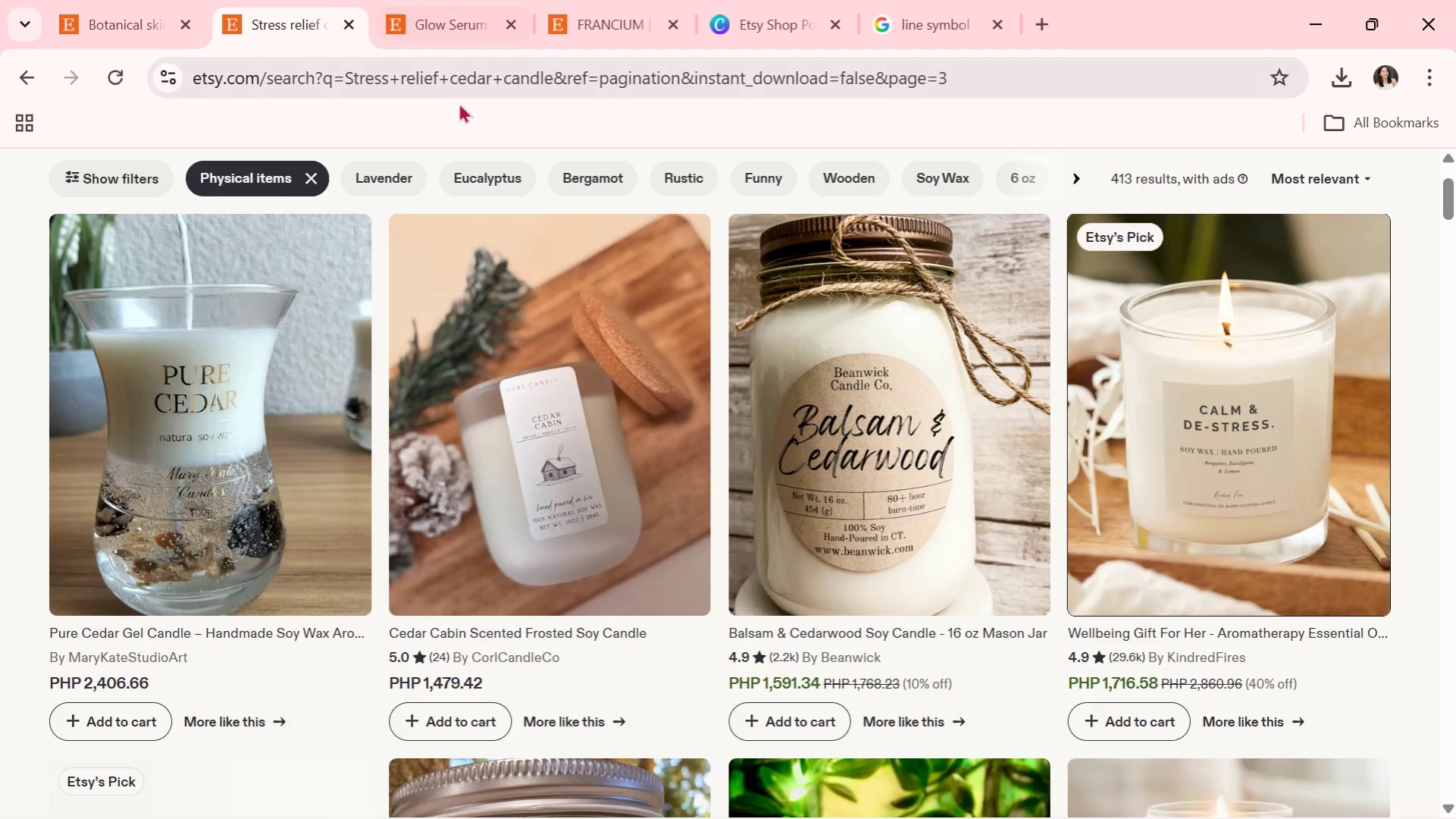 
scroll: coordinate [451, 256], scroll_direction: down, amount: 4.0
 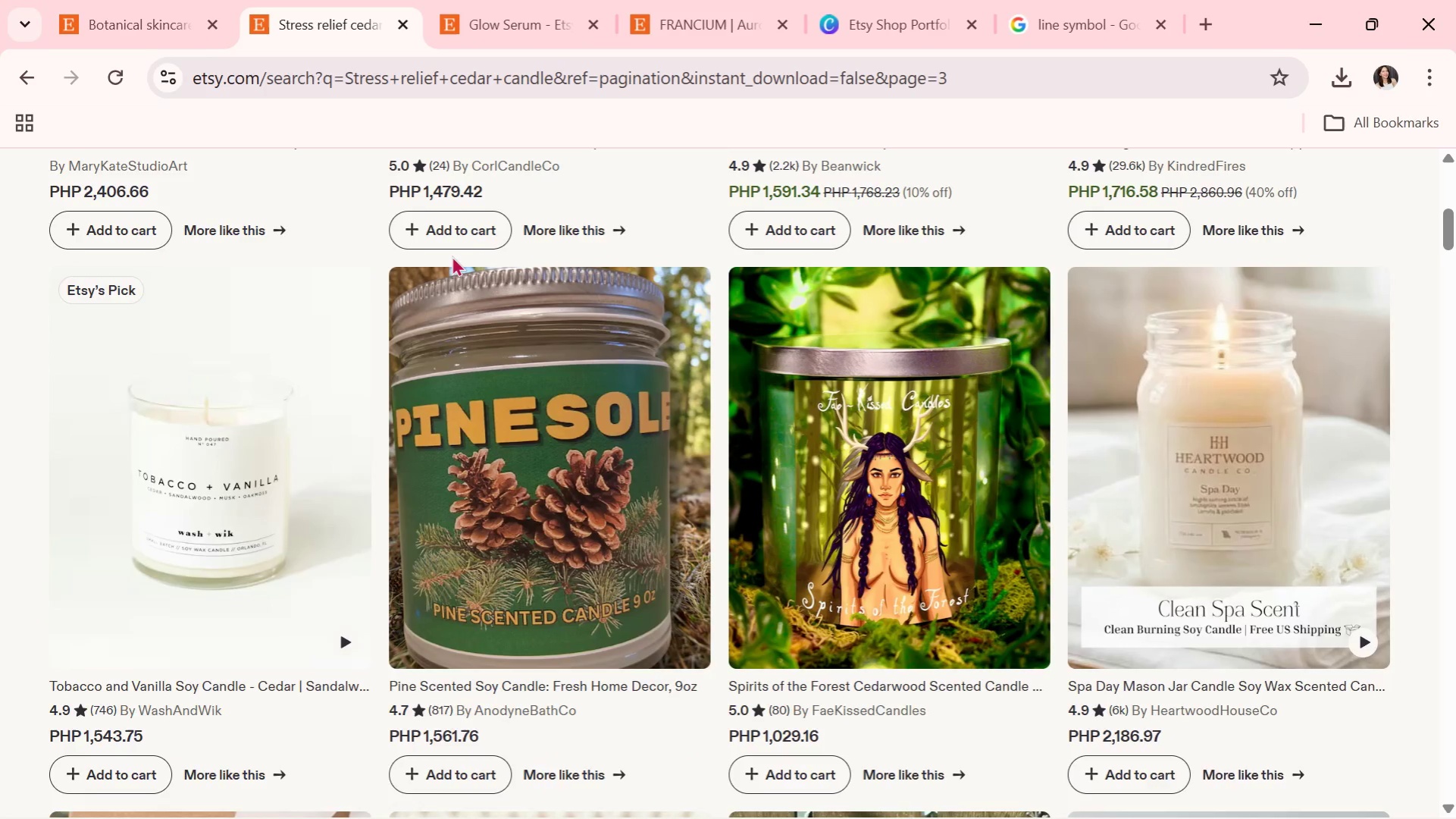 
scroll: coordinate [452, 258], scroll_direction: up, amount: 4.0
 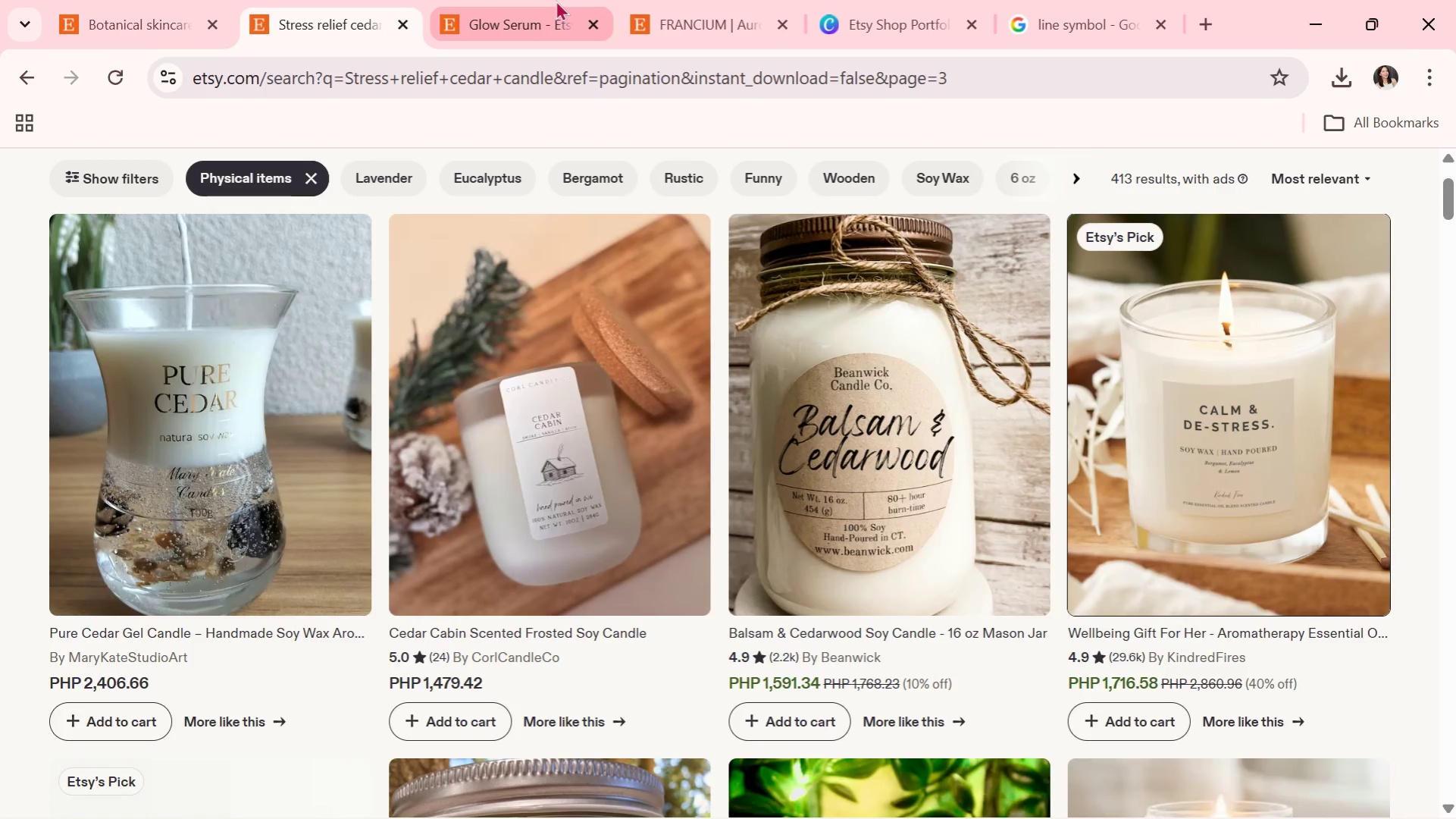 
left_click([556, 0])
 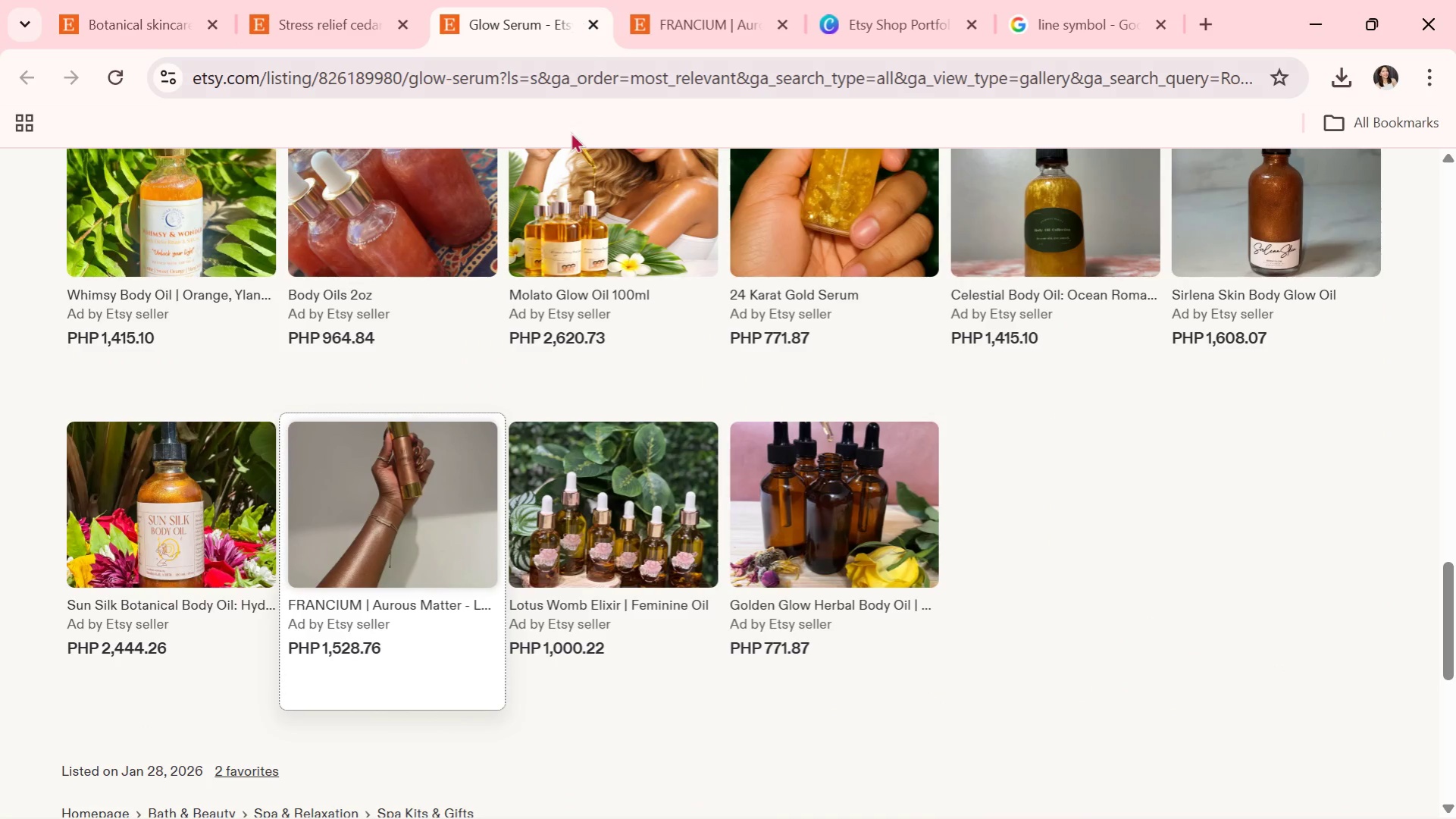 
scroll: coordinate [638, 399], scroll_direction: up, amount: 19.0
 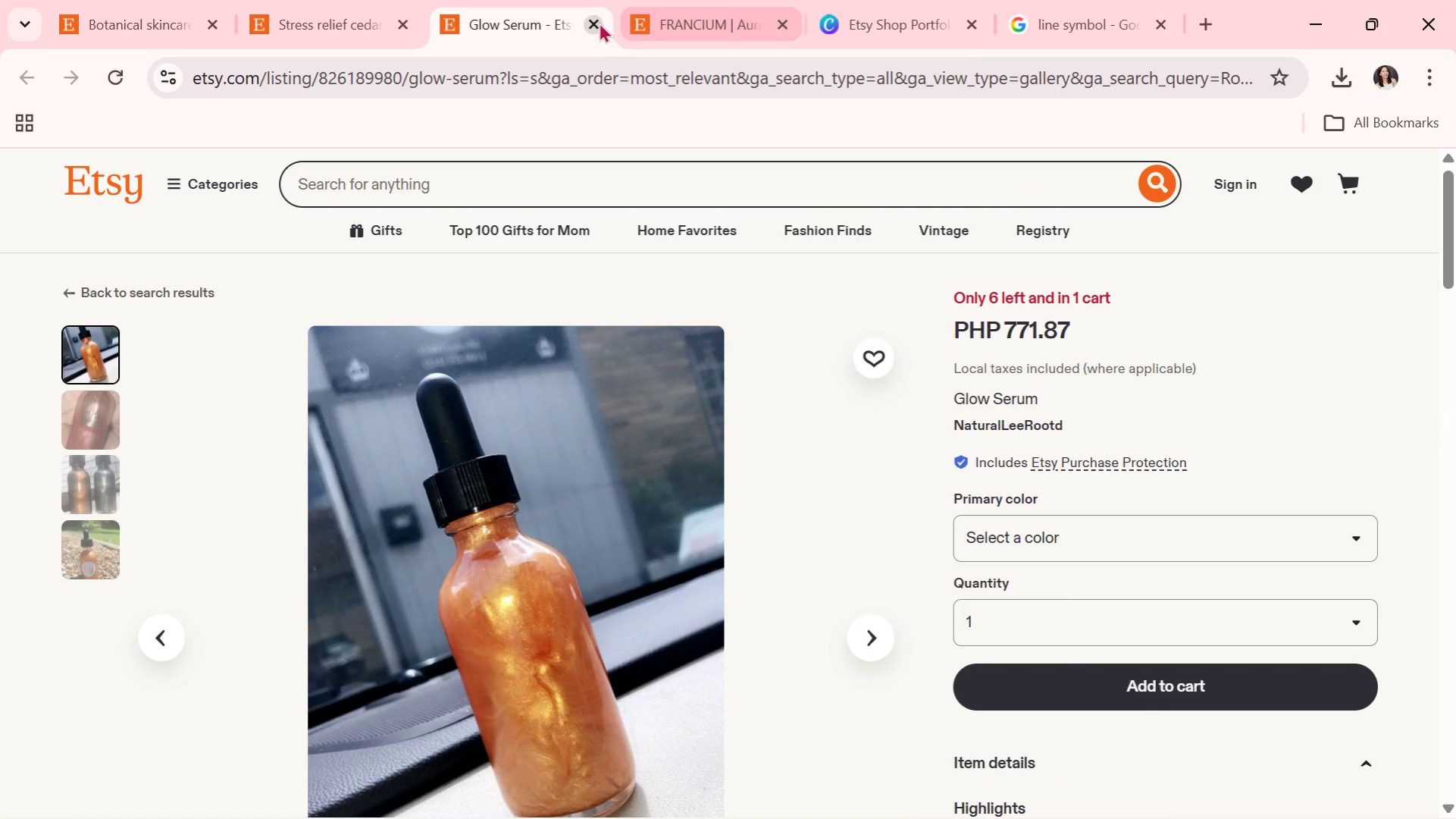 
double_click([348, 19])
 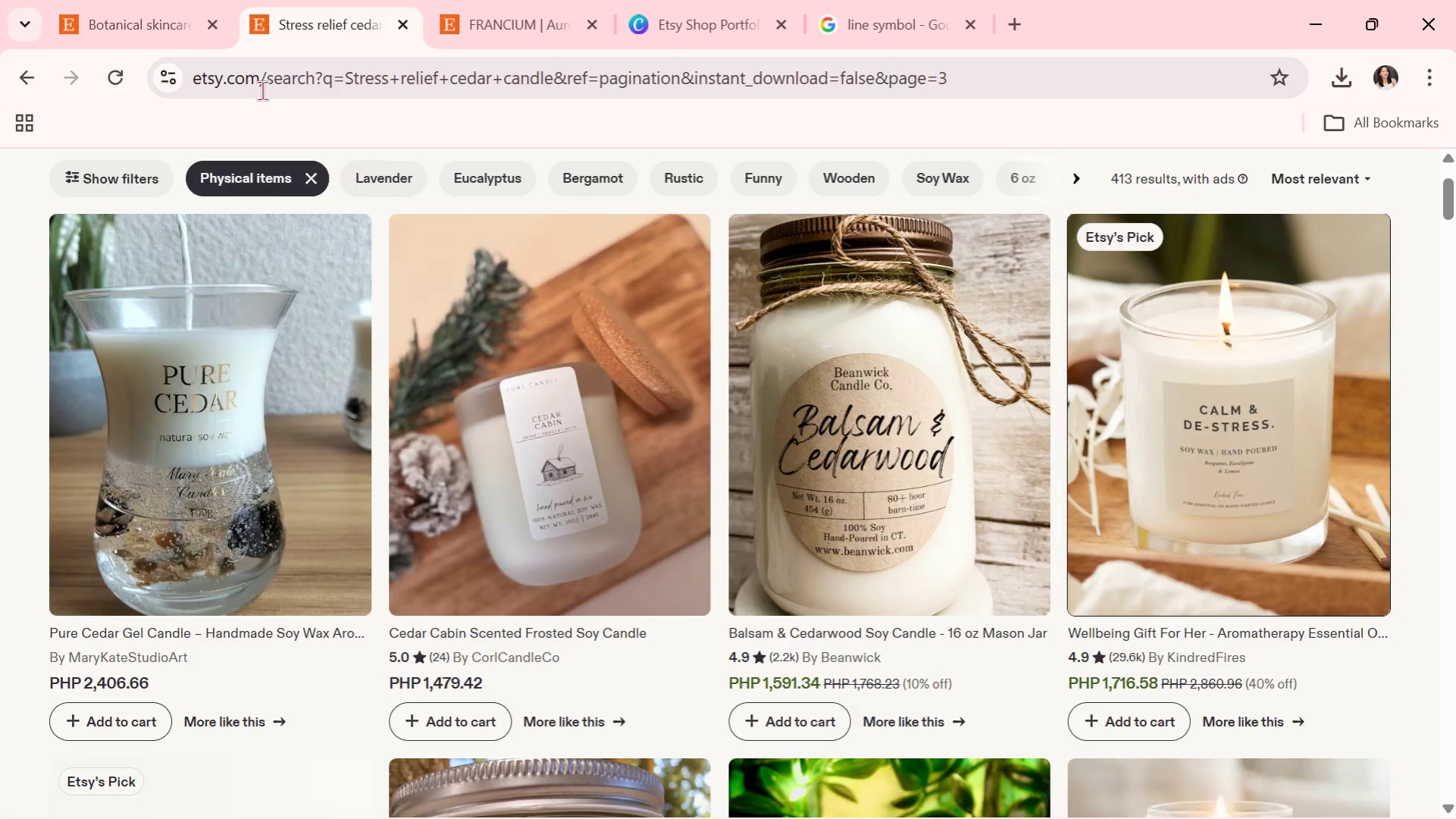 
left_click([149, 0])
 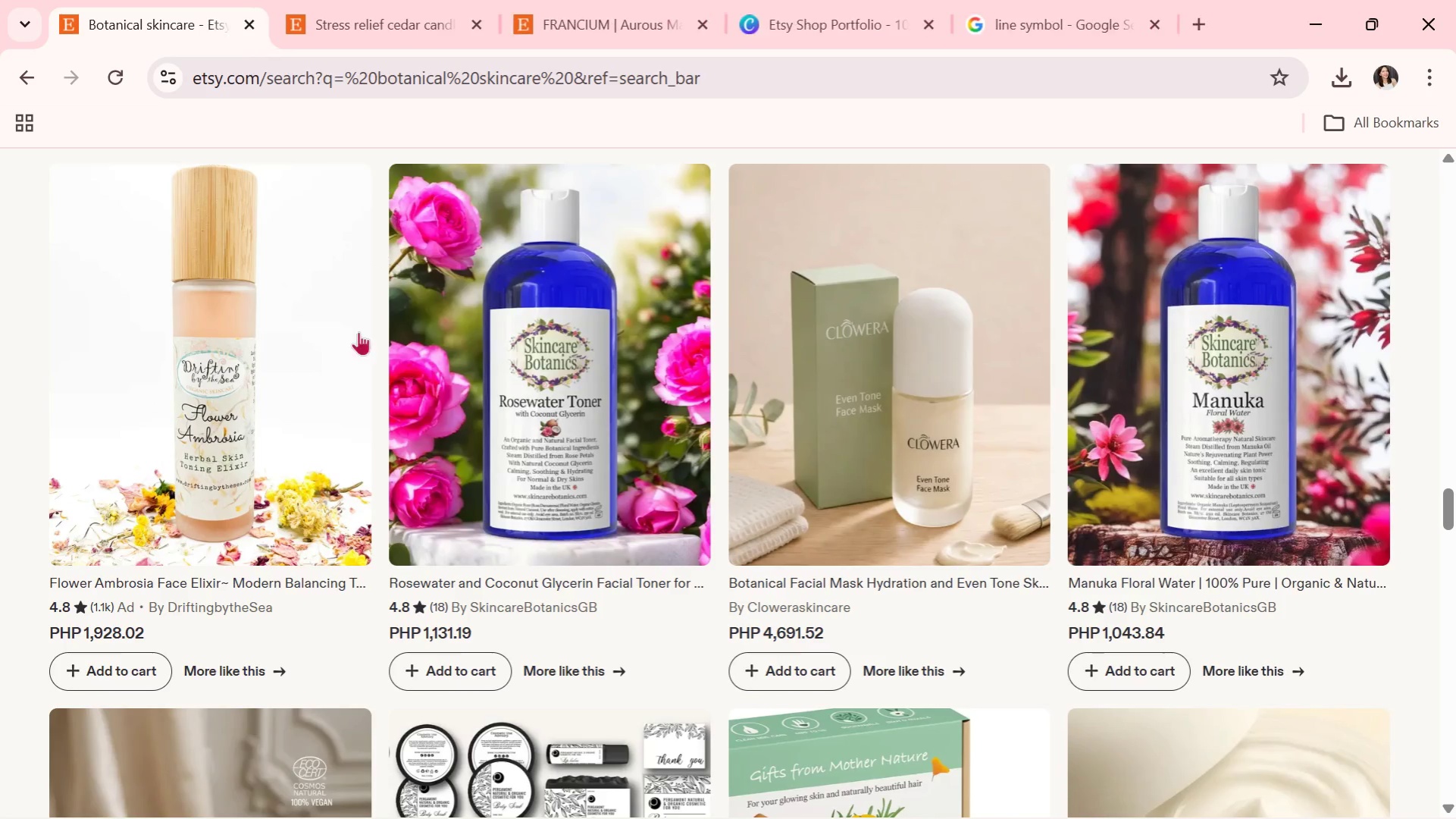 
scroll: coordinate [351, 354], scroll_direction: down, amount: 6.0
 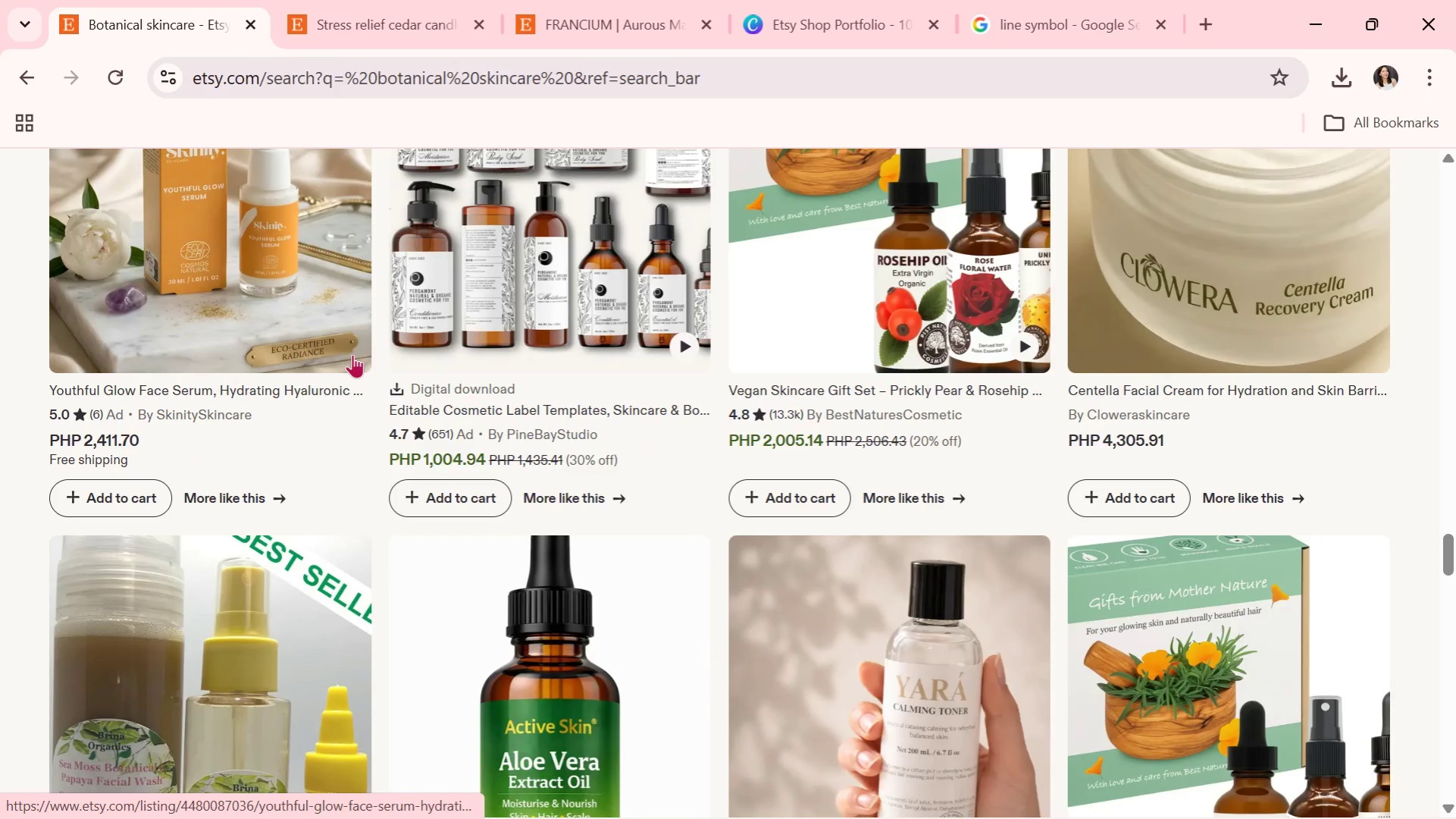 
scroll: coordinate [404, 368], scroll_direction: up, amount: 72.0
 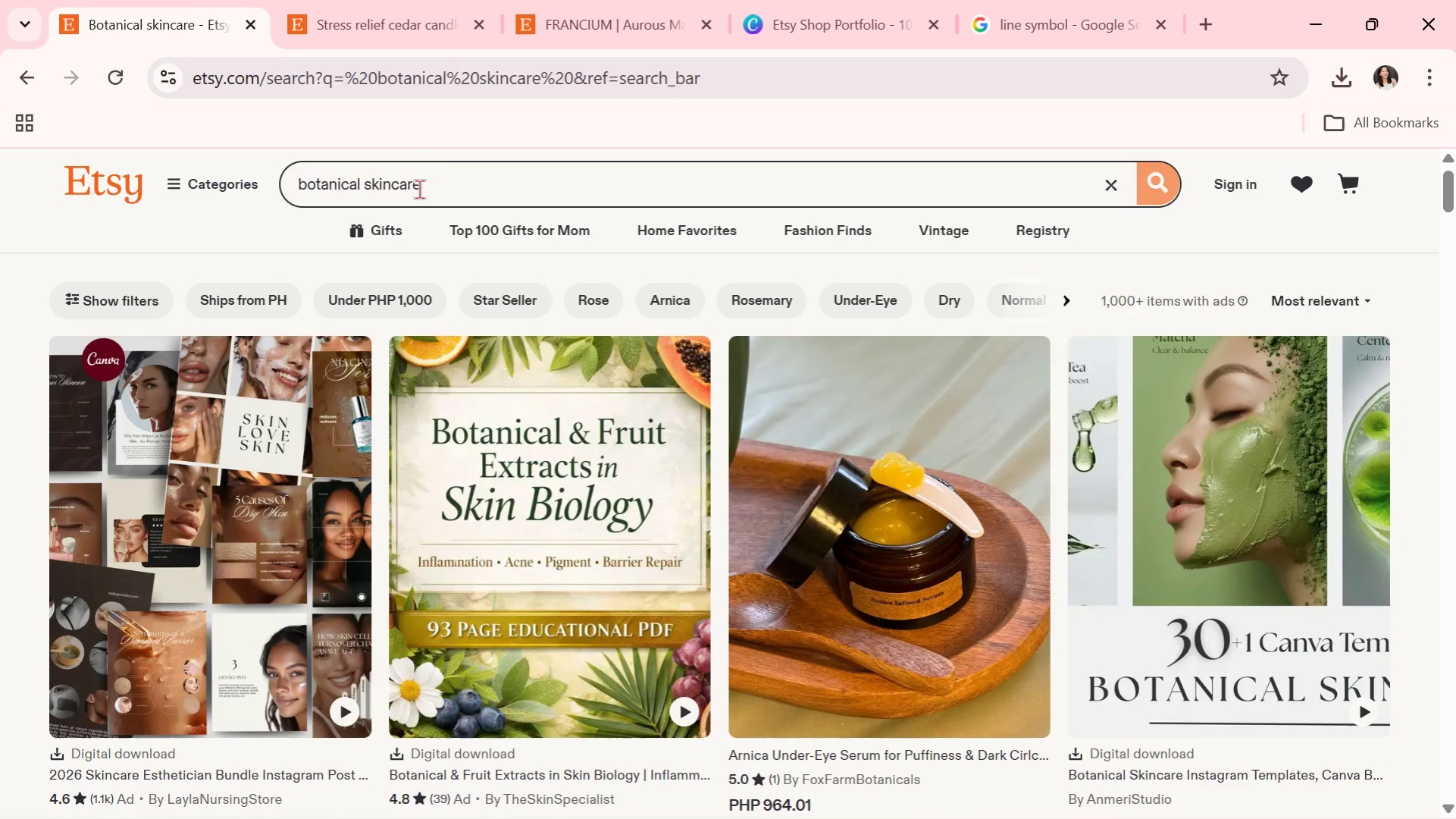 
left_click_drag(start_coordinate=[446, 174], to_coordinate=[227, 218])
 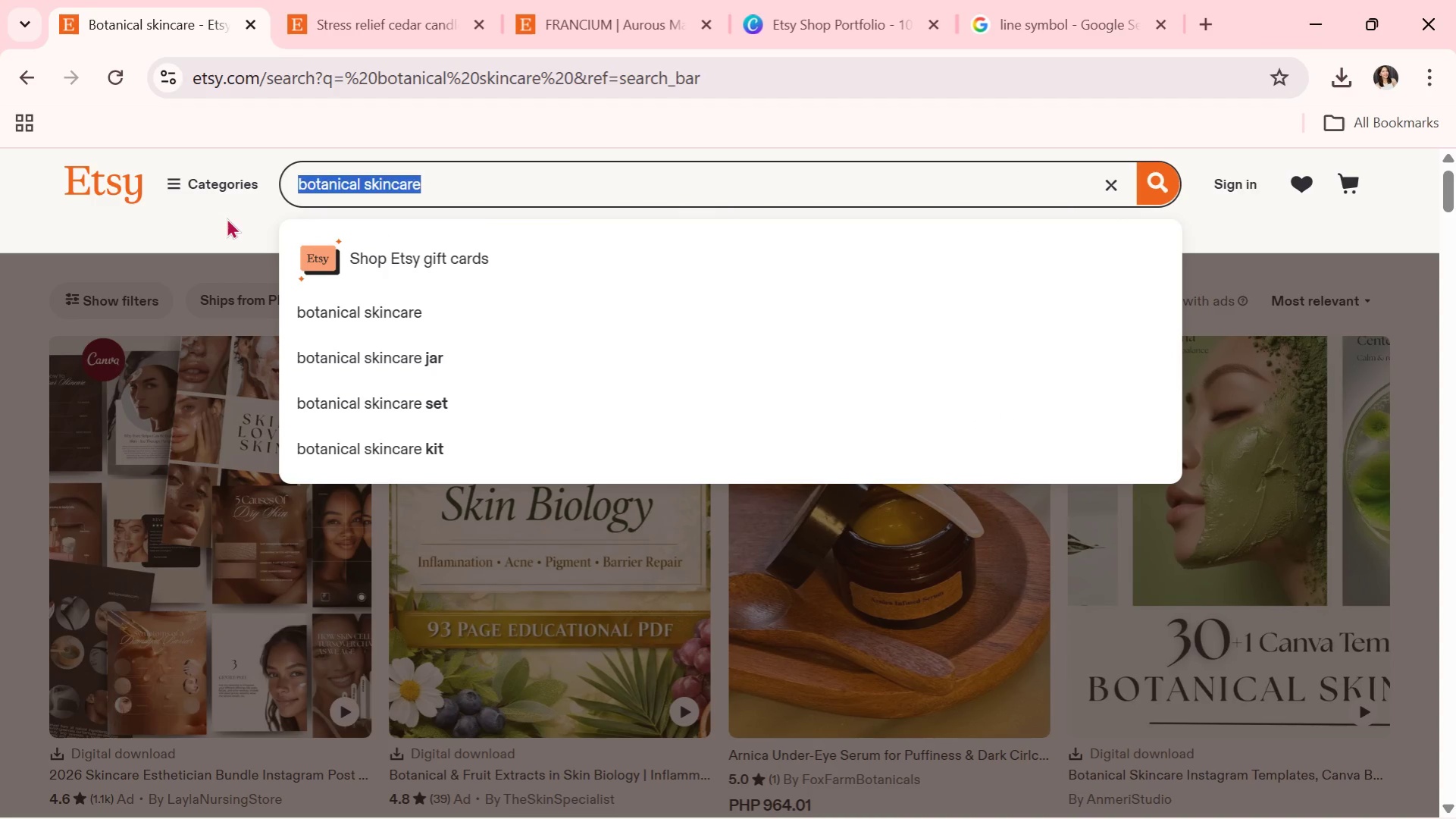 
type(ROSE SERUM)
 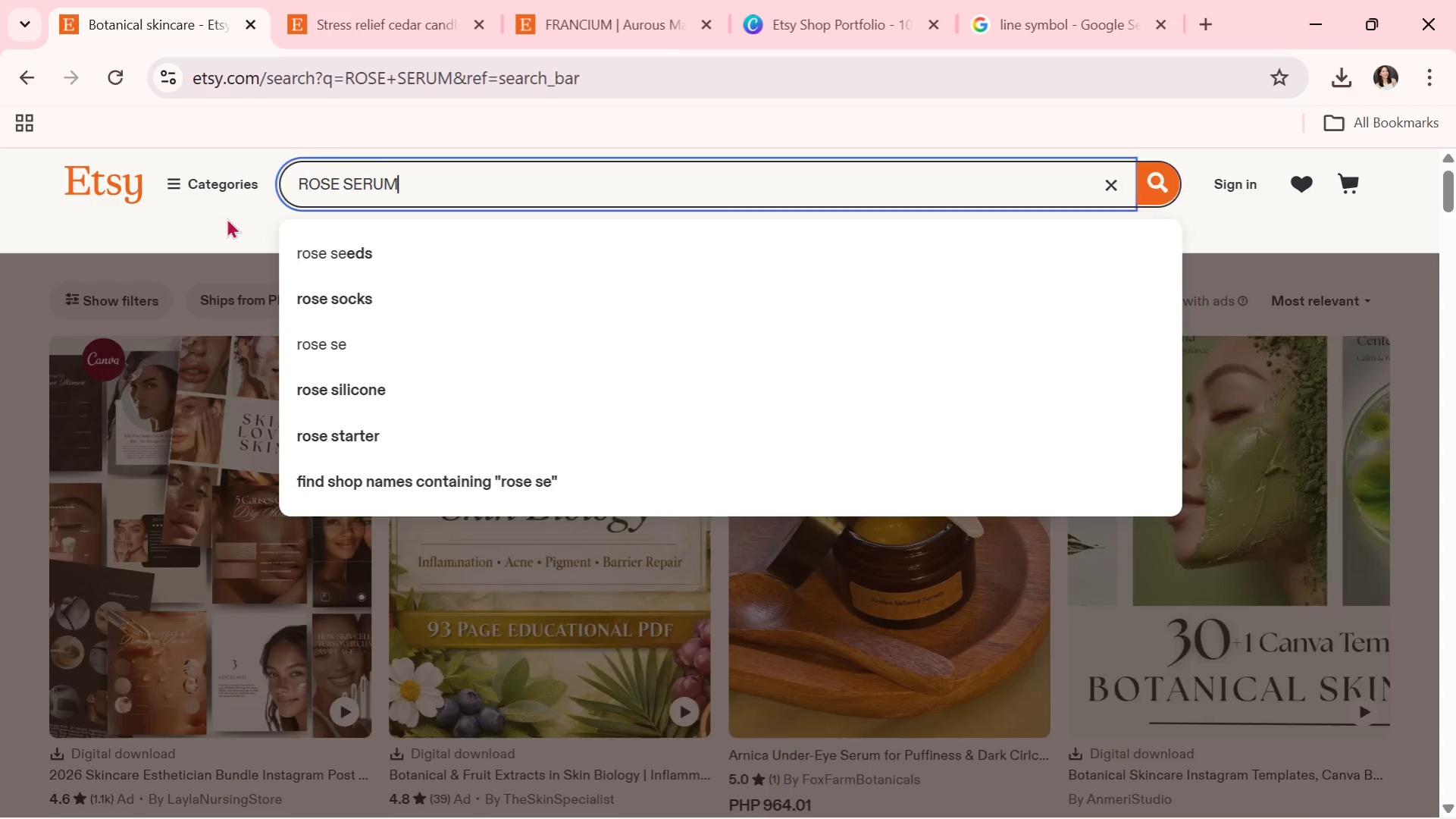 
key(Enter)
 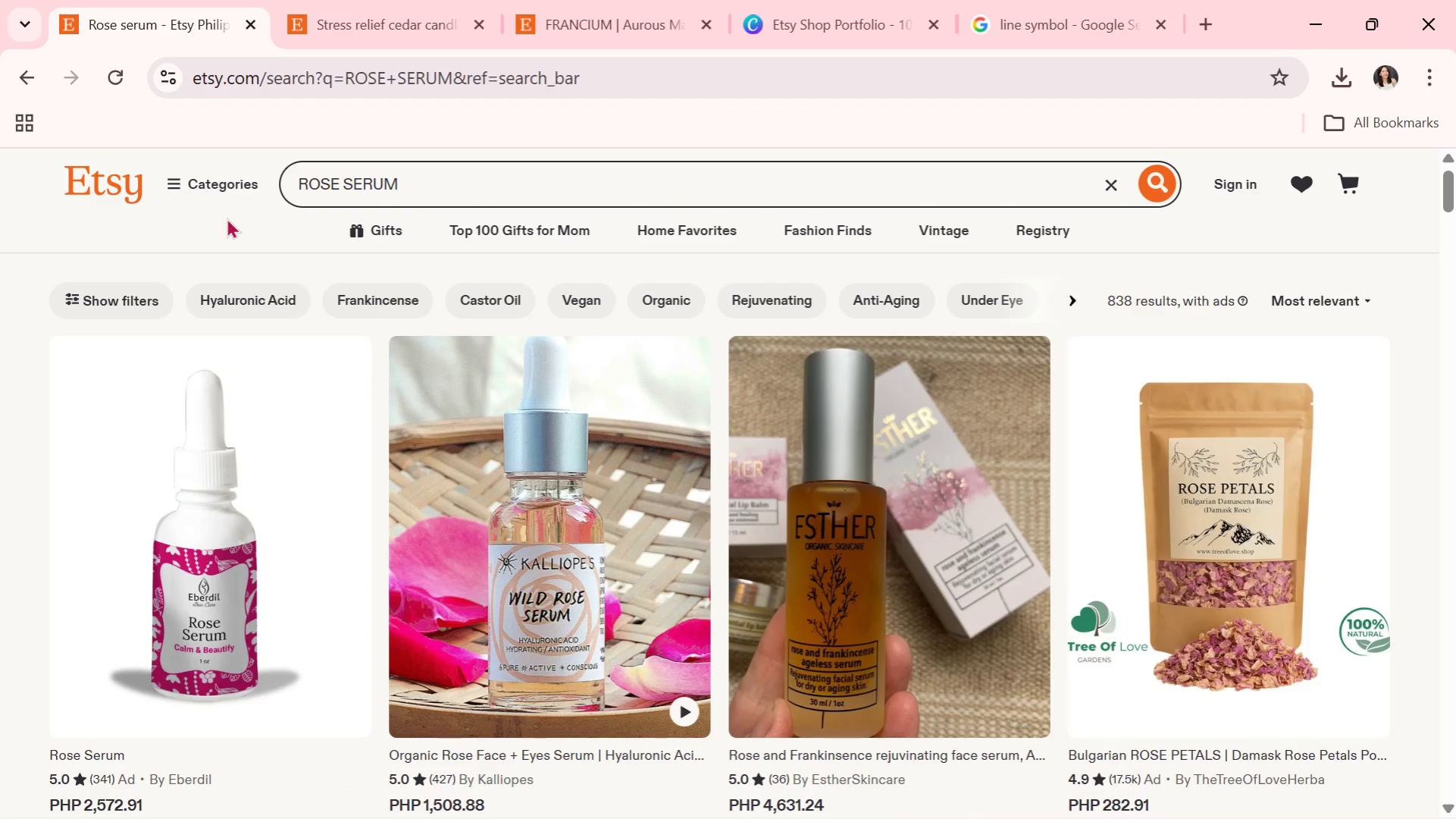 
wait(28.42)
 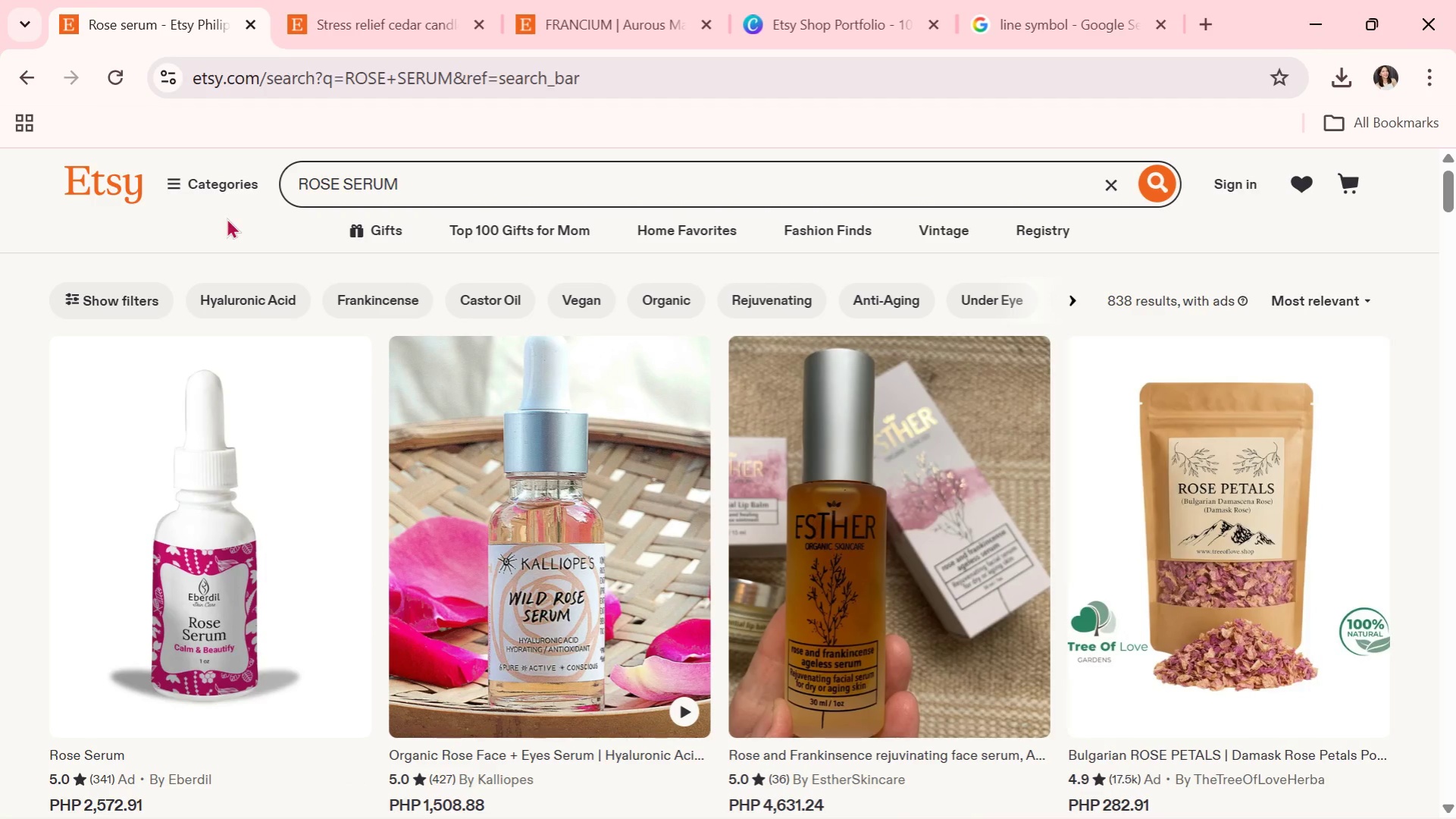 
scroll: coordinate [397, 411], scroll_direction: down, amount: 2.0
 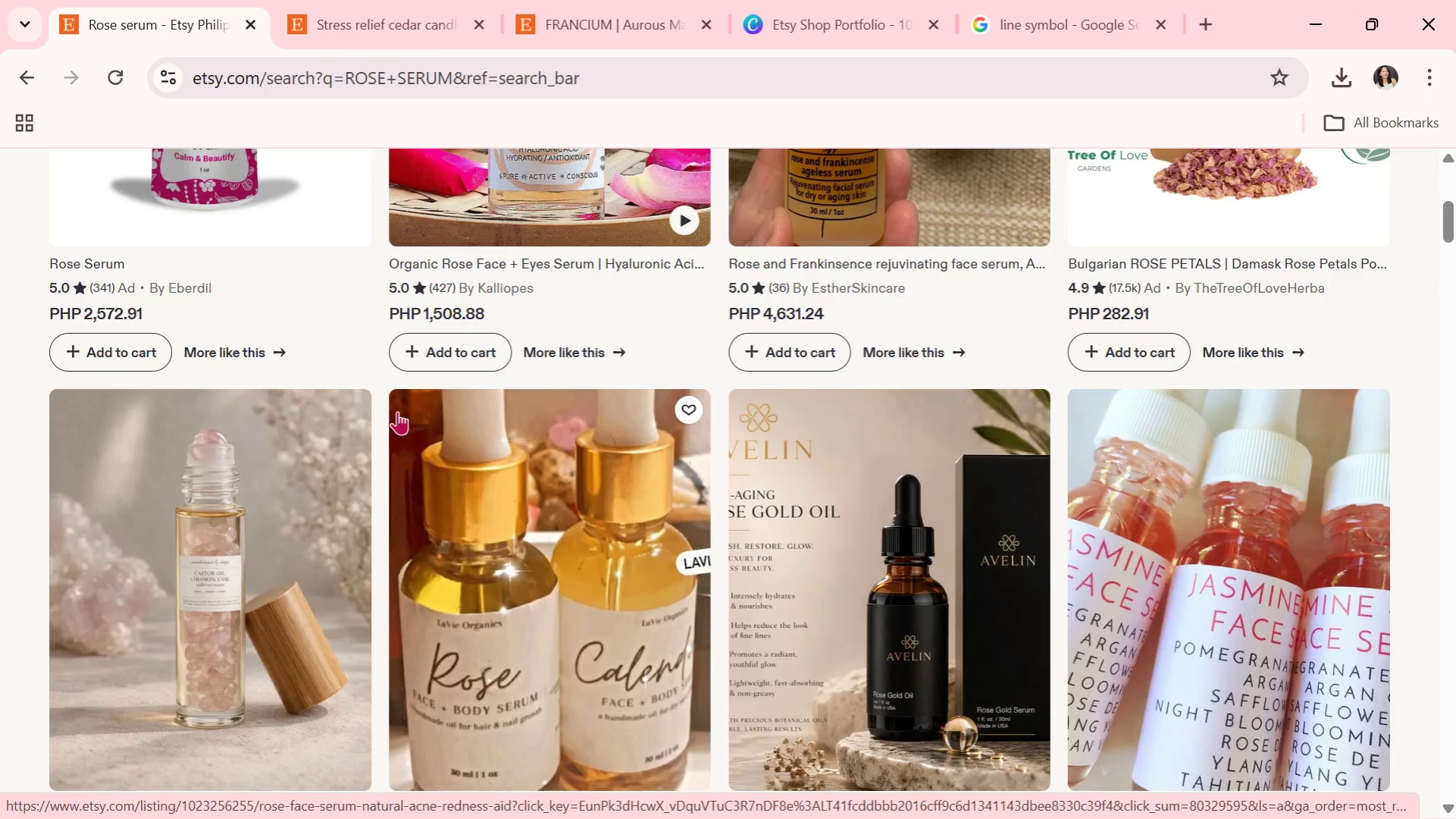 
scroll: coordinate [397, 411], scroll_direction: up, amount: 2.0
 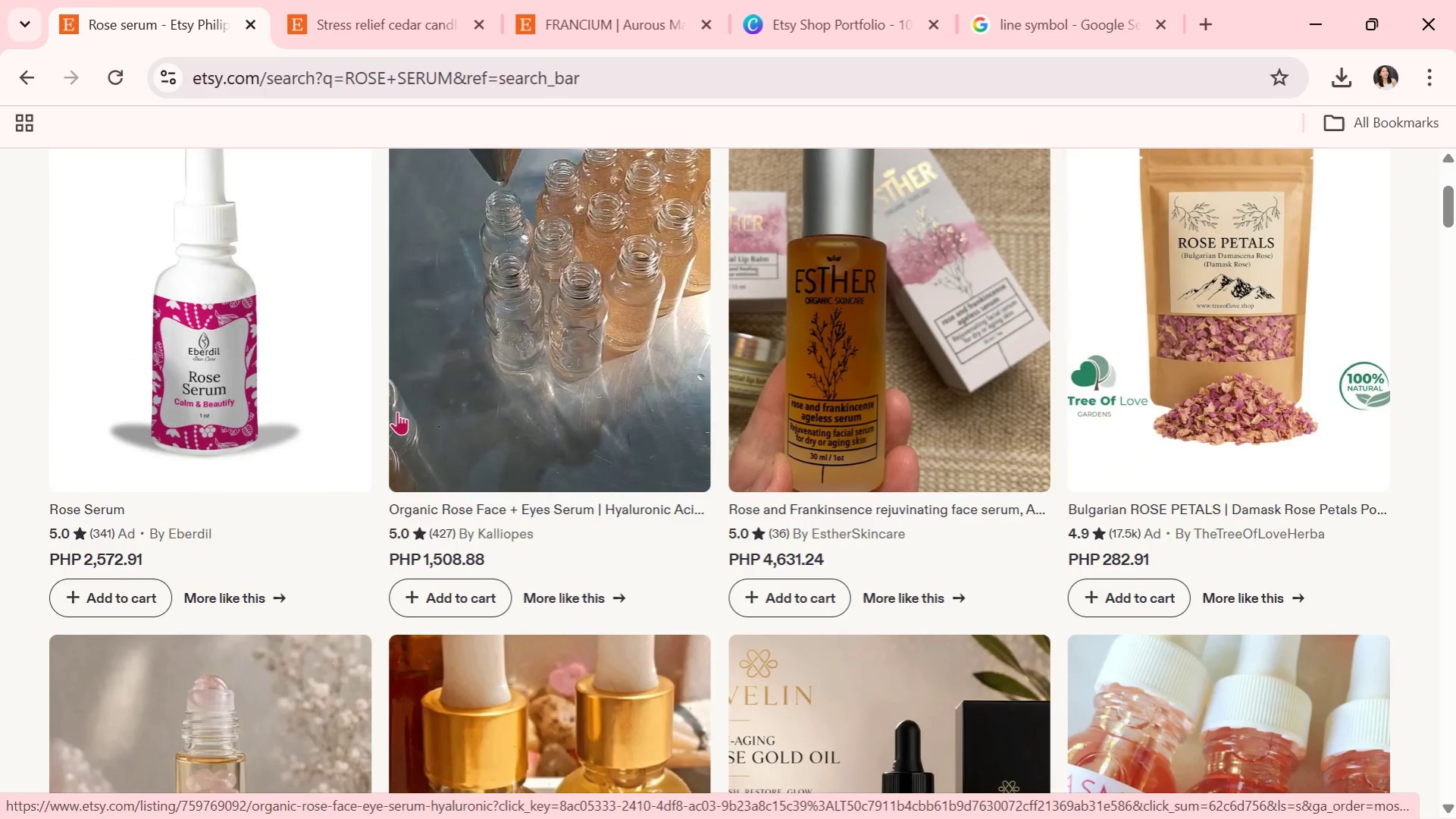 
scroll: coordinate [399, 415], scroll_direction: down, amount: 21.0
 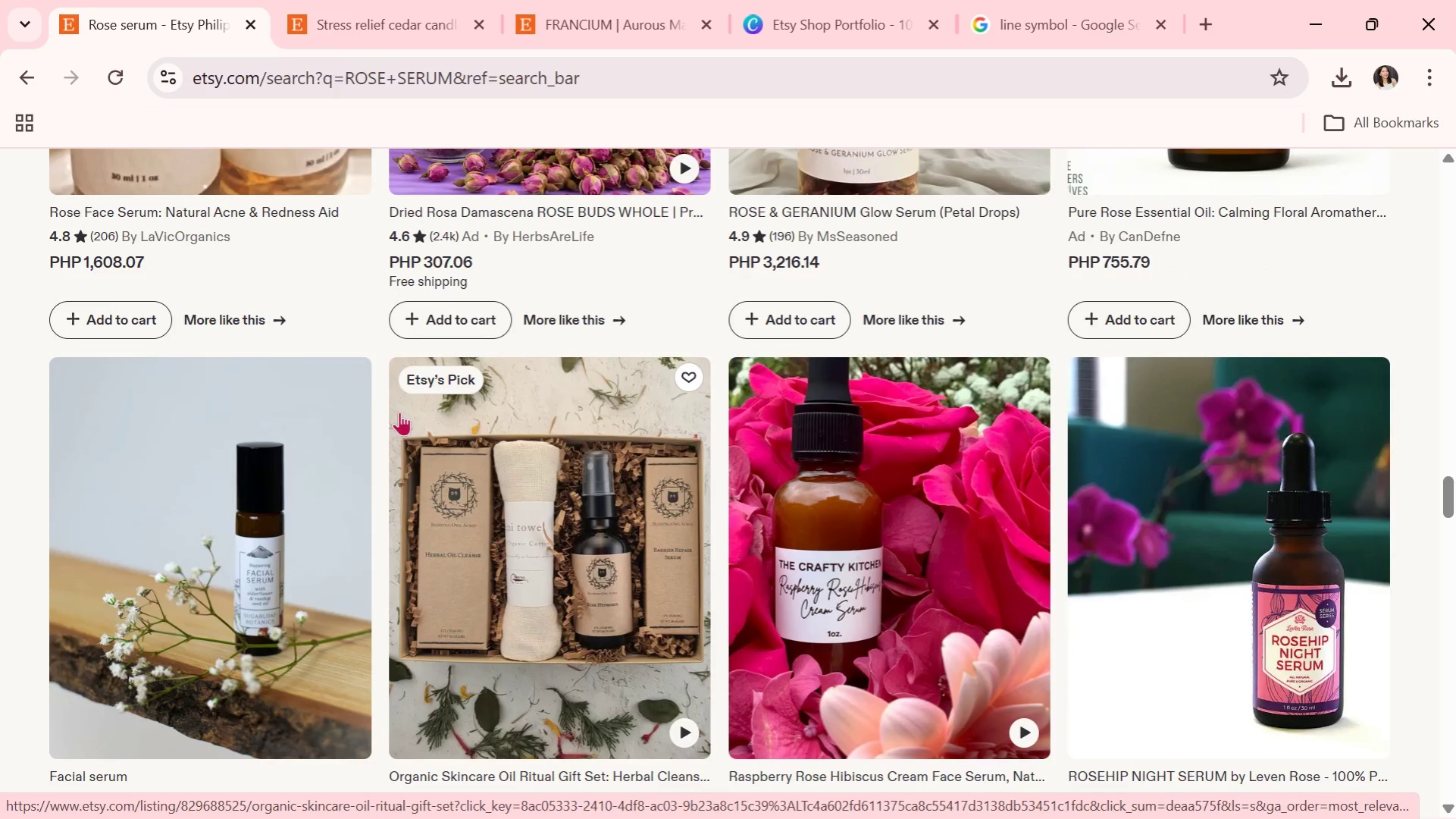 
scroll: coordinate [469, 293], scroll_direction: down, amount: 19.0
 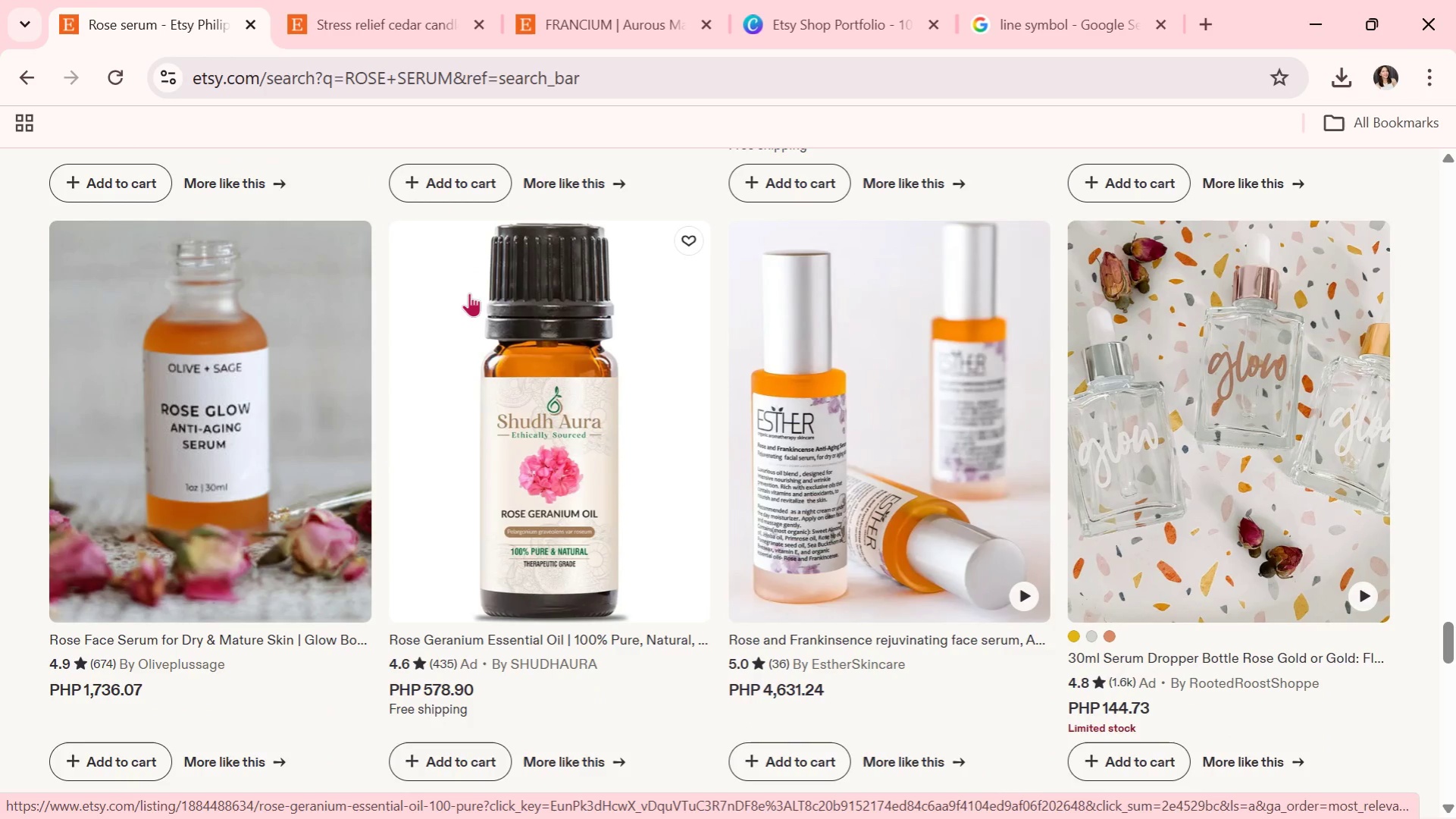 
scroll: coordinate [258, 260], scroll_direction: down, amount: 11.0
 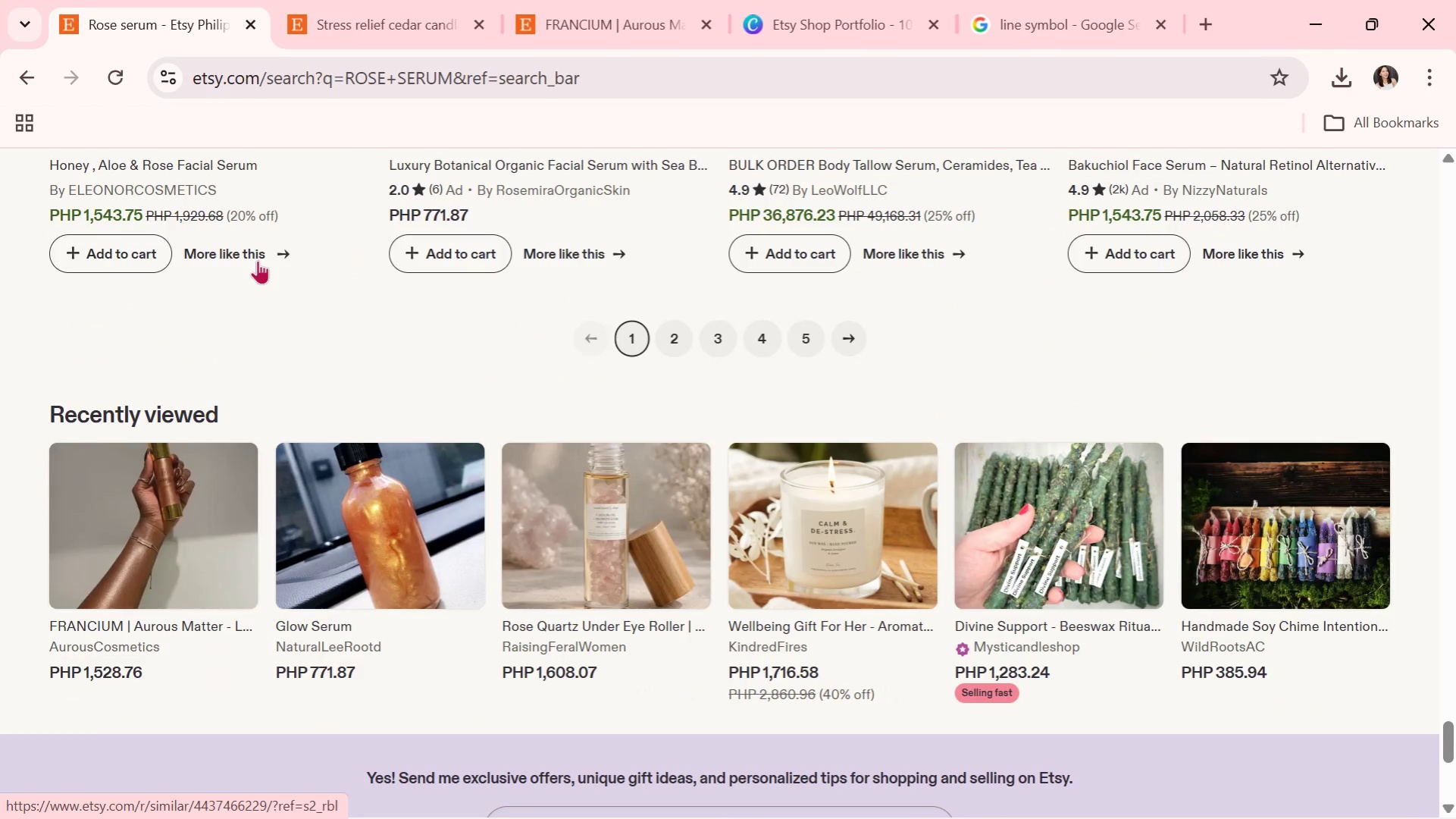 
scroll: coordinate [236, 343], scroll_direction: up, amount: 13.0
 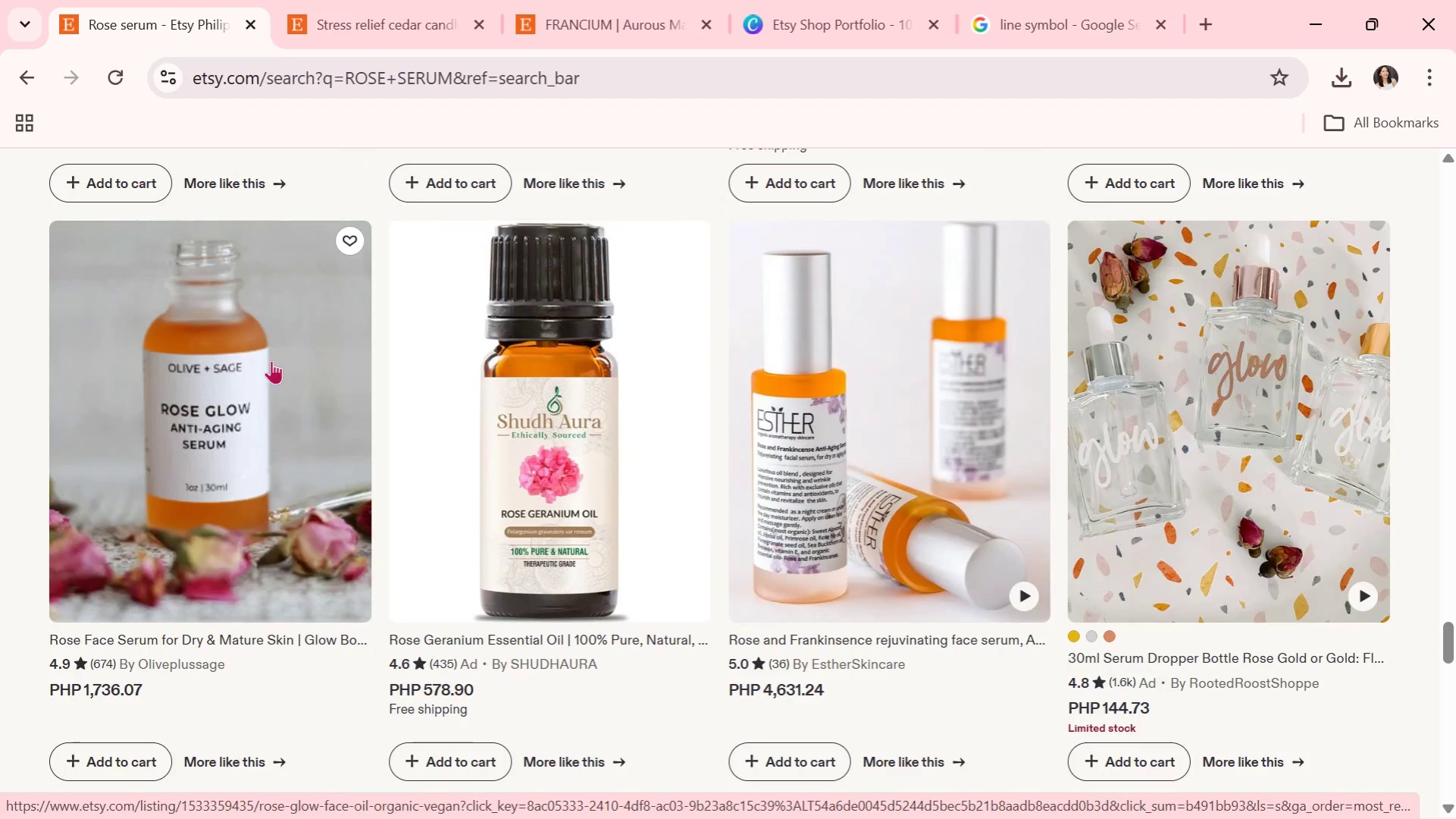 
left_click([271, 360])
 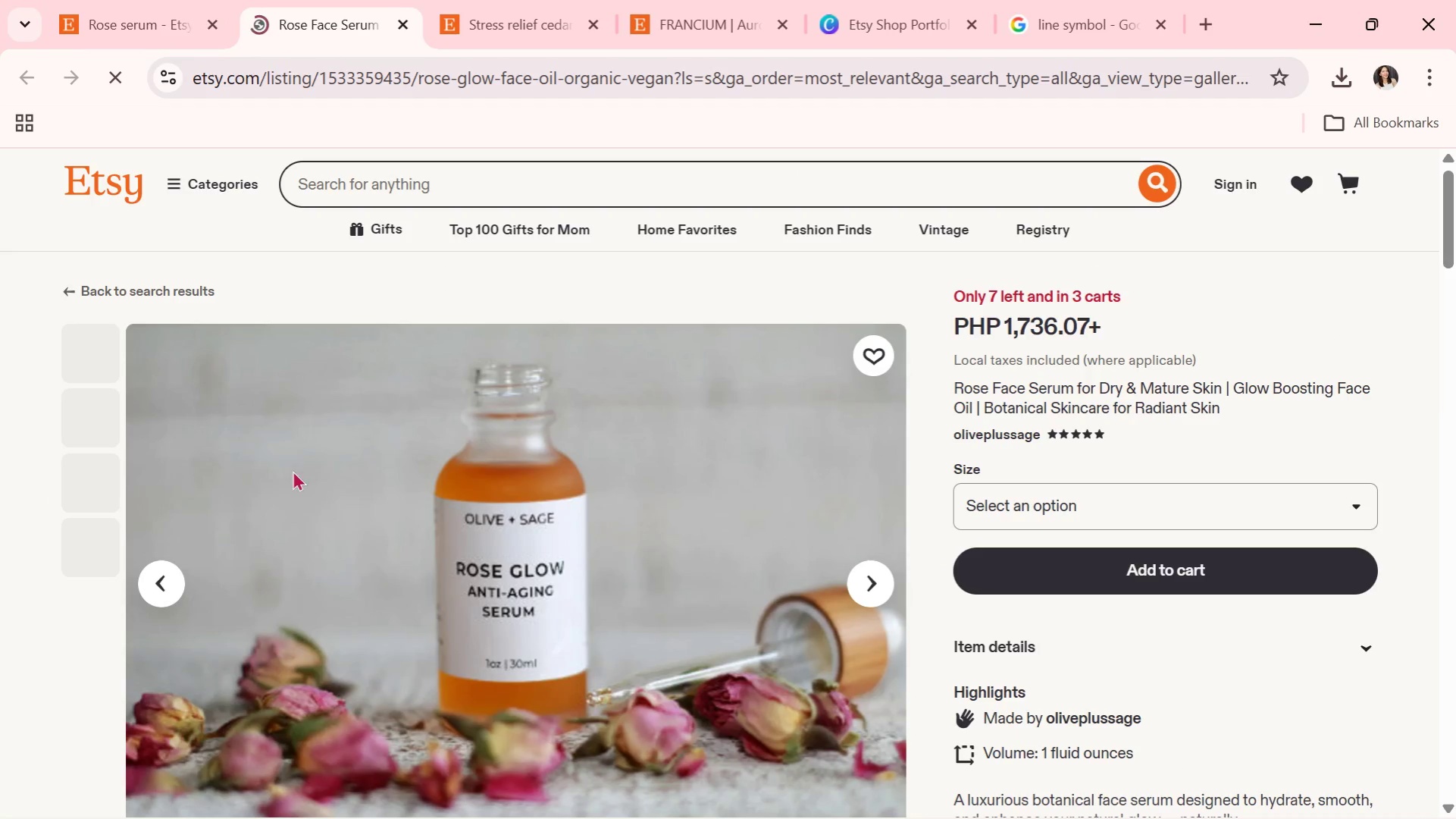 
scroll: coordinate [496, 606], scroll_direction: down, amount: 1.0
 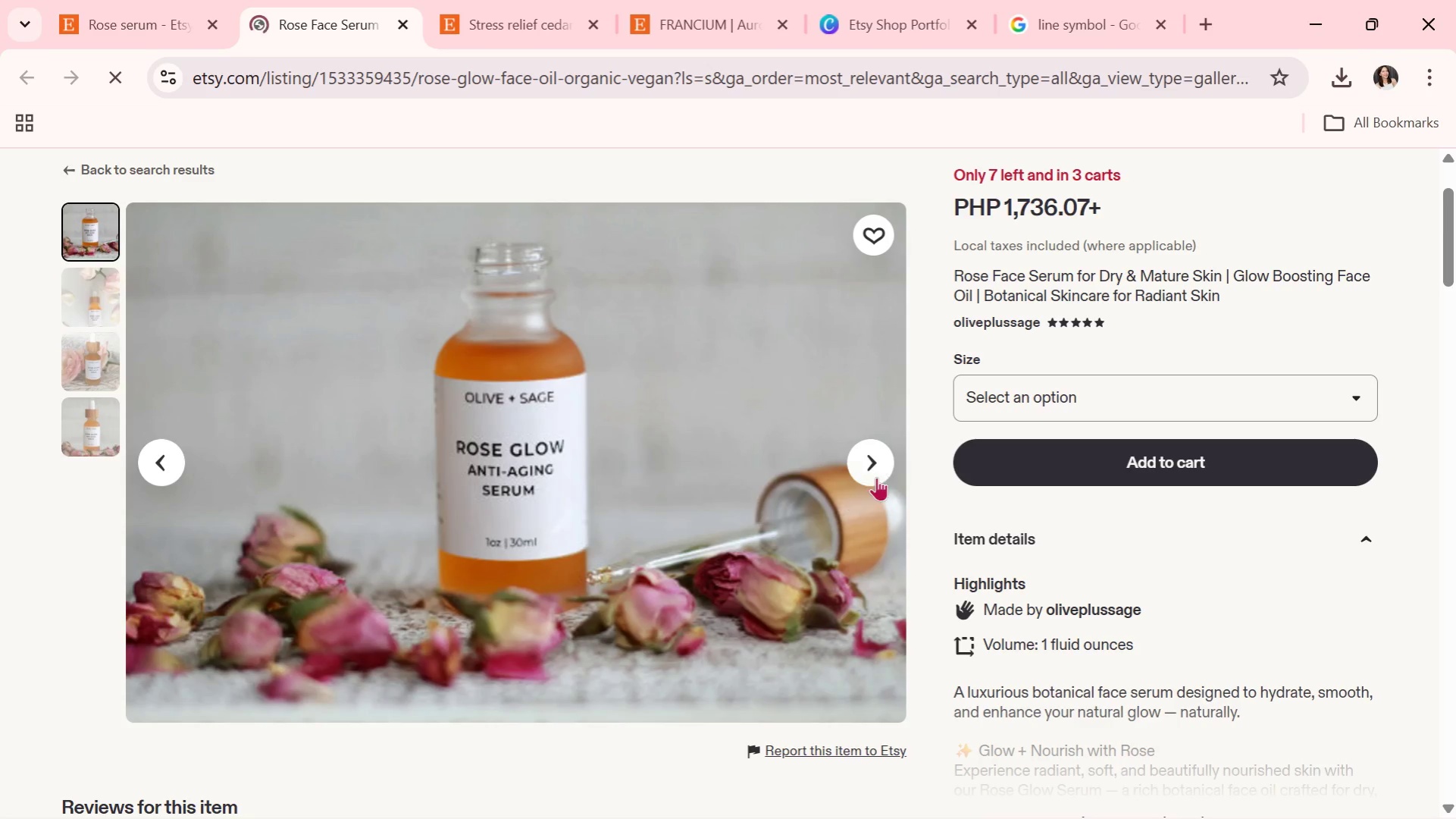 
left_click([876, 475])
 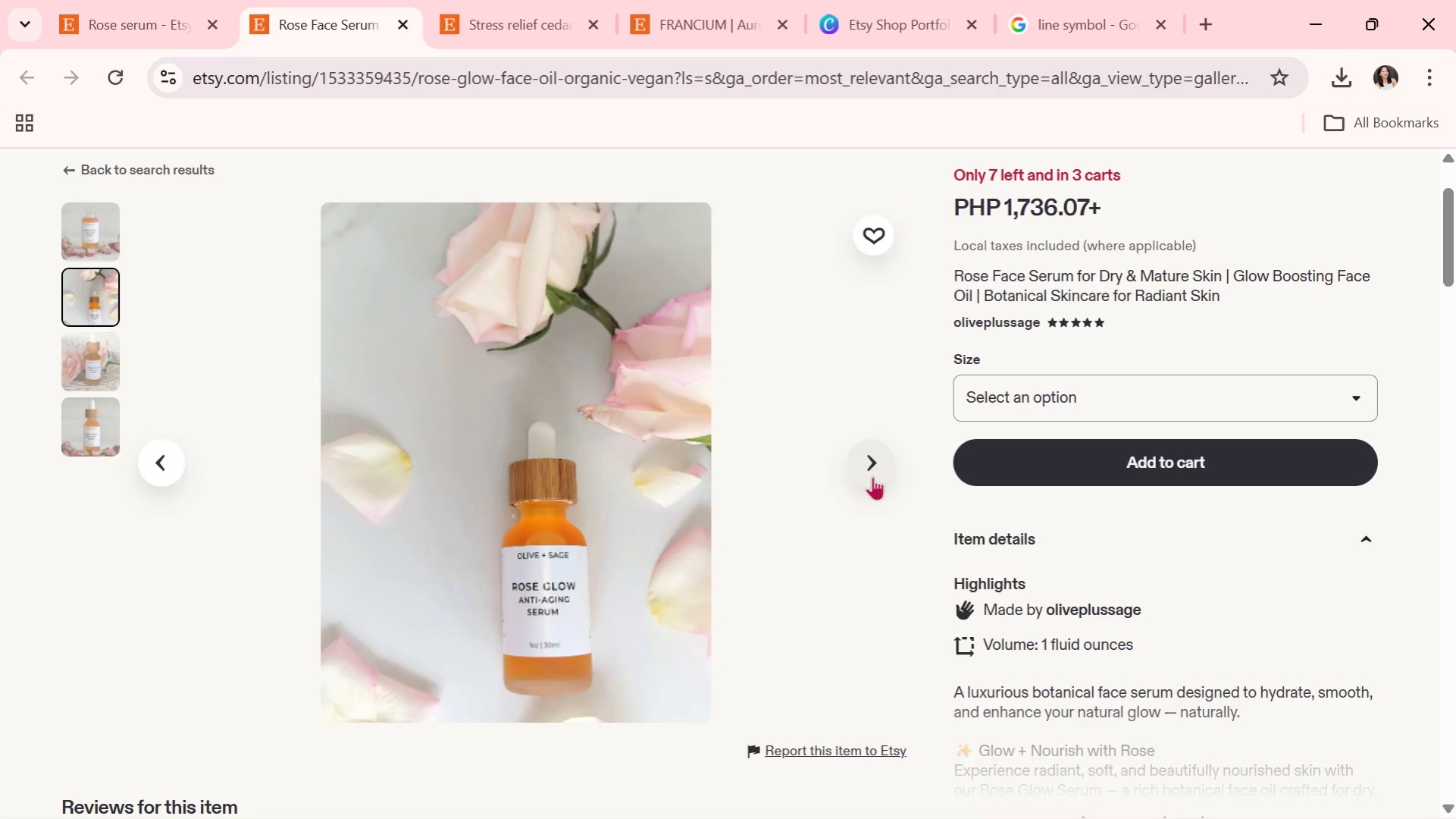 
left_click([872, 476])
 